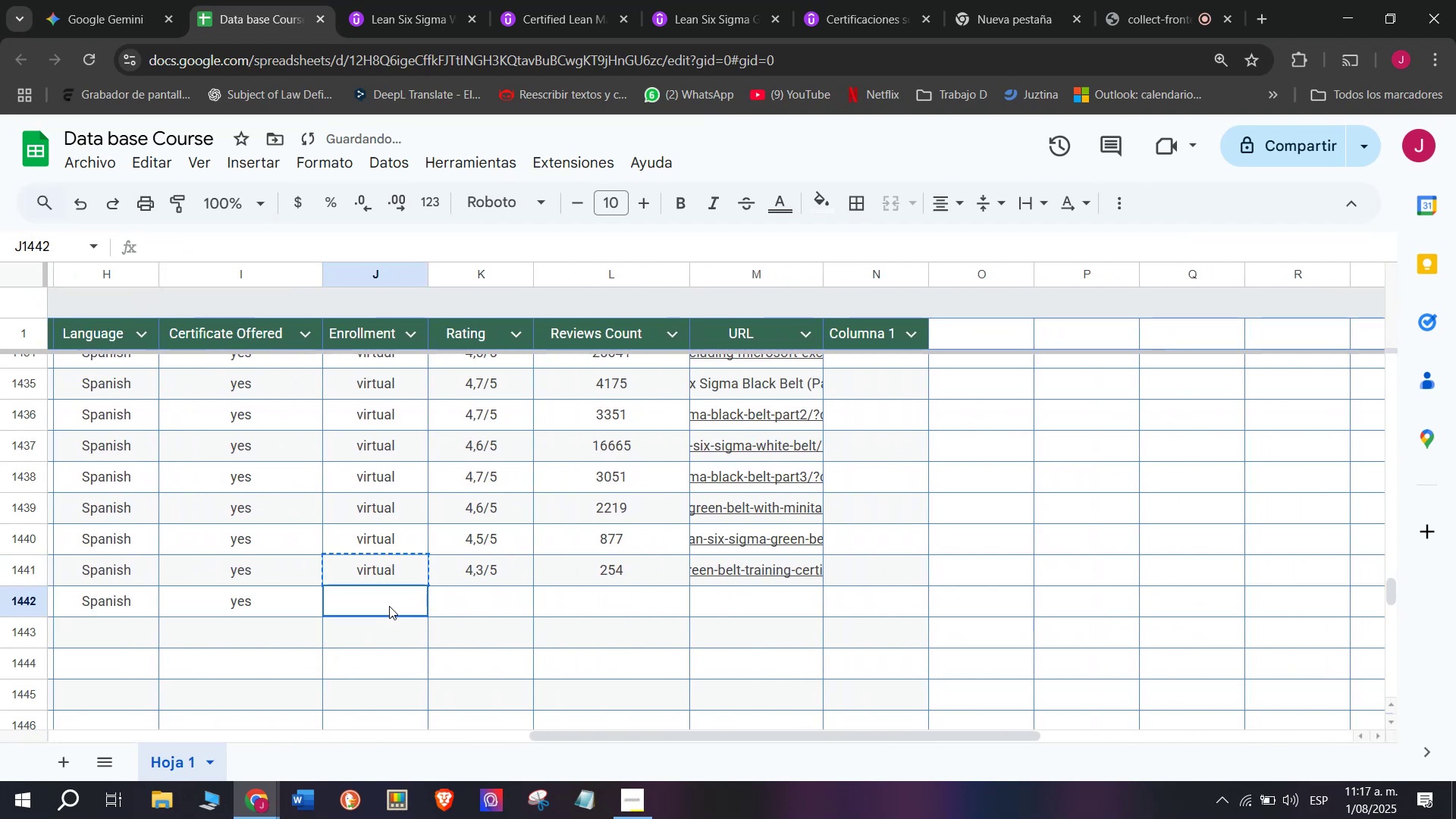 
triple_click([389, 606])
 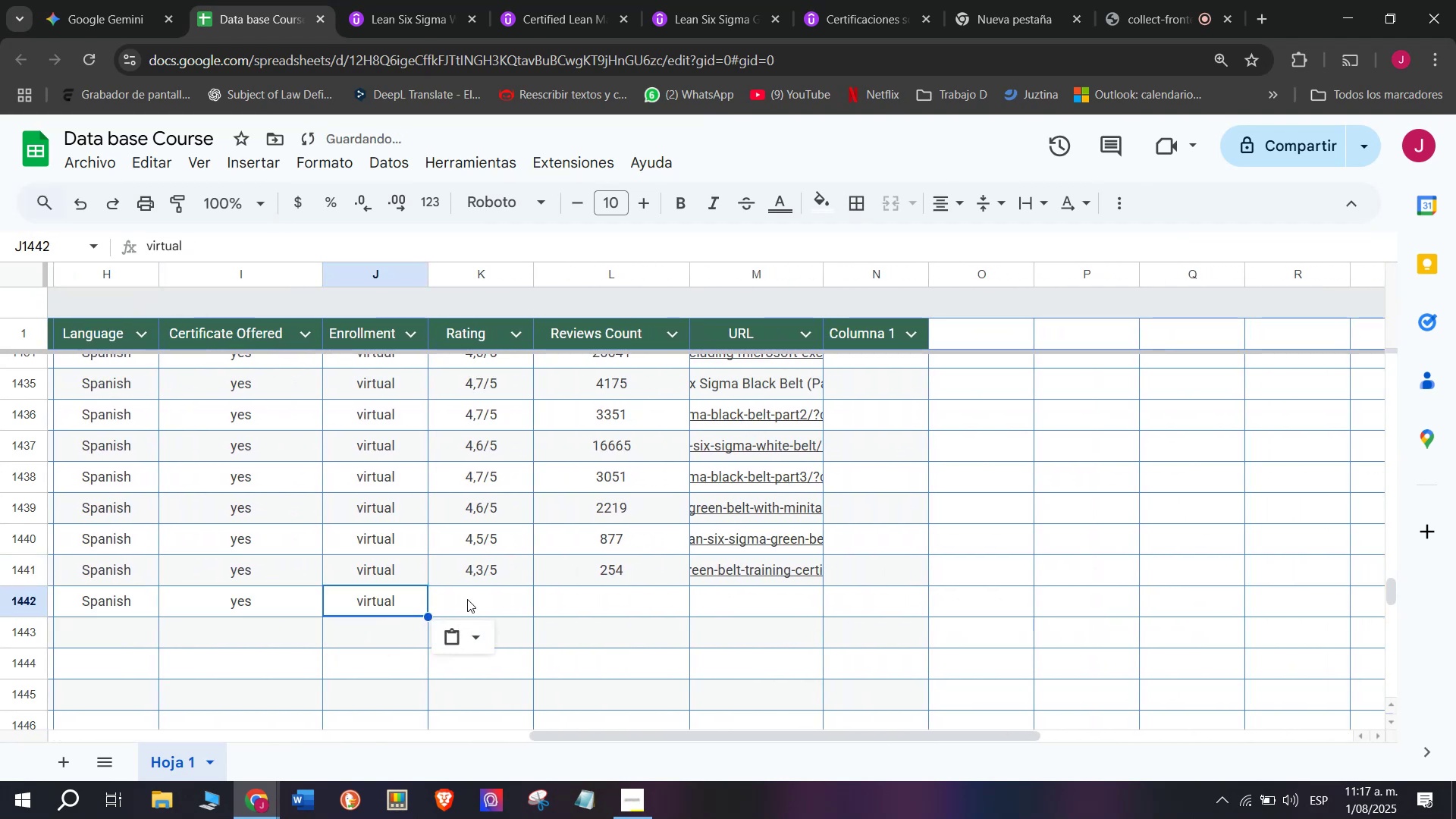 
triple_click([468, 601])
 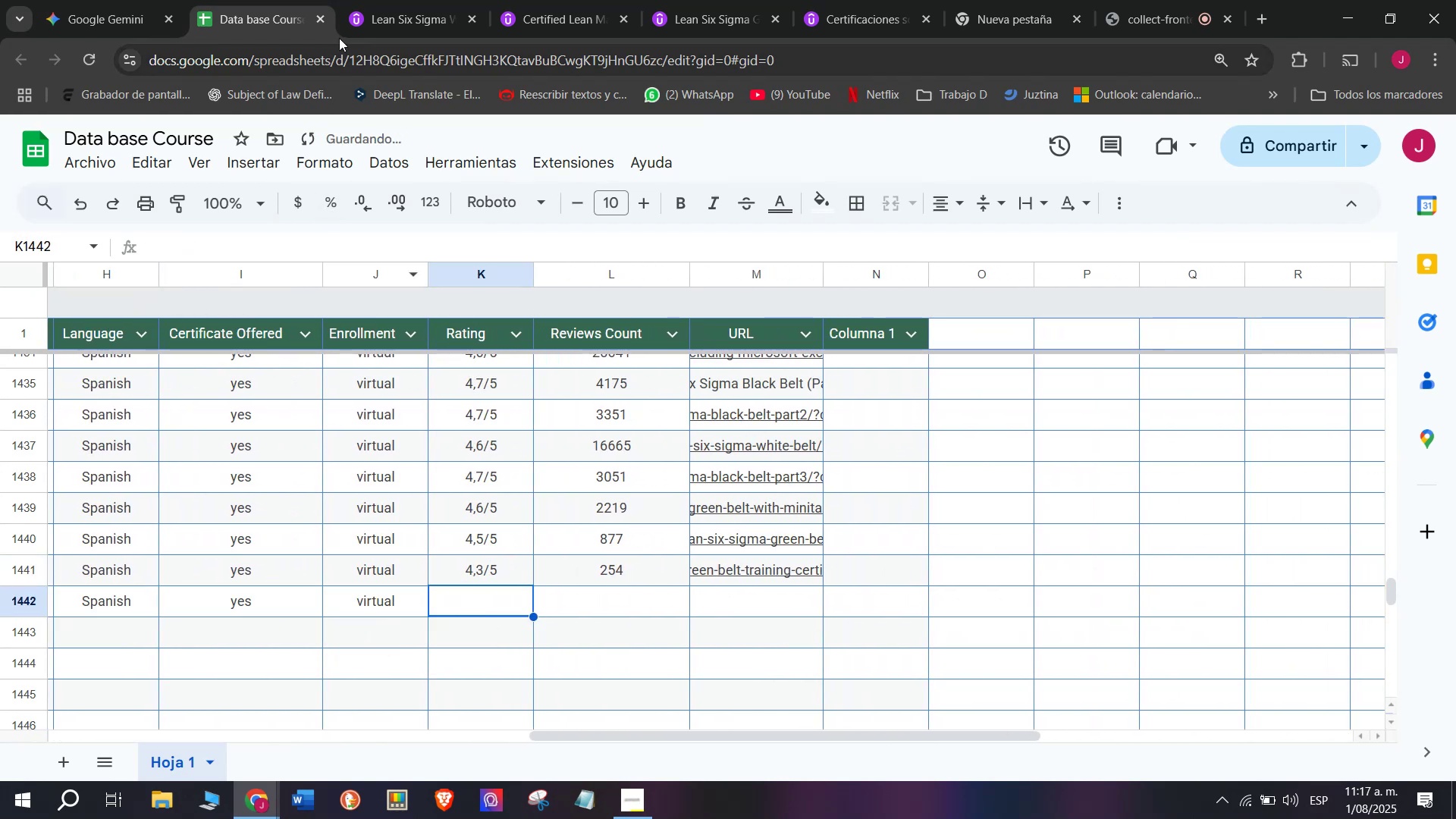 
left_click([377, 0])
 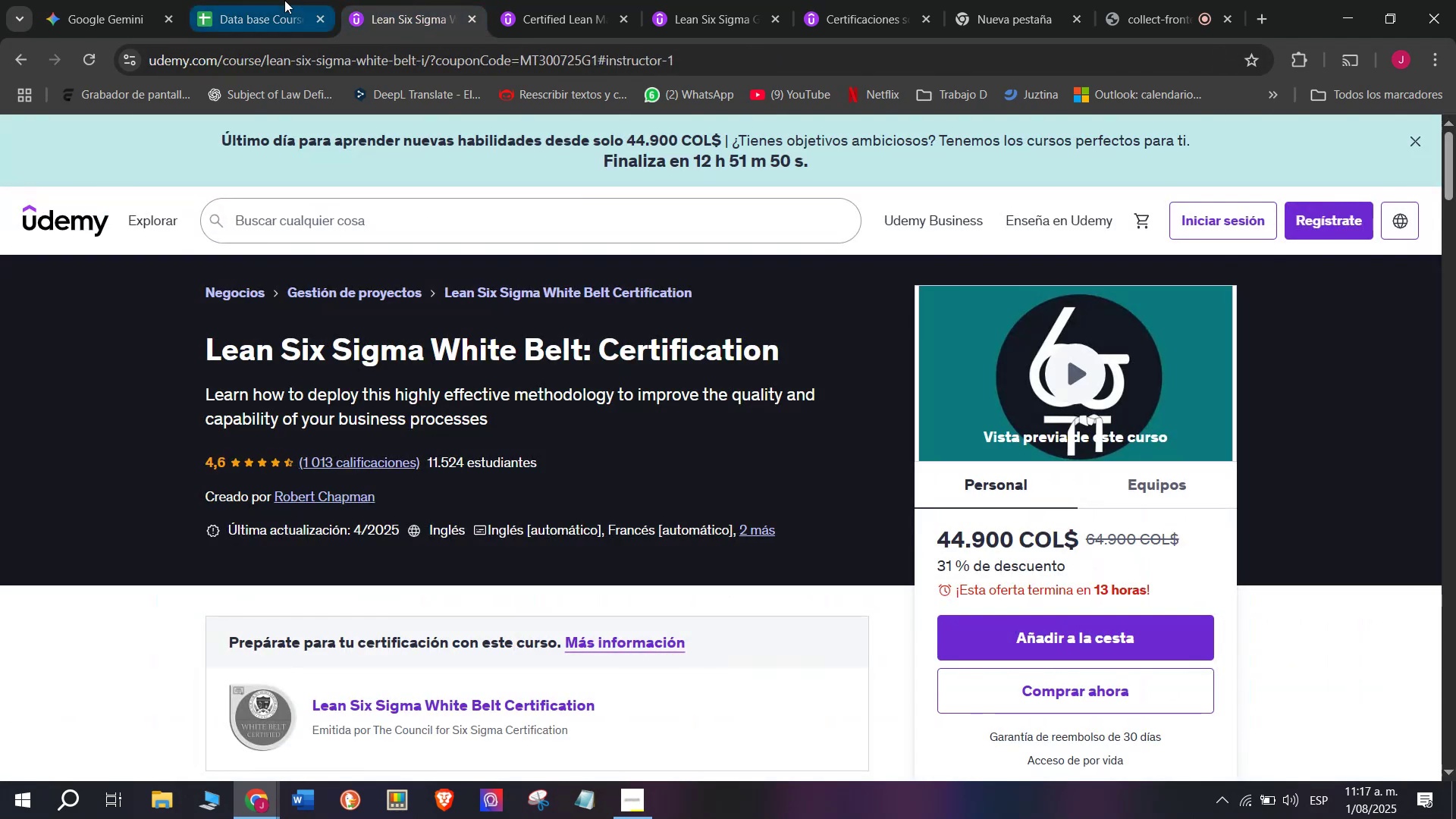 
left_click([284, 0])
 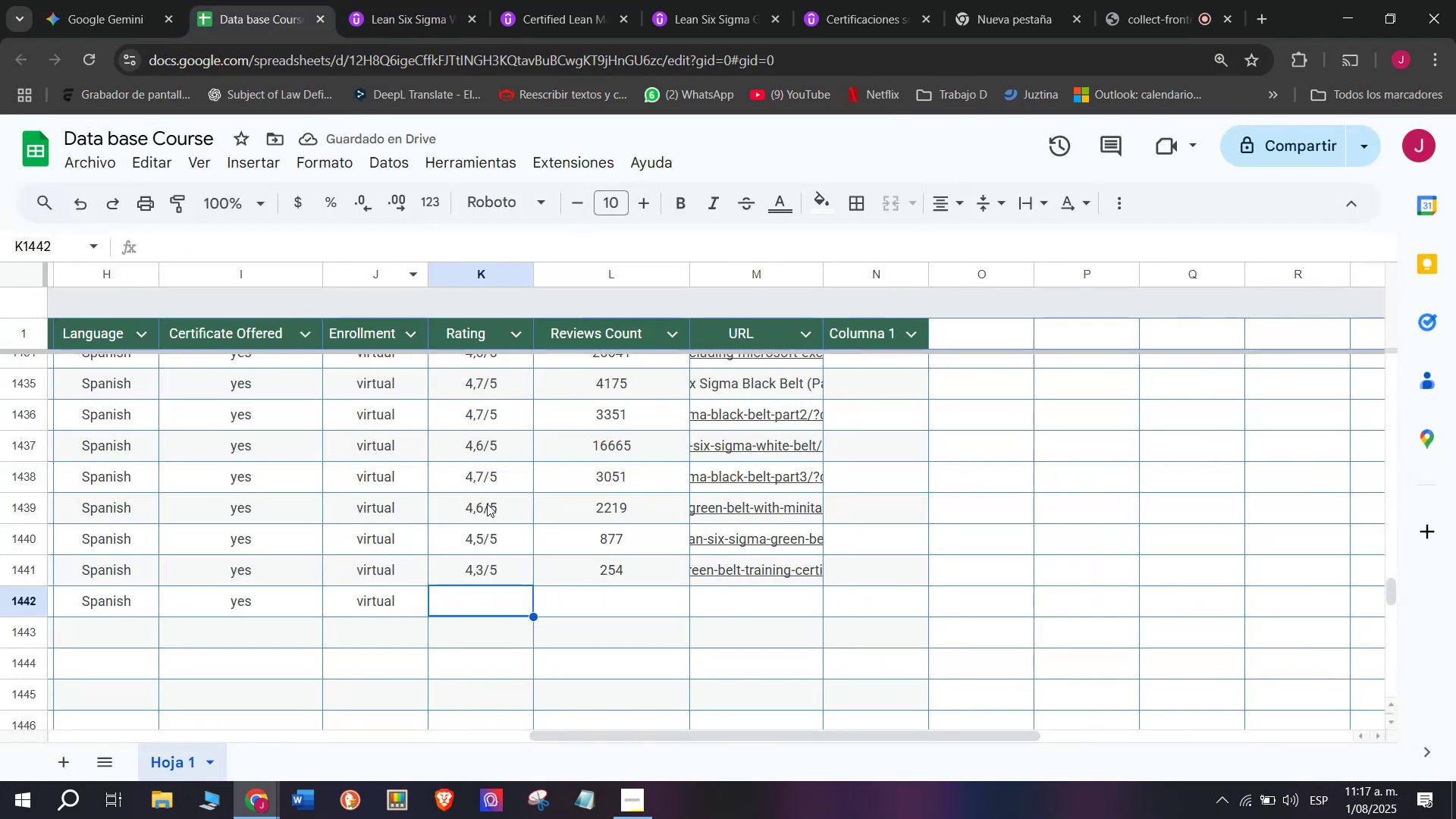 
left_click([488, 504])
 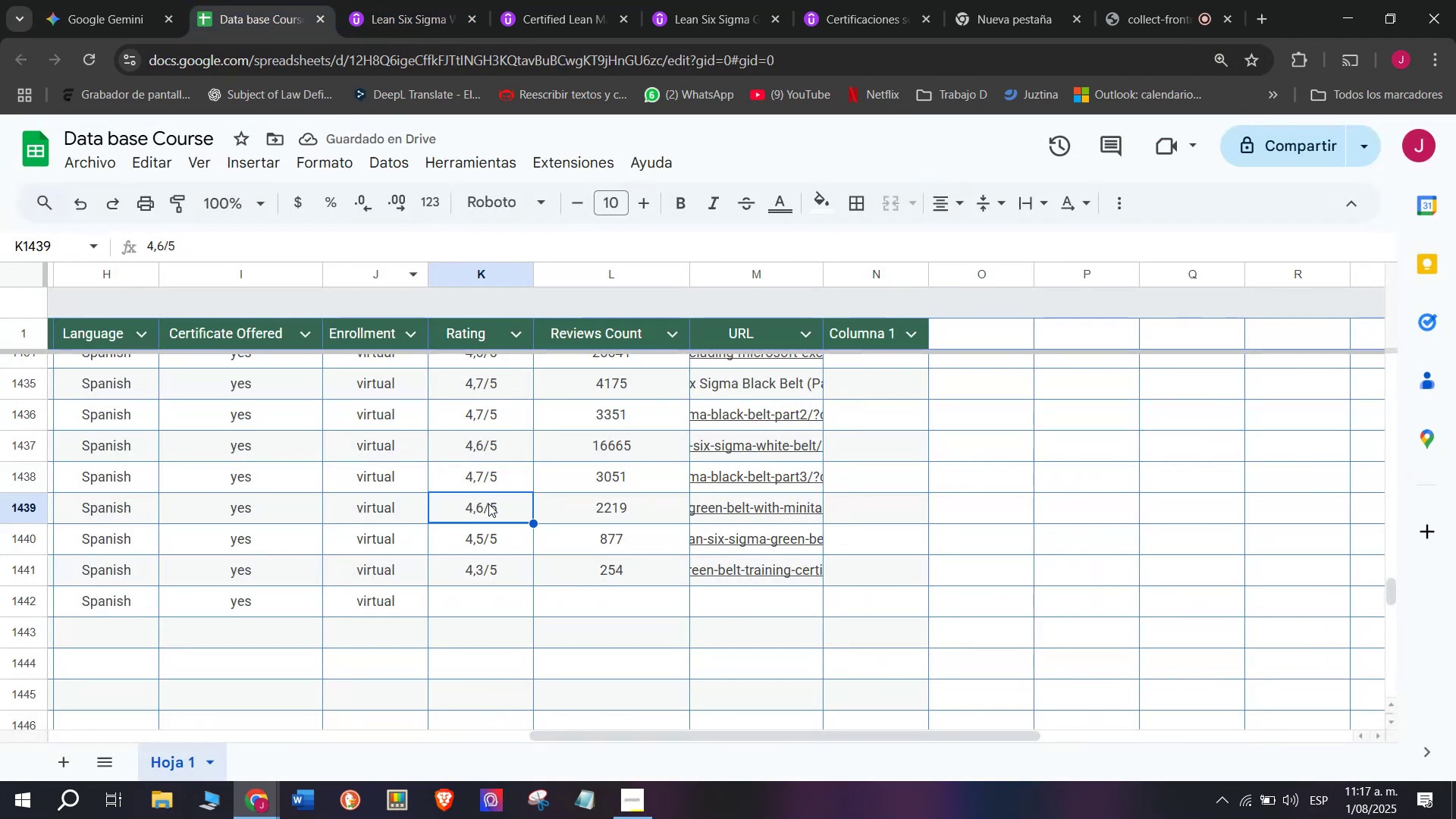 
key(Control+ControlLeft)
 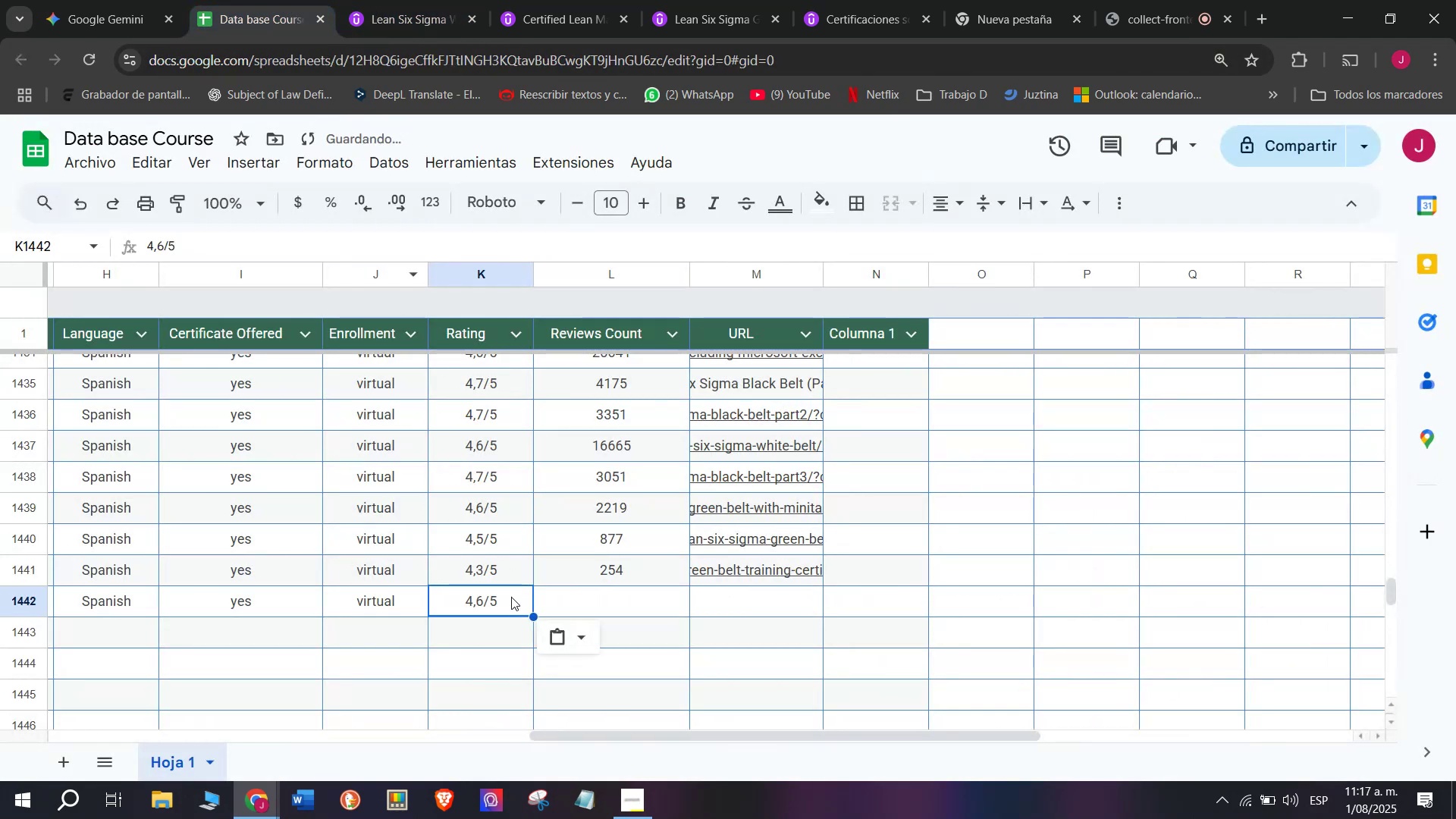 
key(Break)
 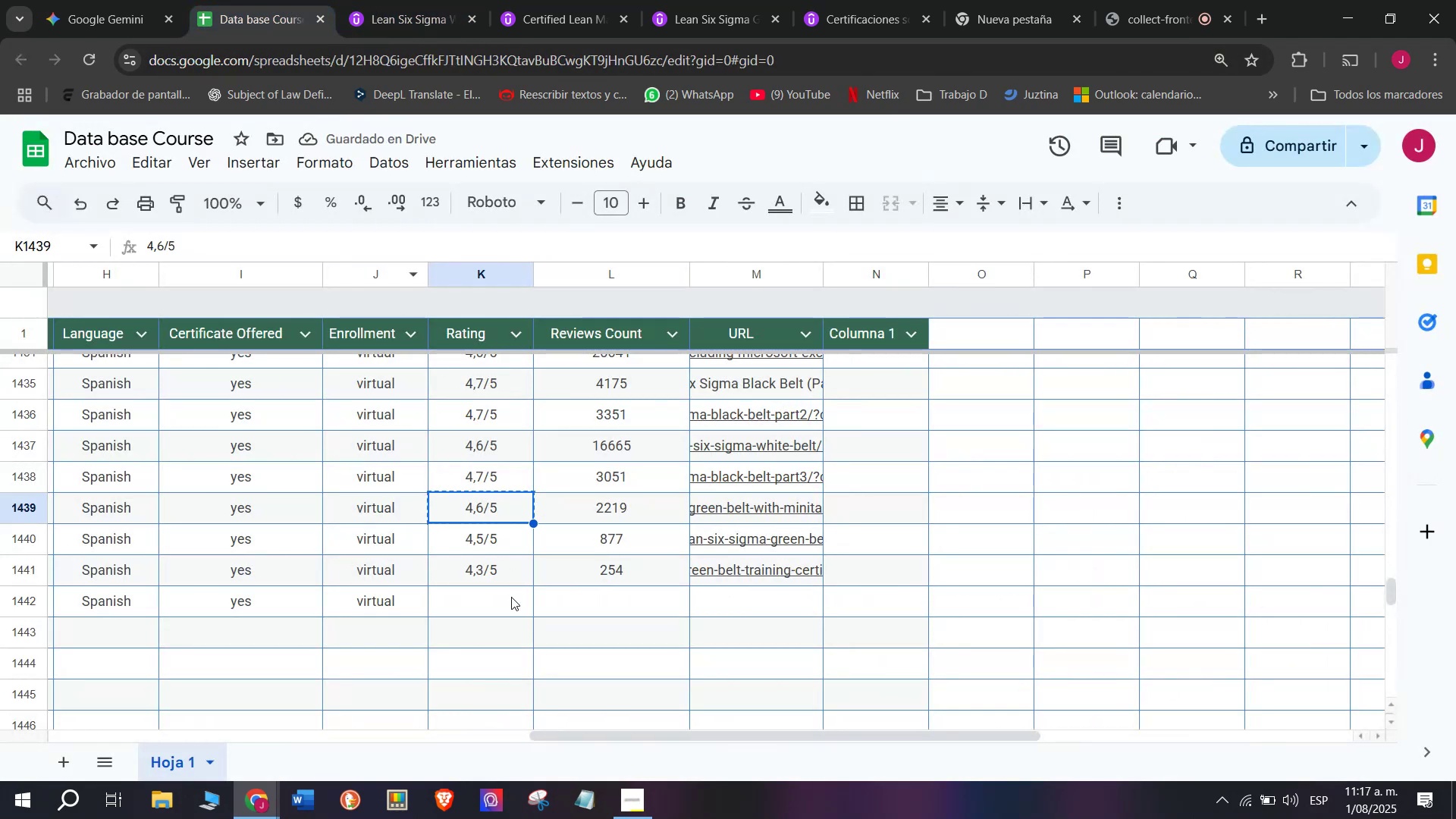 
key(Control+C)
 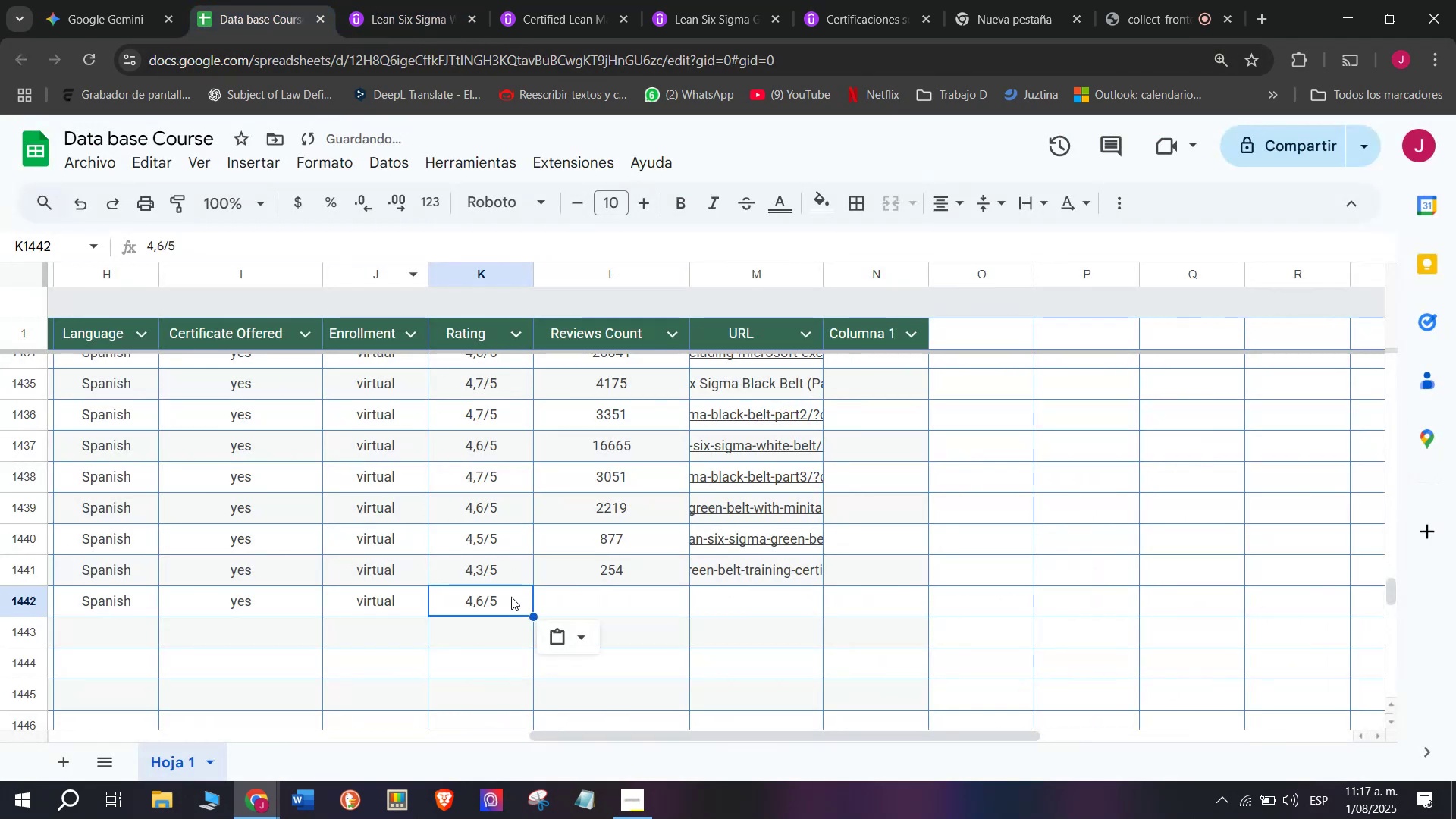 
key(Control+V)
 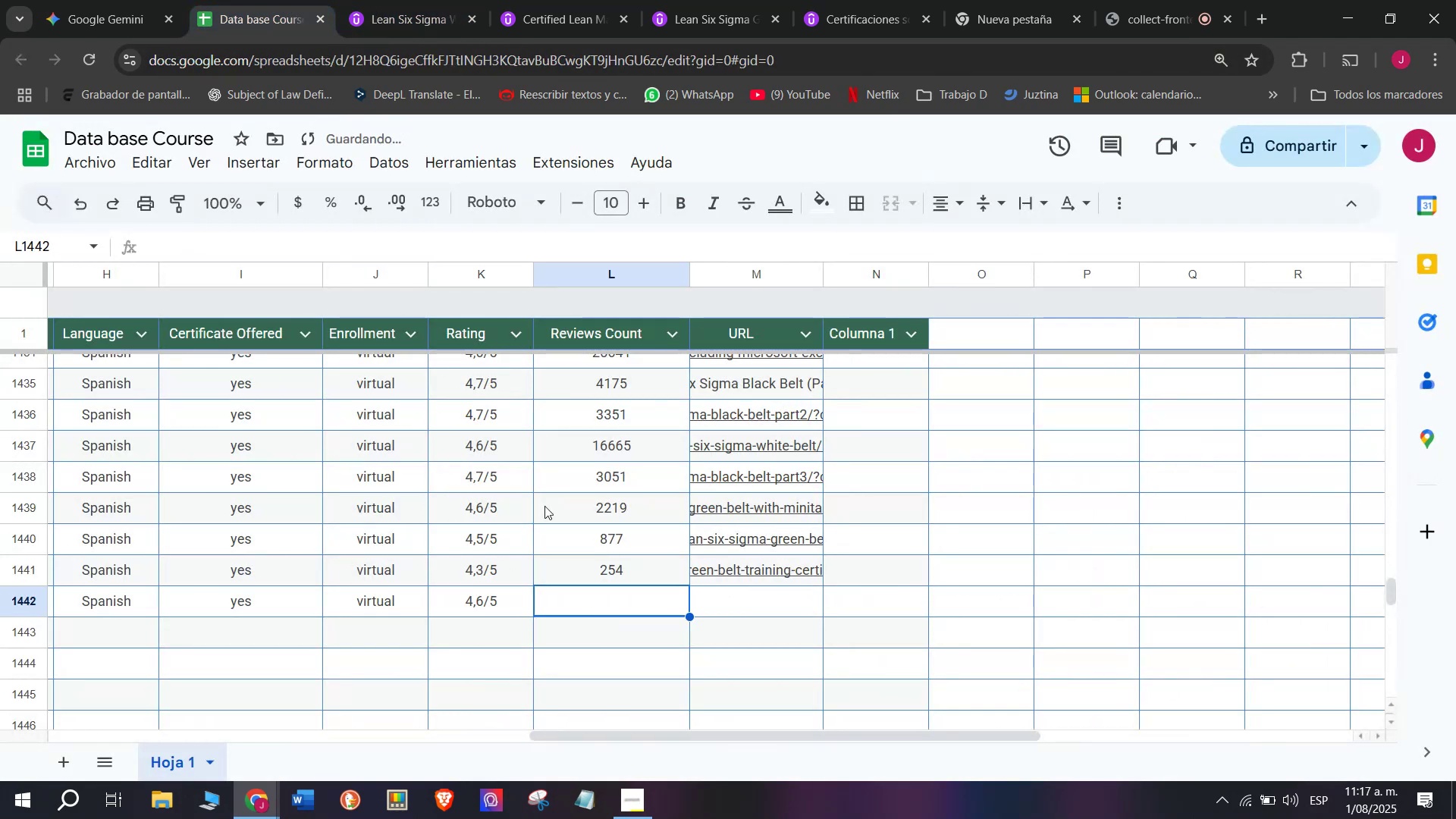 
key(Control+ControlLeft)
 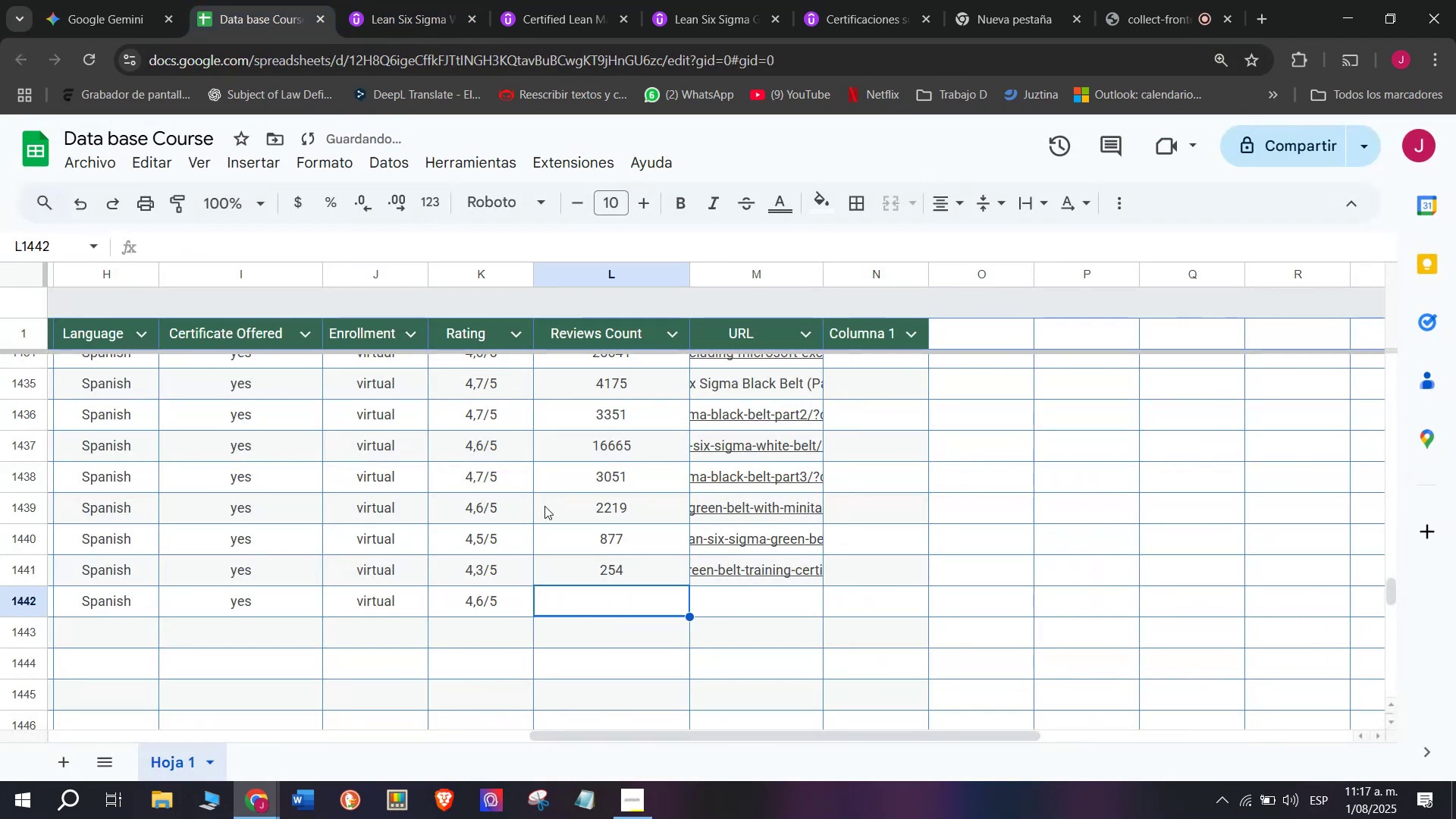 
key(Z)
 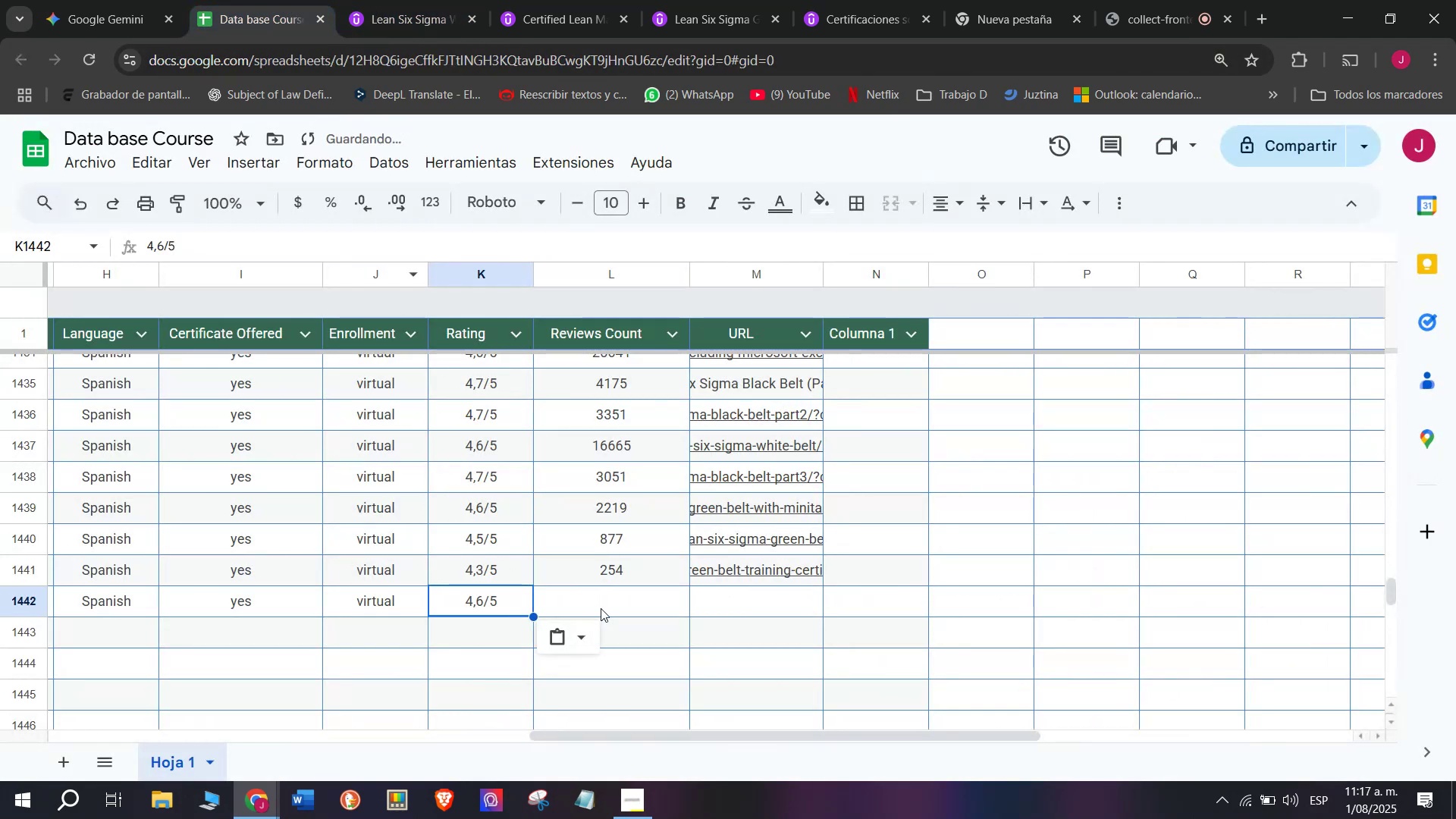 
triple_click([601, 608])
 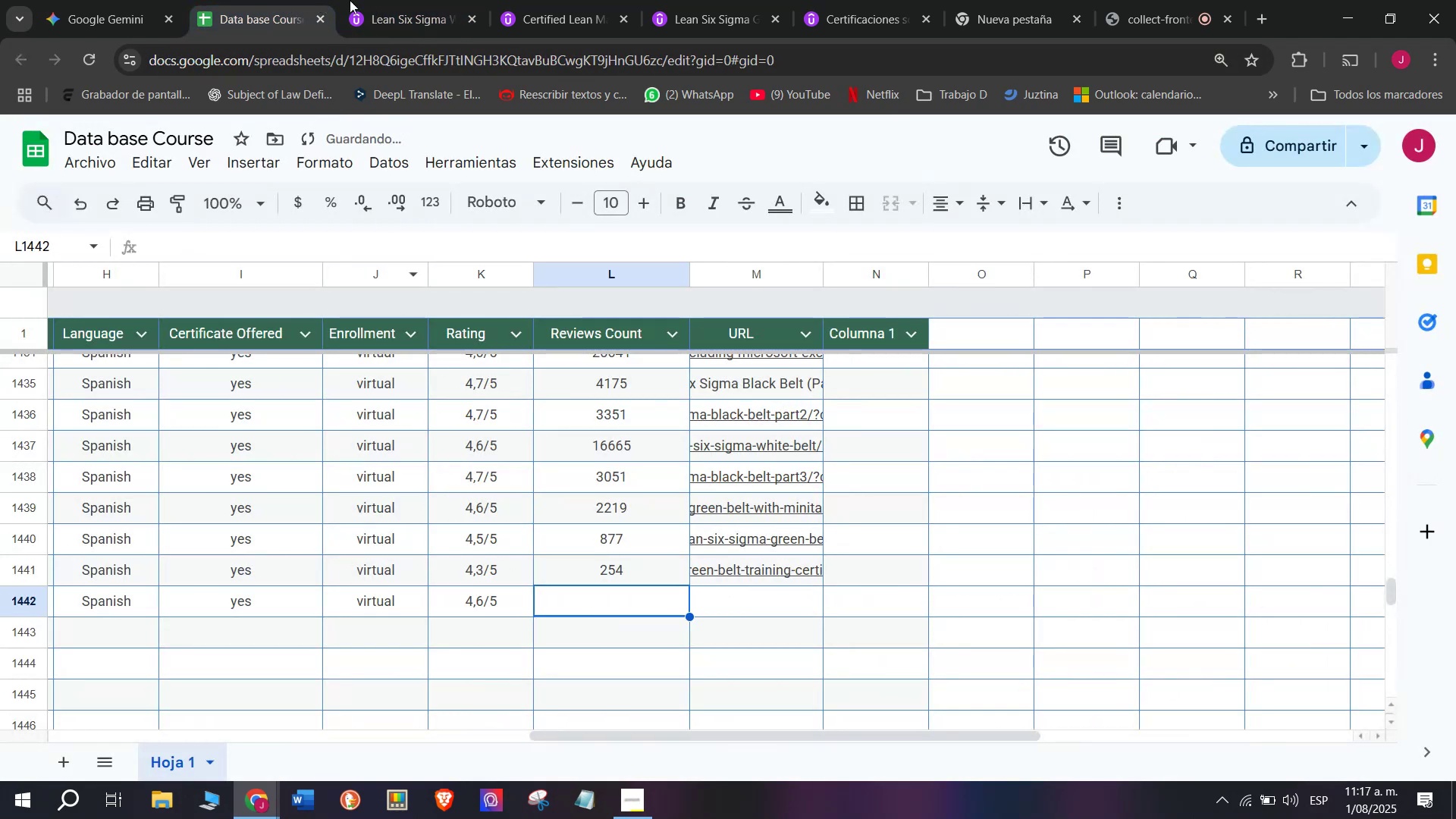 
left_click([356, 0])
 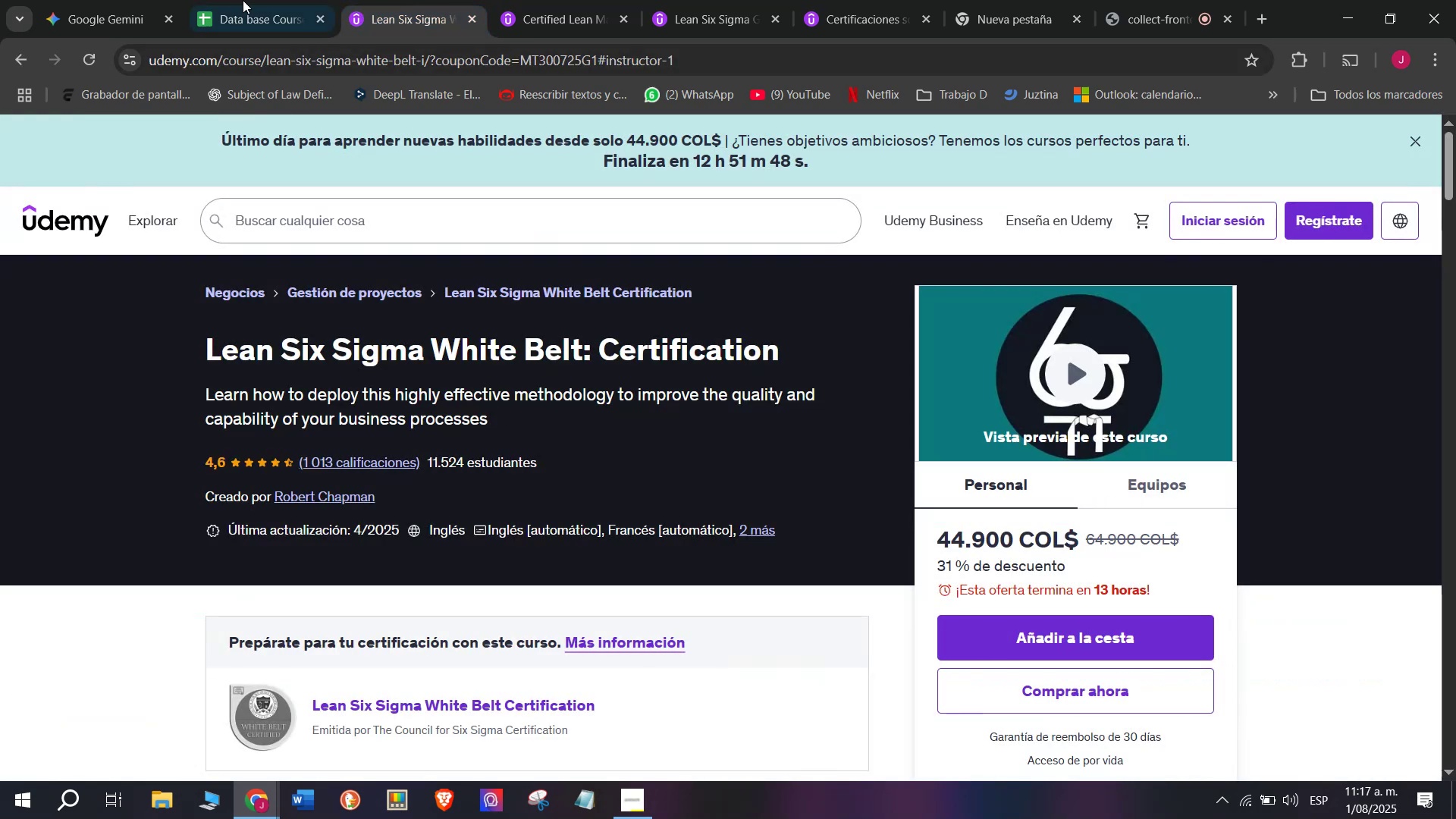 
left_click([213, 0])
 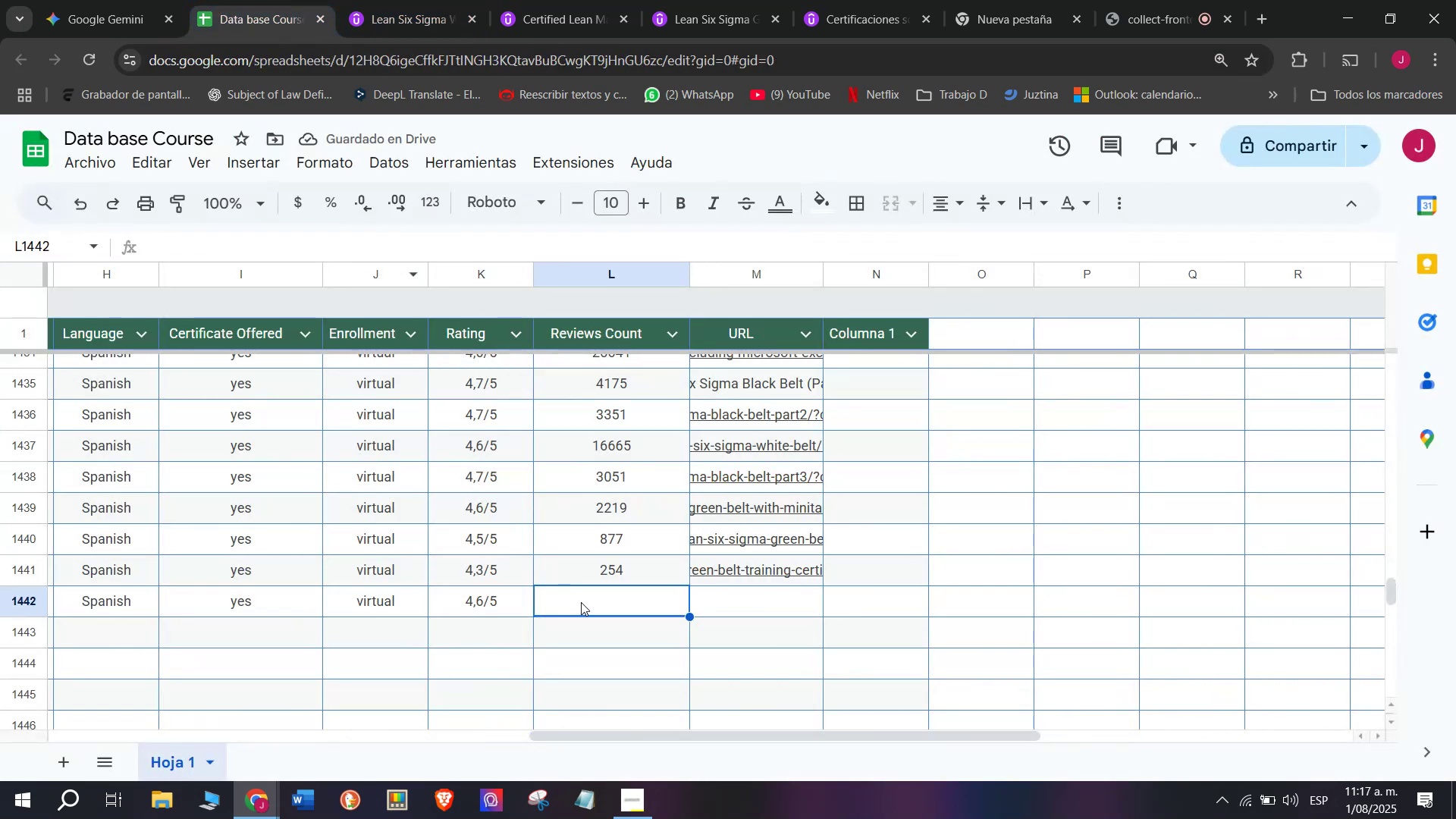 
type(1013)
 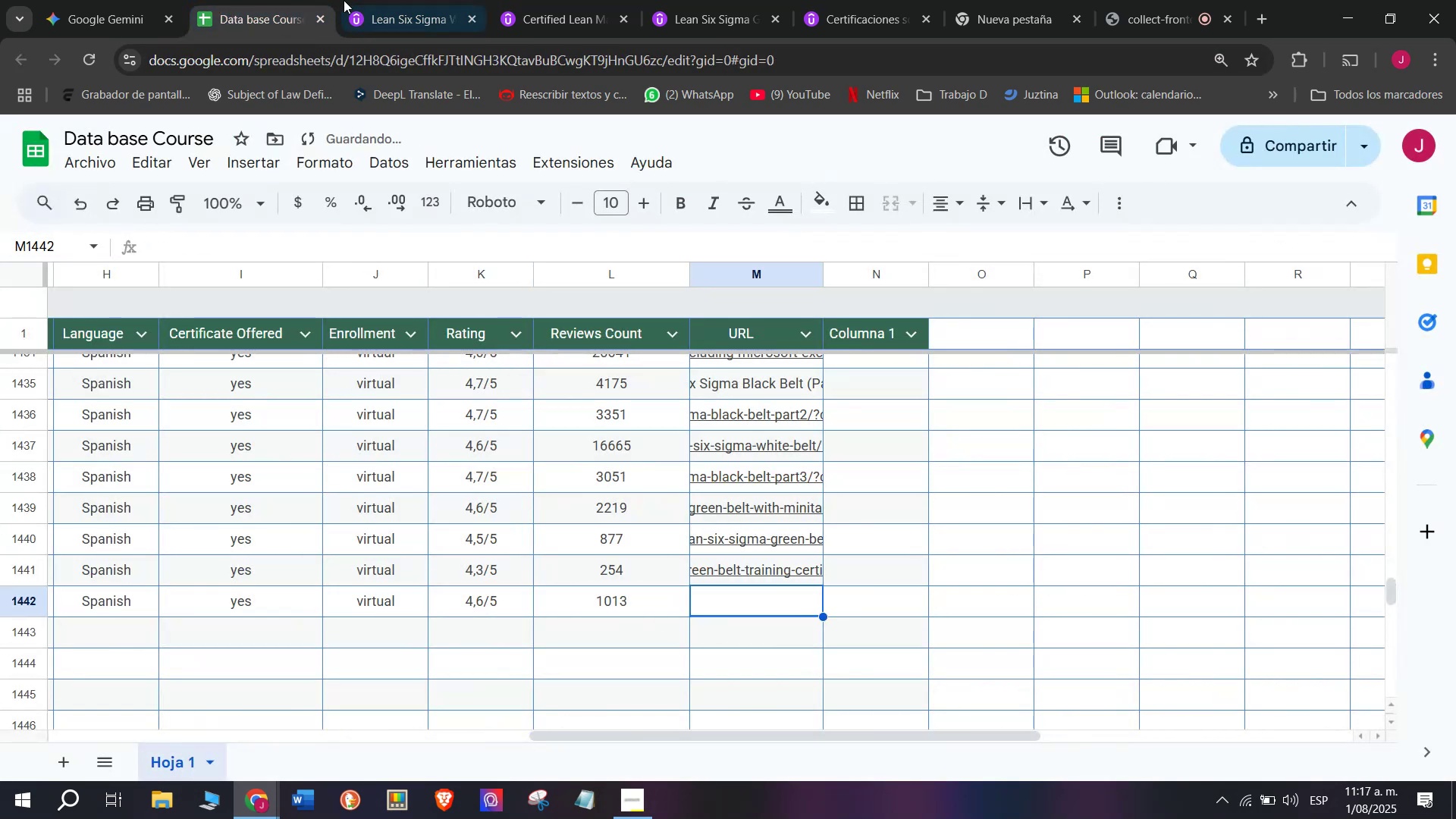 
double_click([376, 46])
 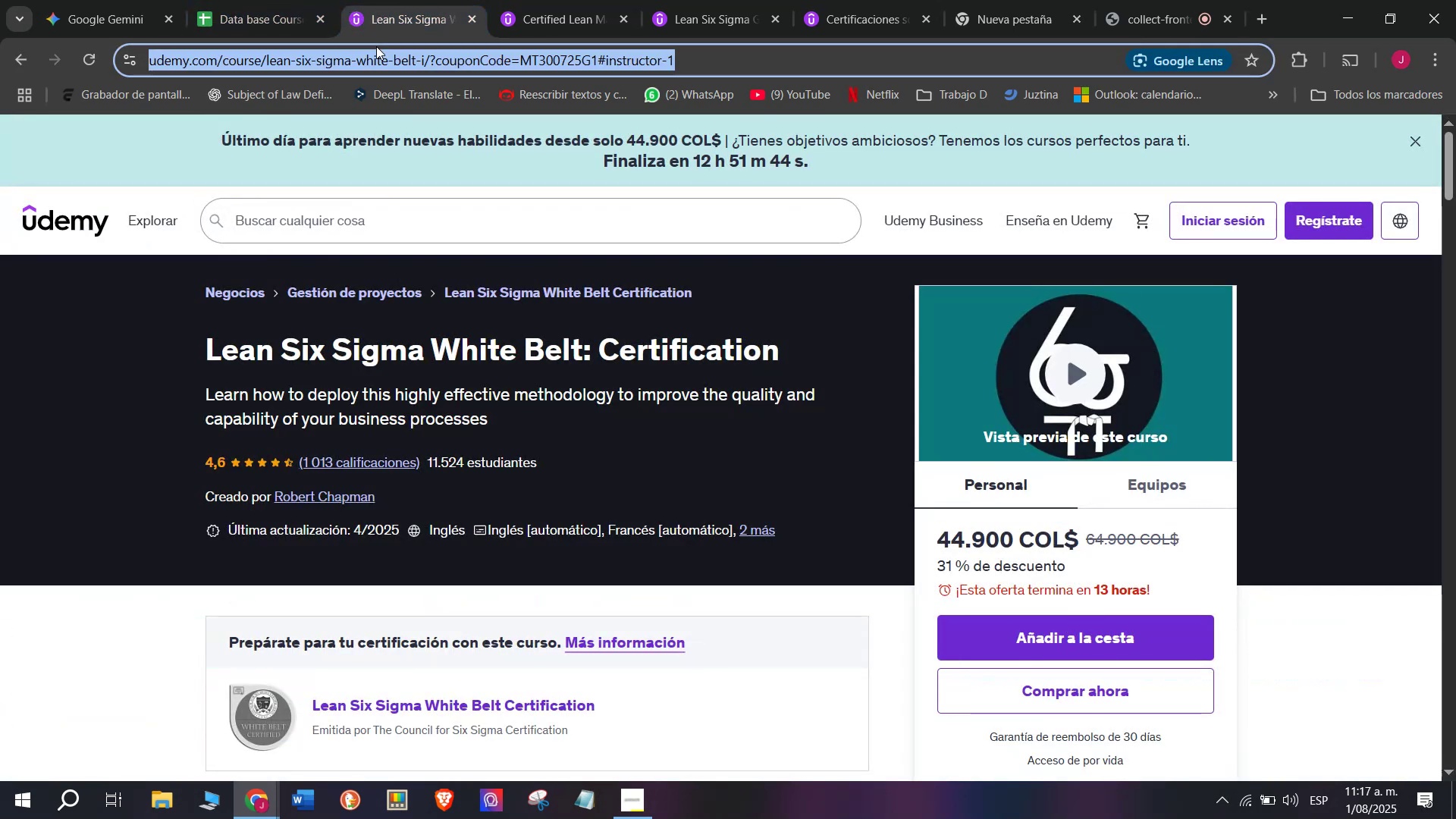 
triple_click([376, 46])
 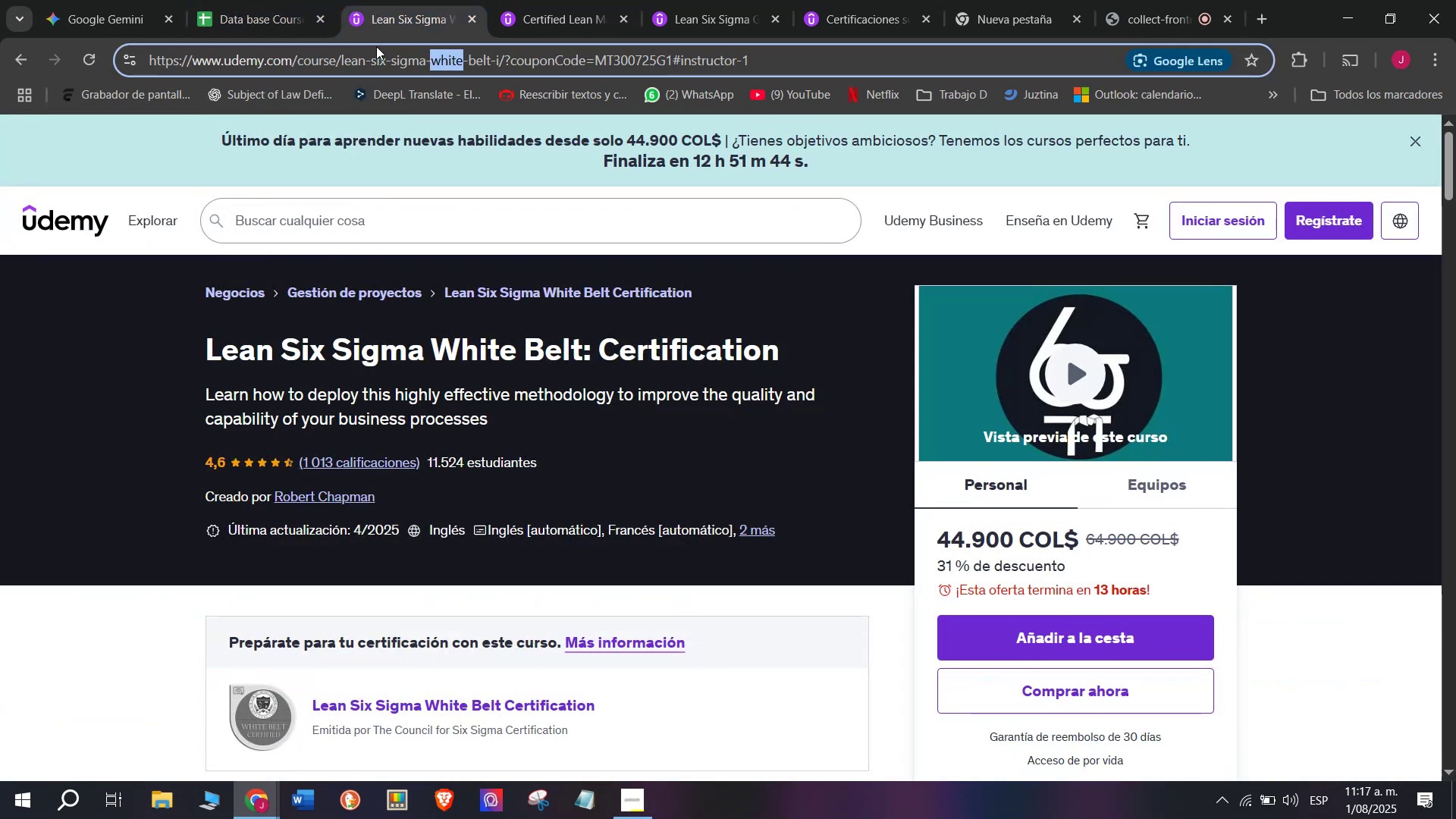 
triple_click([376, 46])
 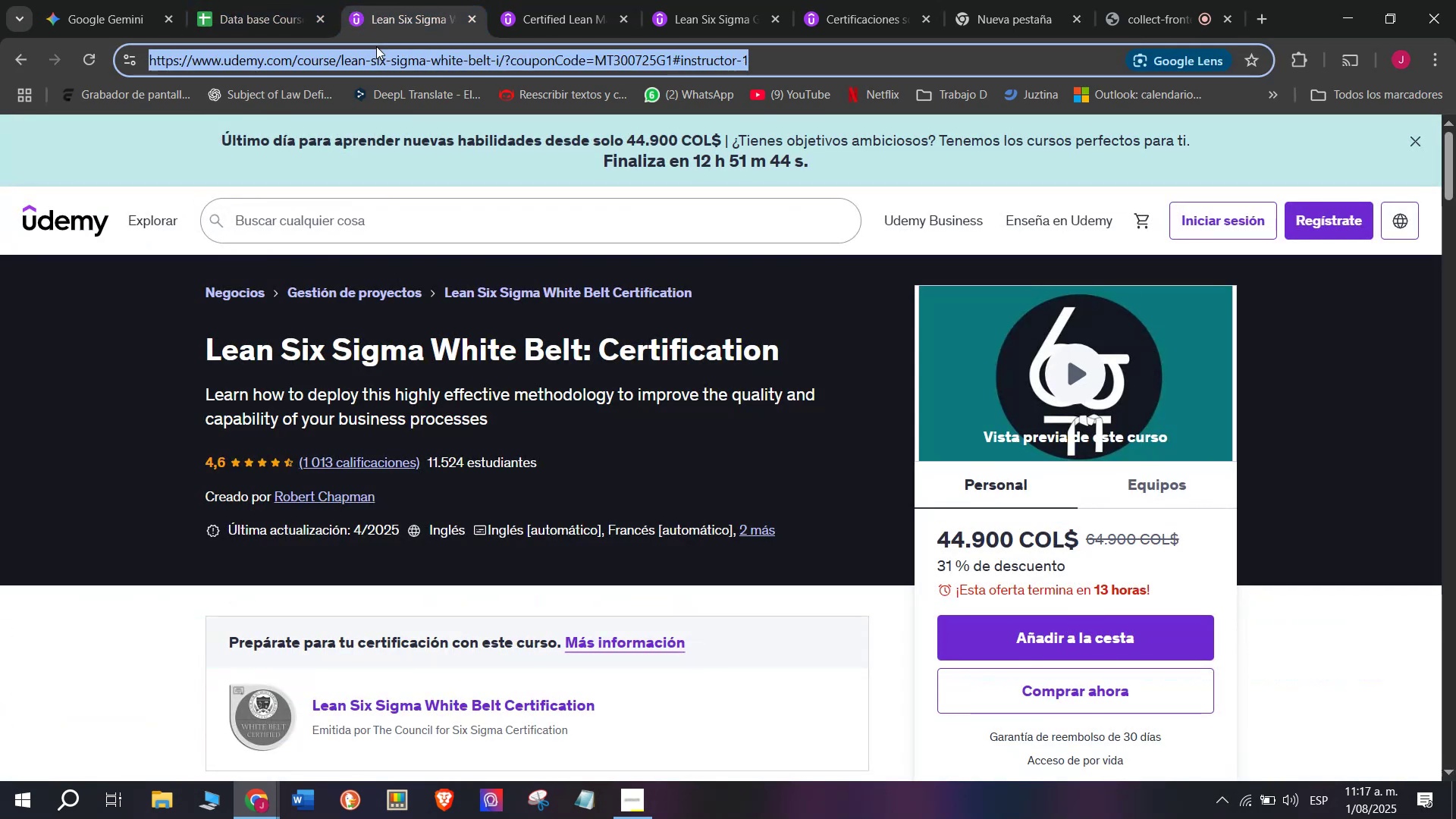 
key(Break)
 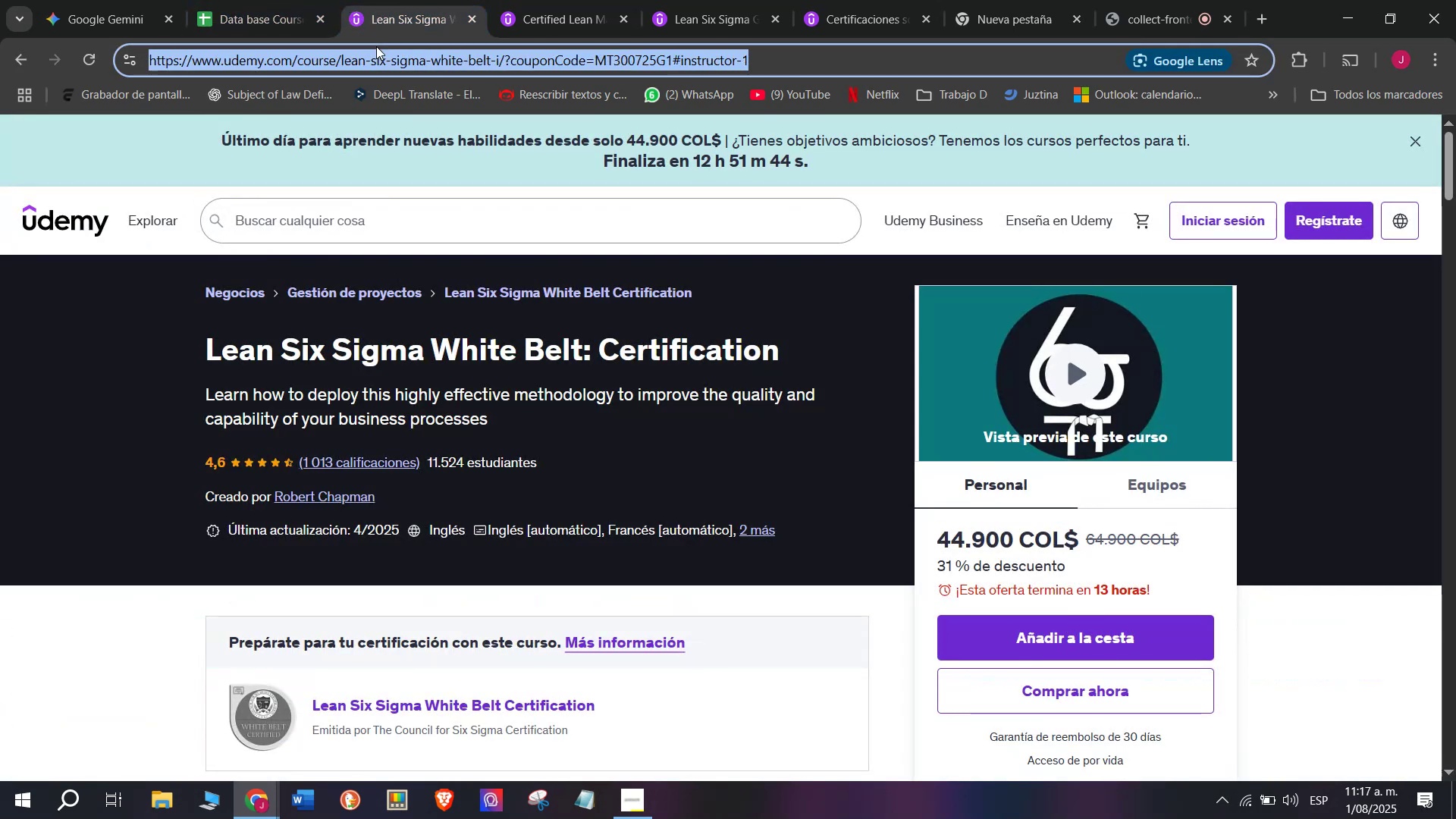 
key(Control+ControlLeft)
 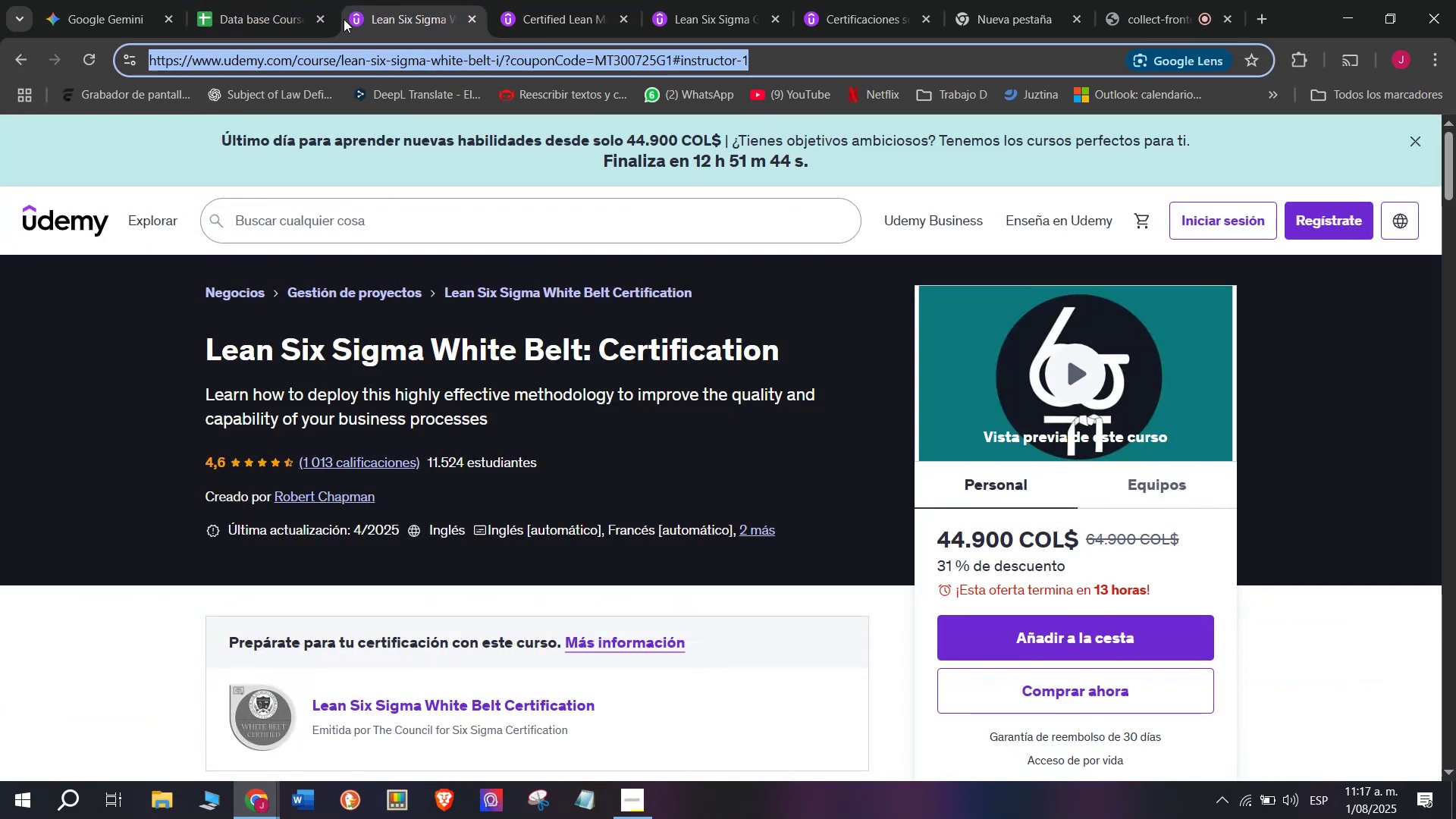 
key(Control+C)
 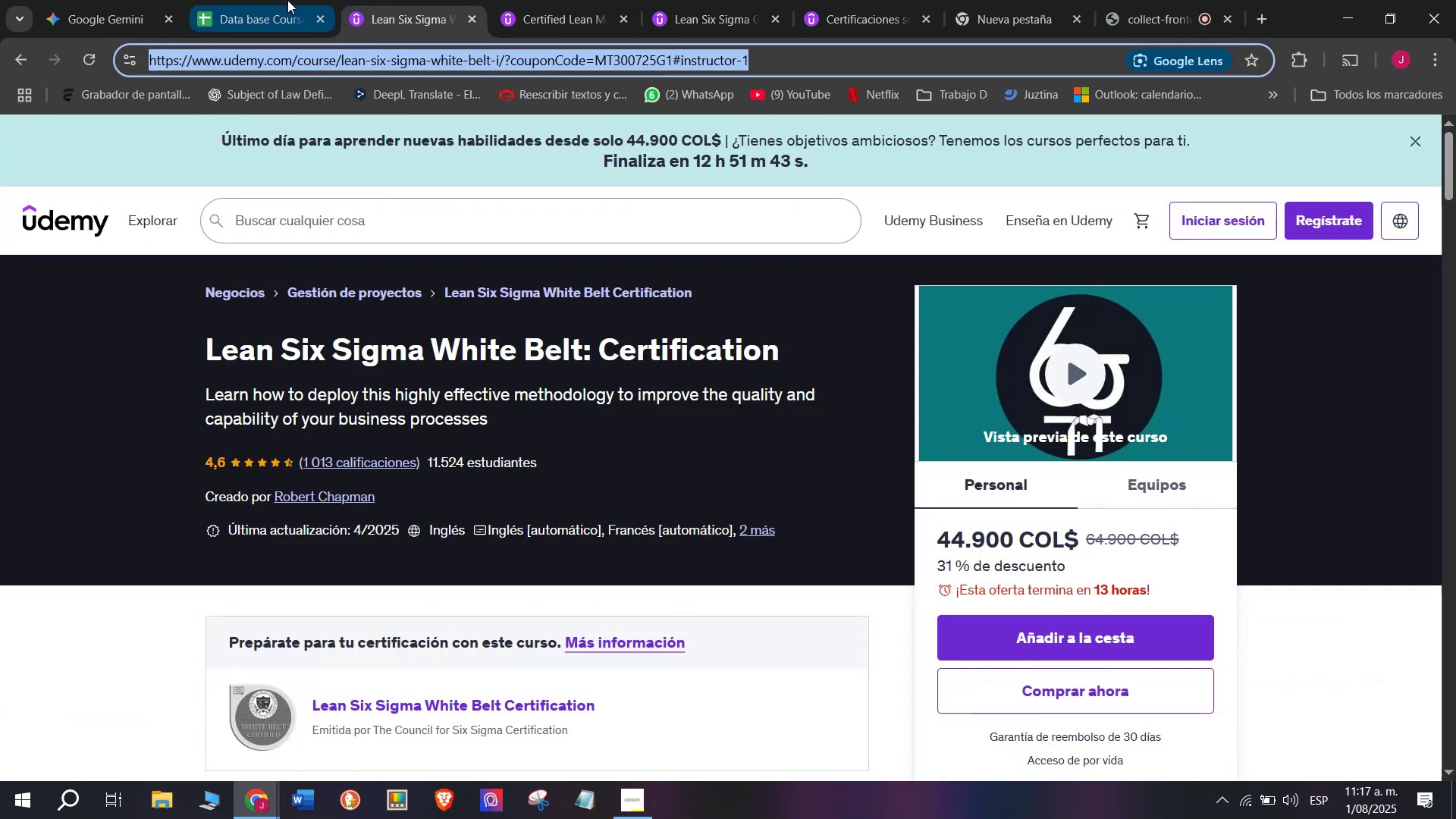 
triple_click([287, 0])
 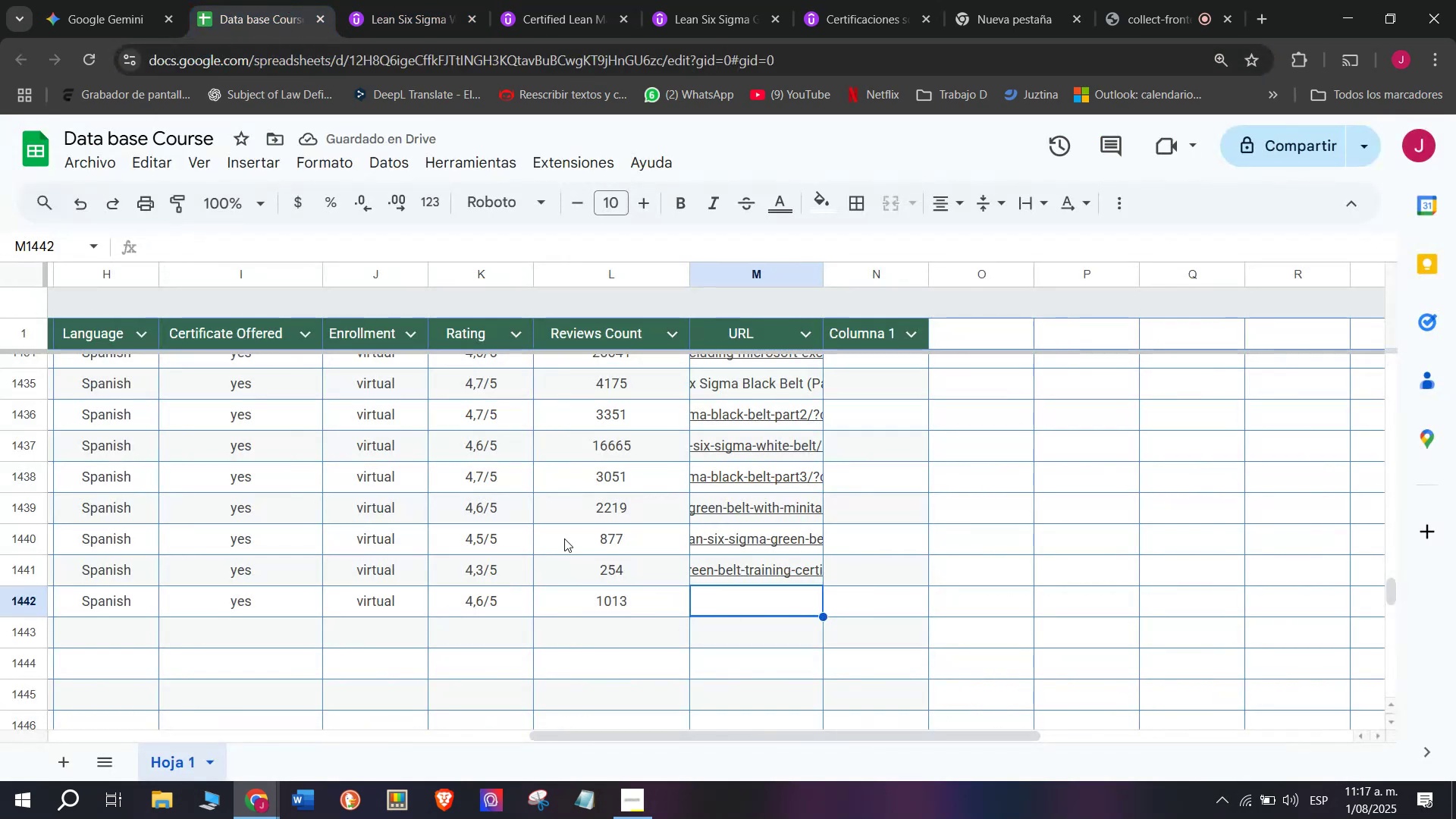 
key(Z)
 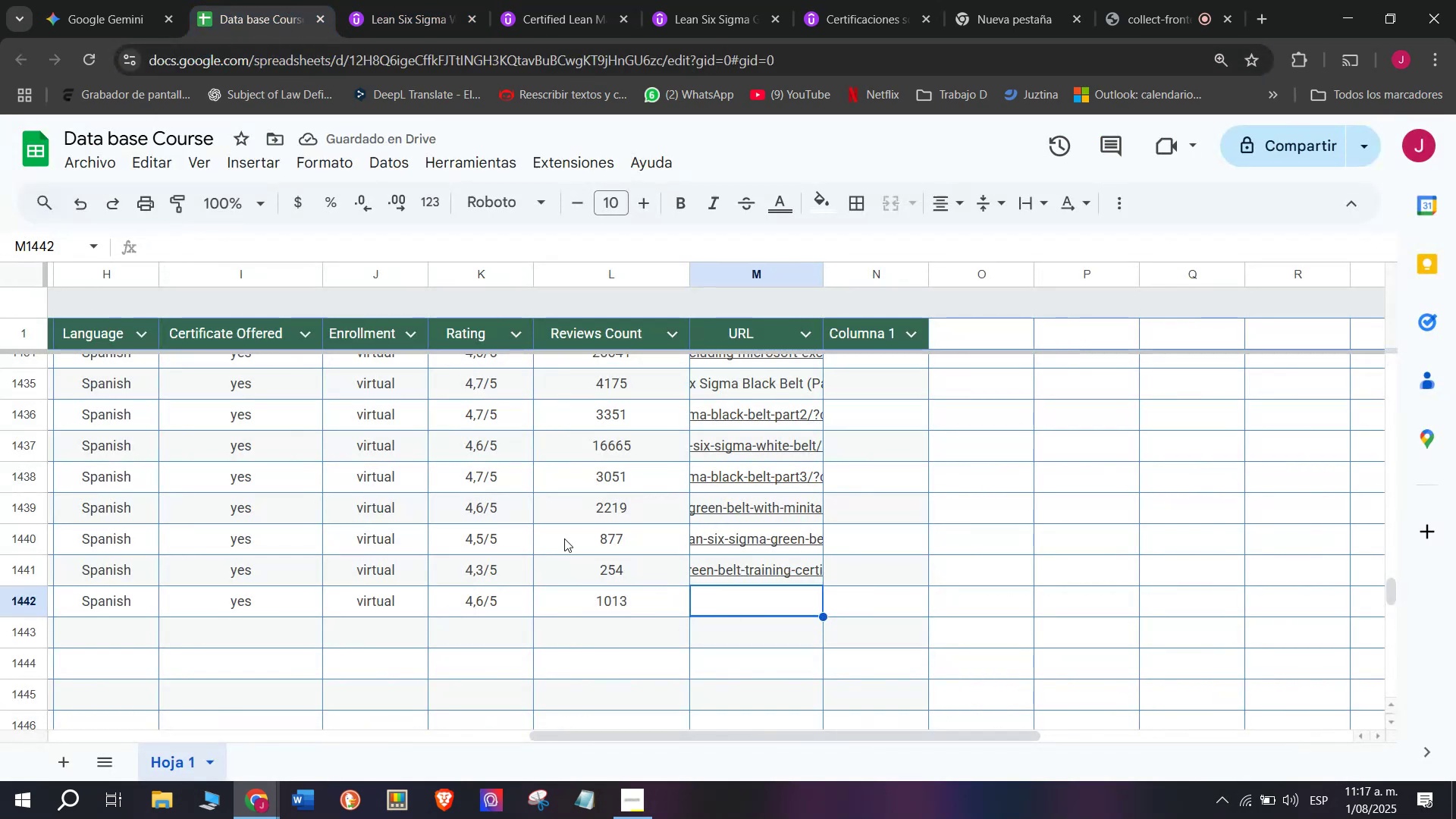 
key(Control+ControlLeft)
 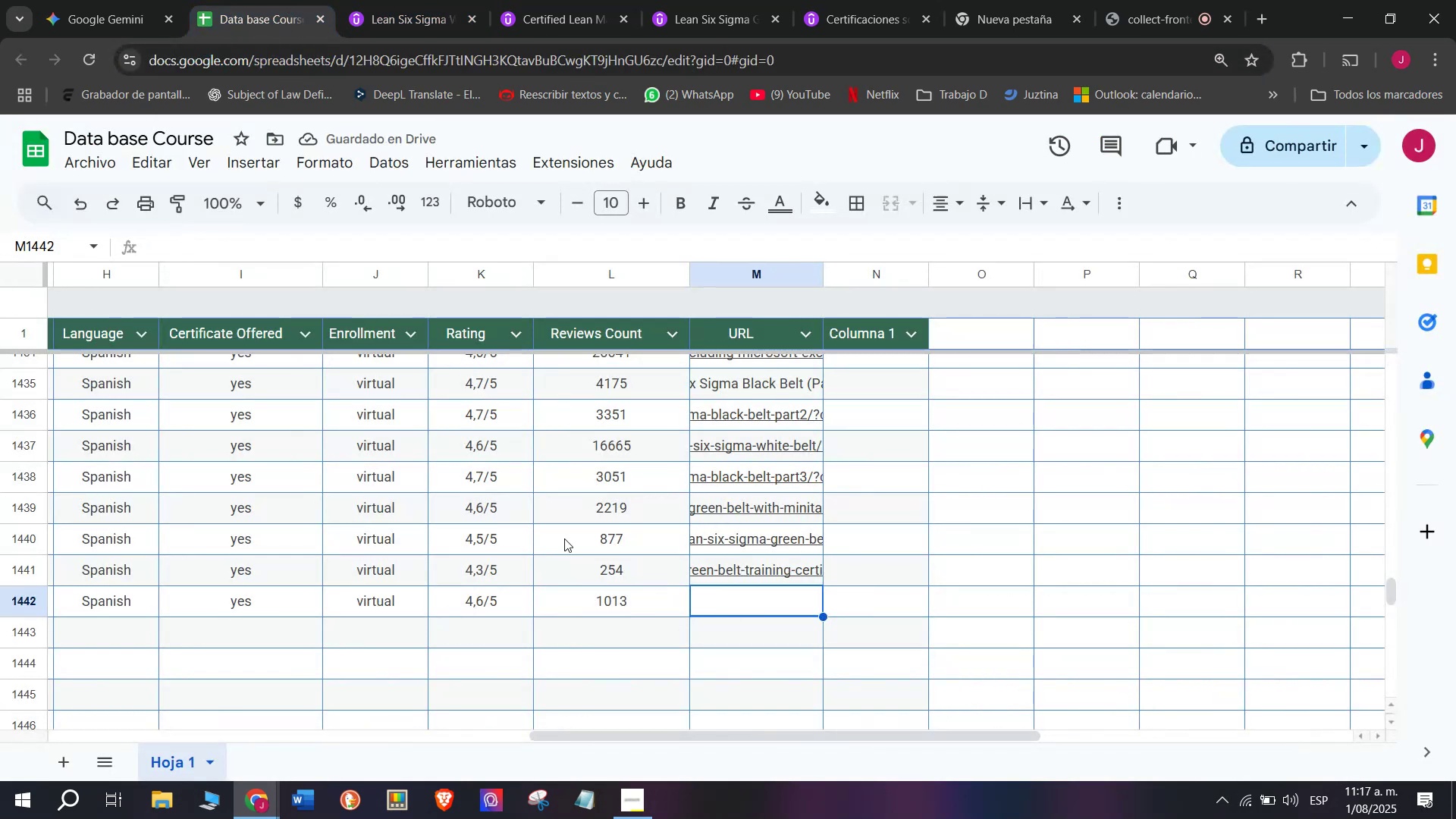 
key(Control+V)
 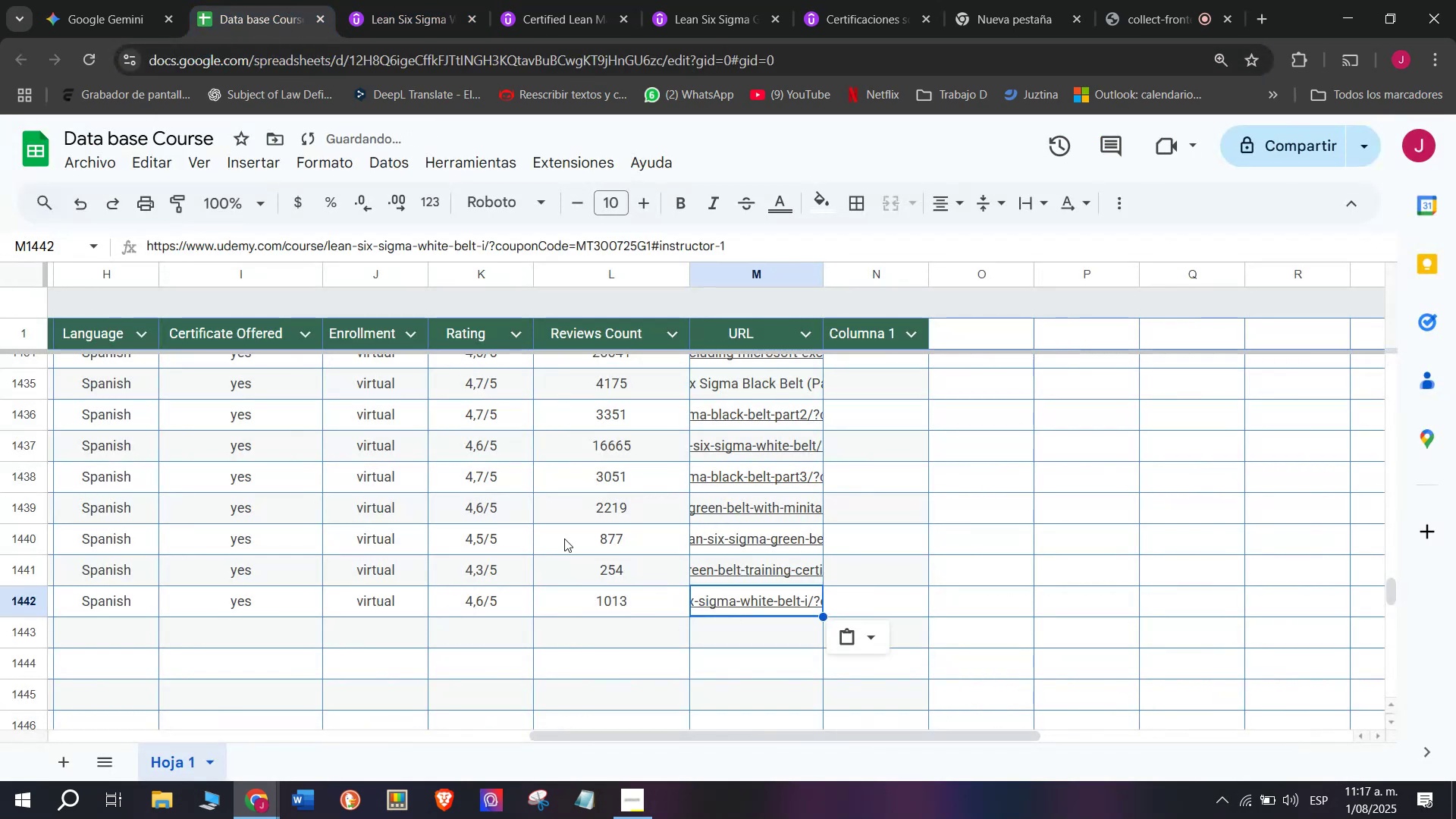 
scroll: coordinate [270, 558], scroll_direction: up, amount: 7.0
 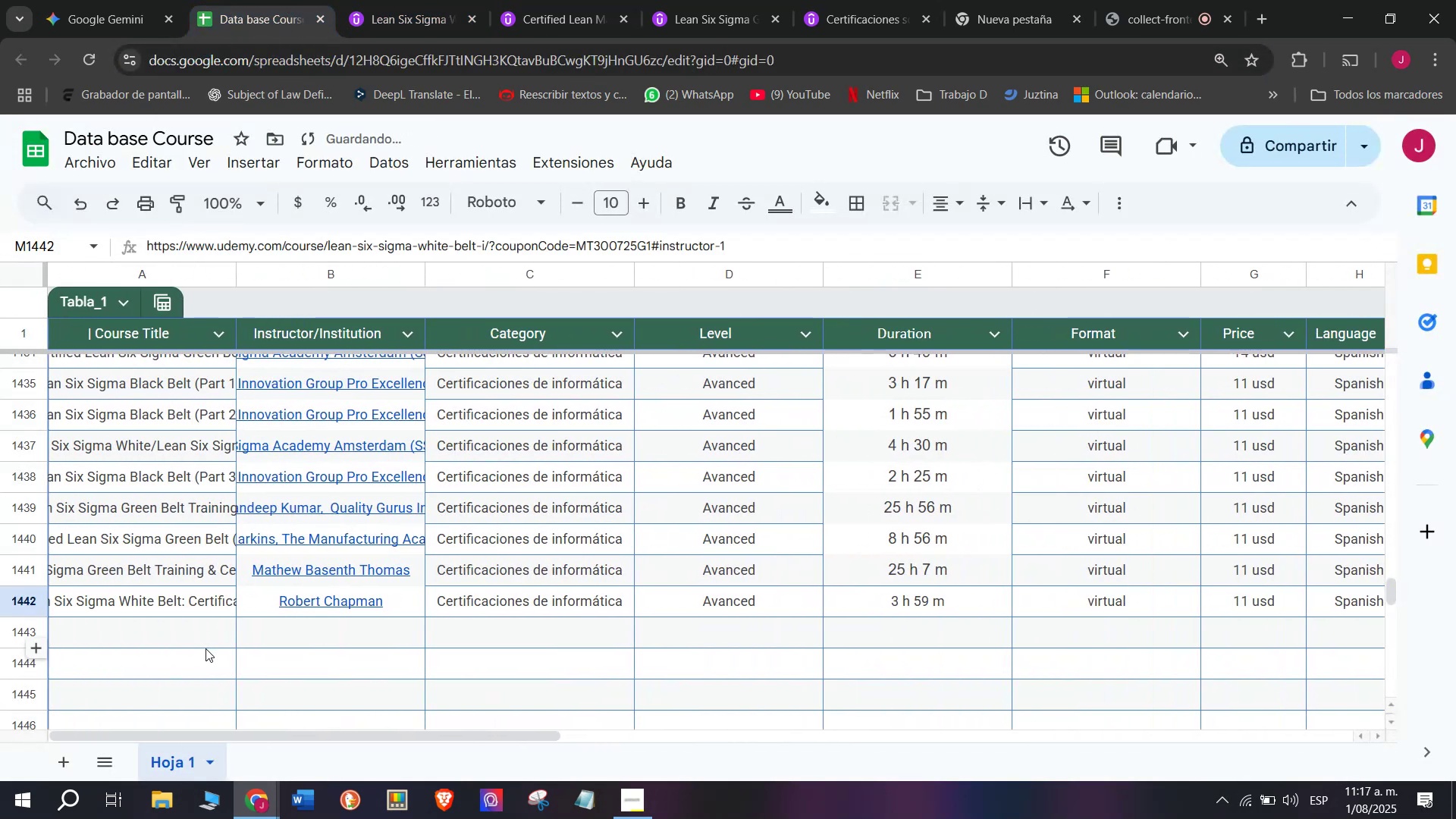 
left_click([203, 645])
 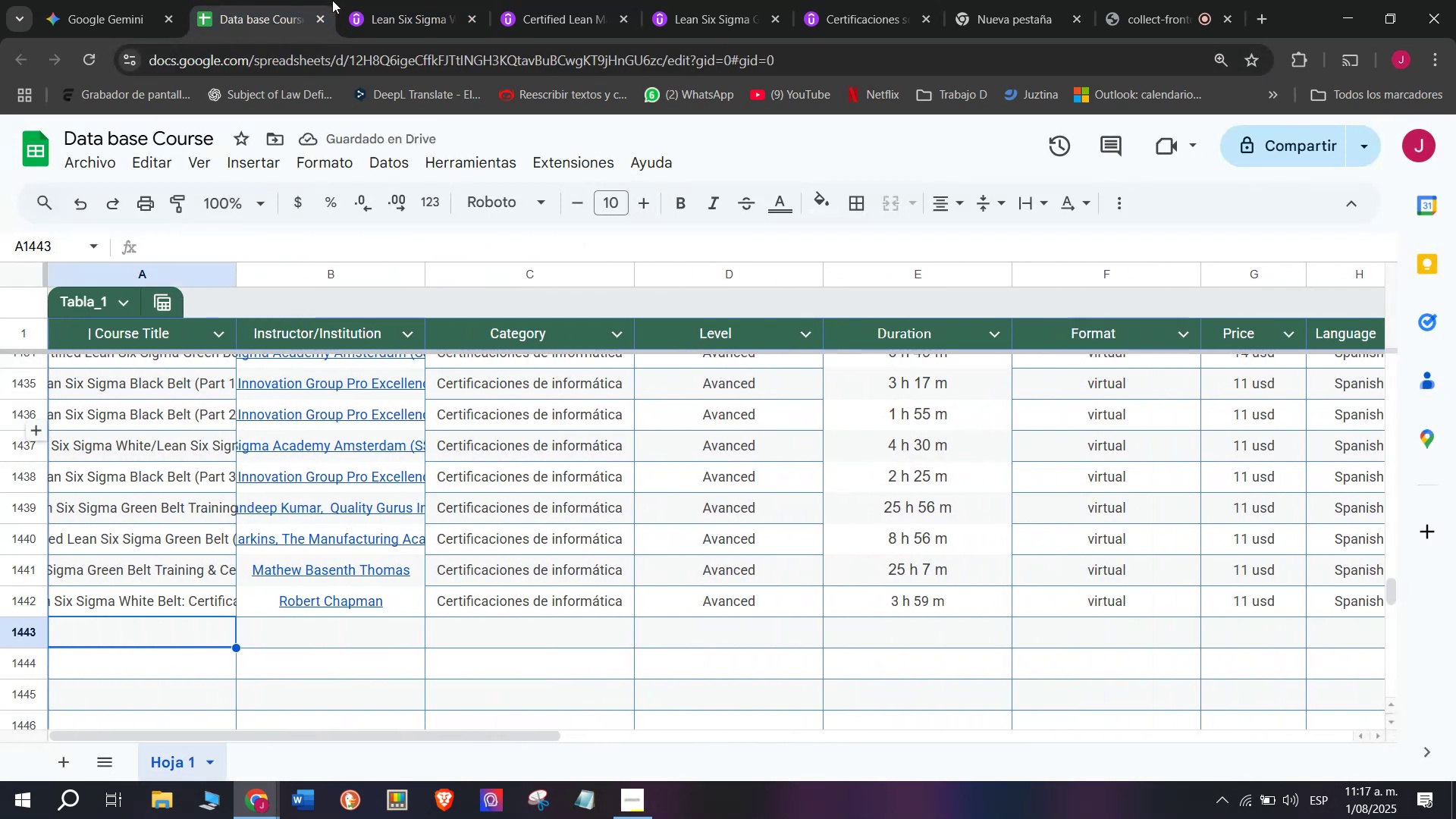 
left_click([388, 0])
 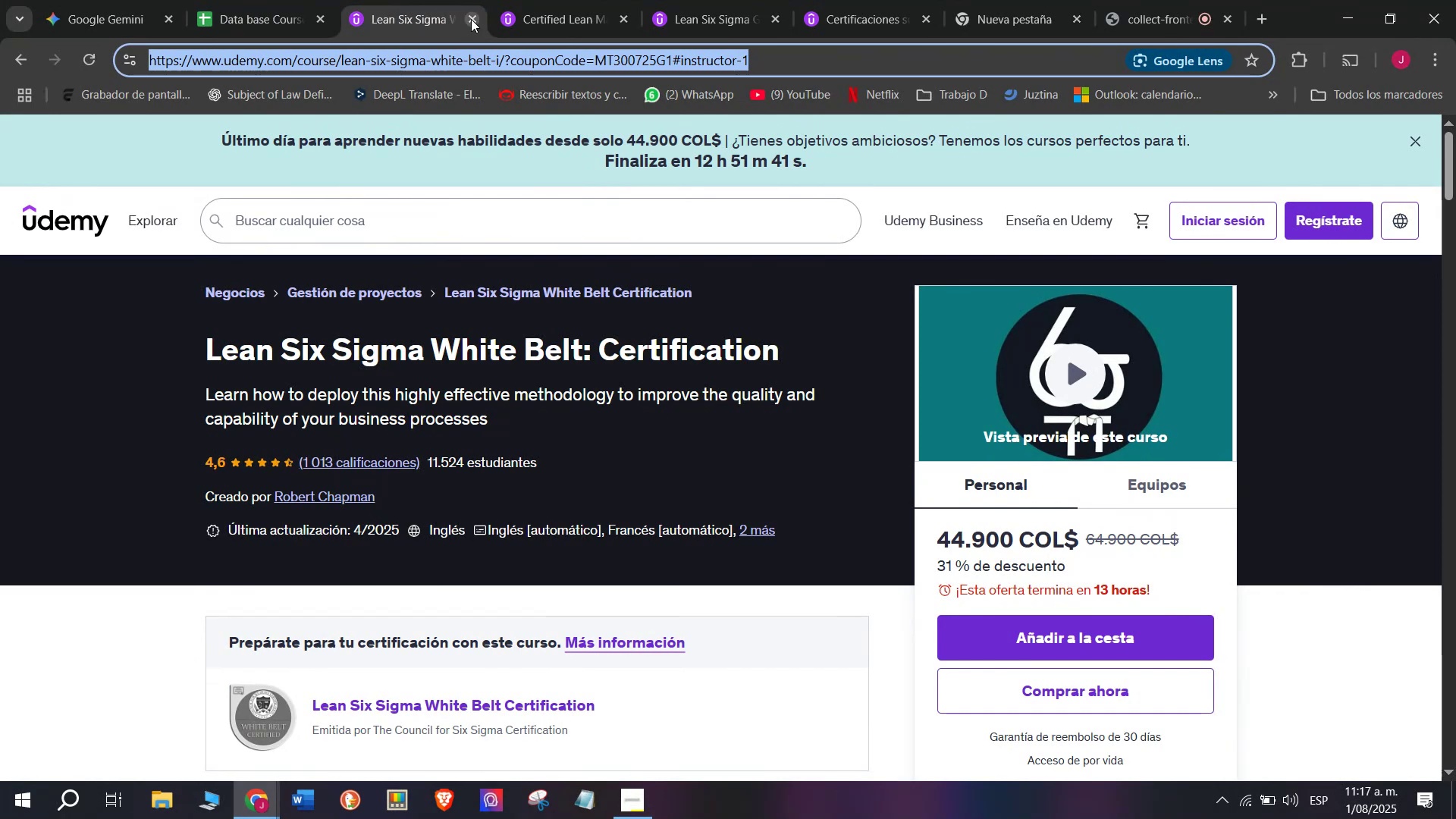 
left_click([471, 19])
 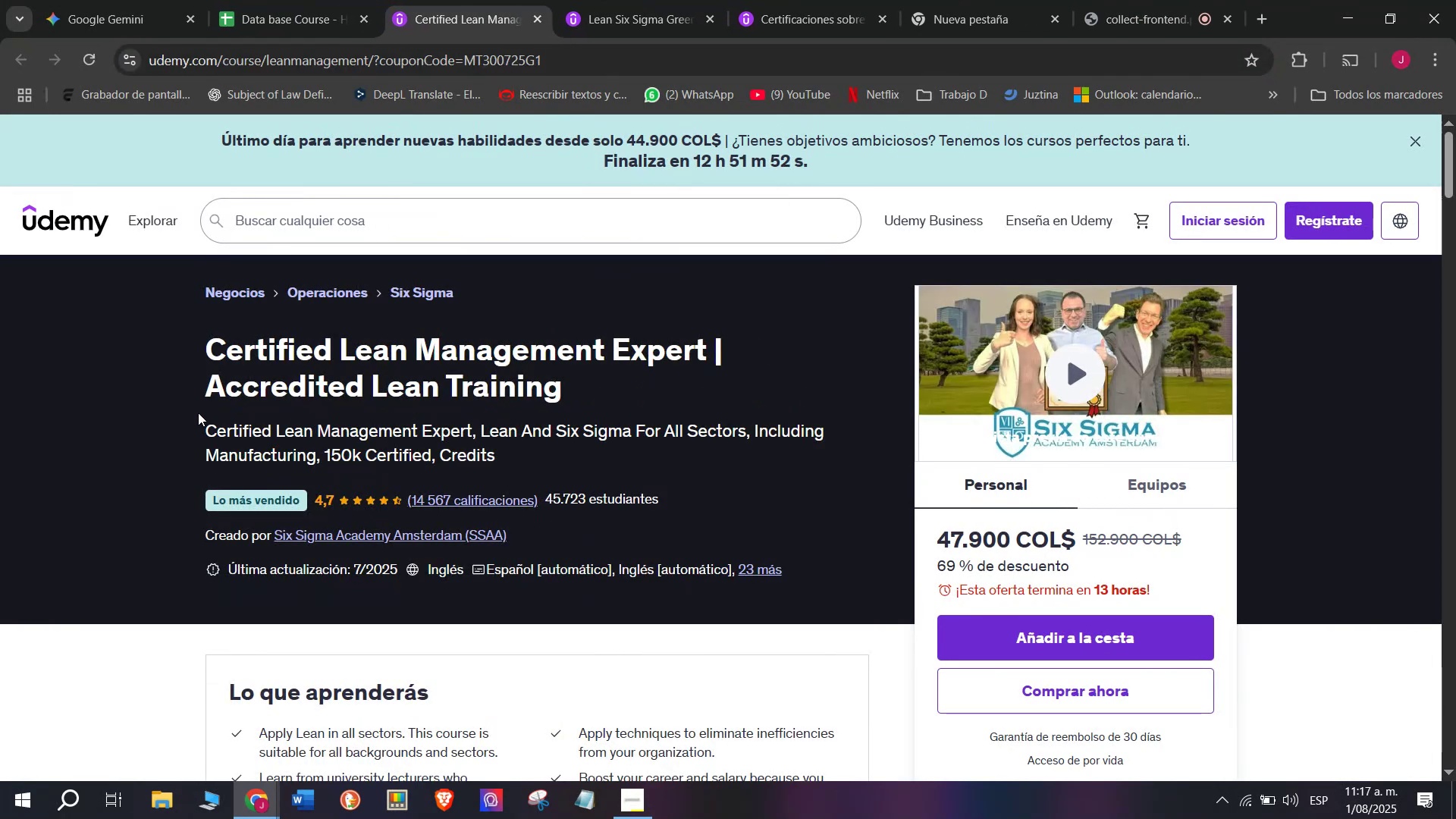 
left_click_drag(start_coordinate=[187, 352], to_coordinate=[563, 402])
 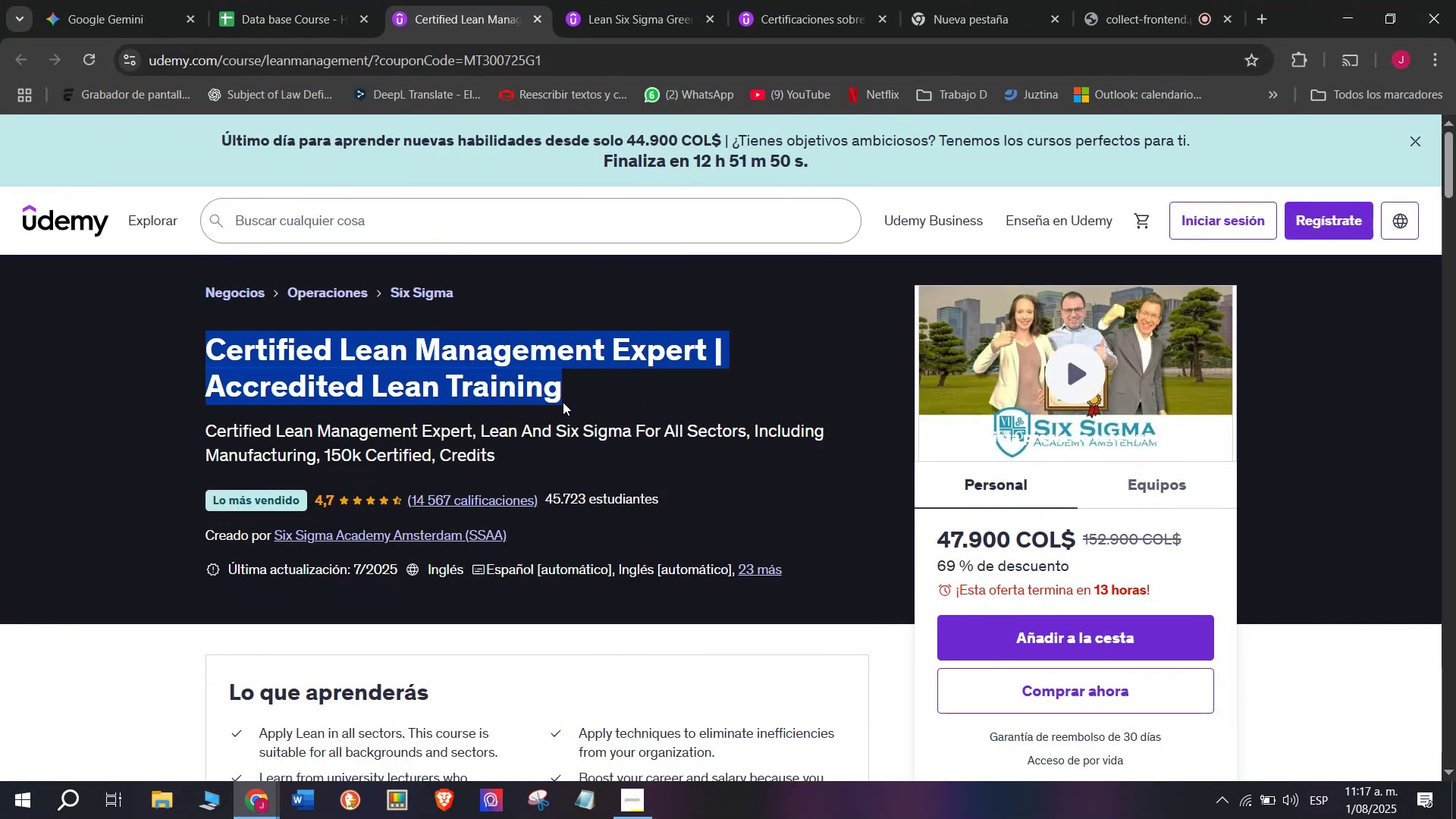 
key(Control+ControlLeft)
 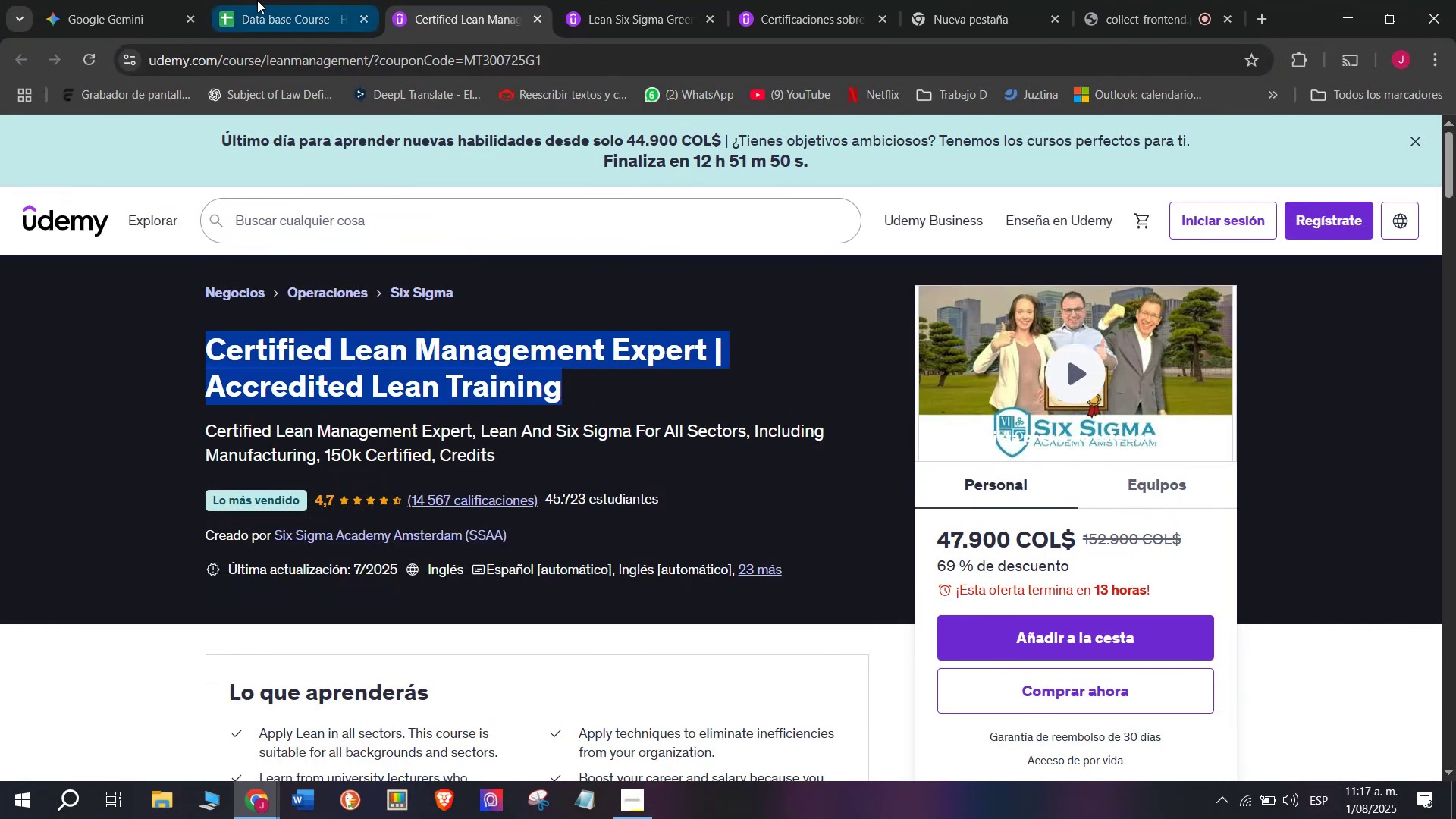 
key(Break)
 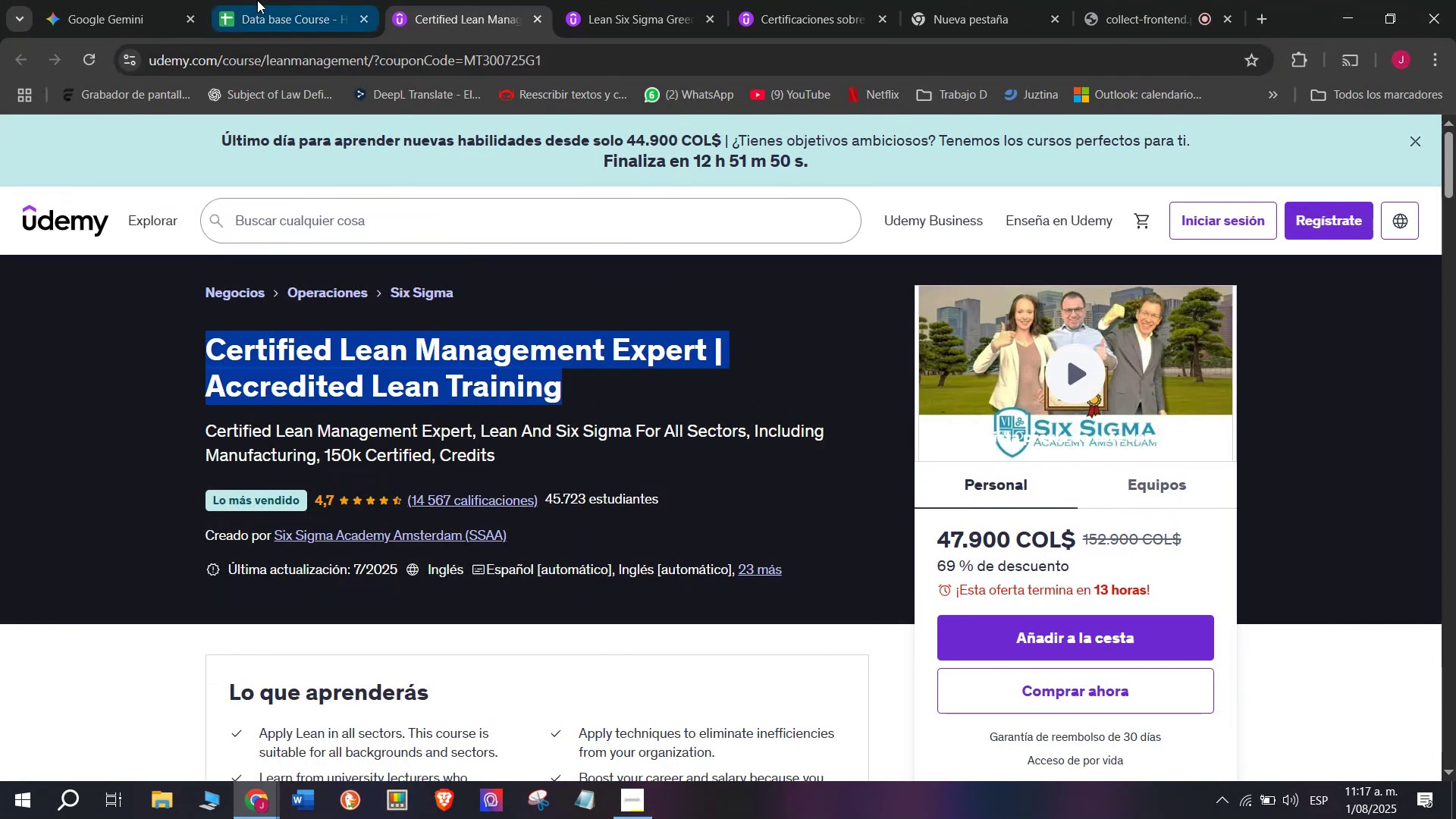 
key(Control+C)
 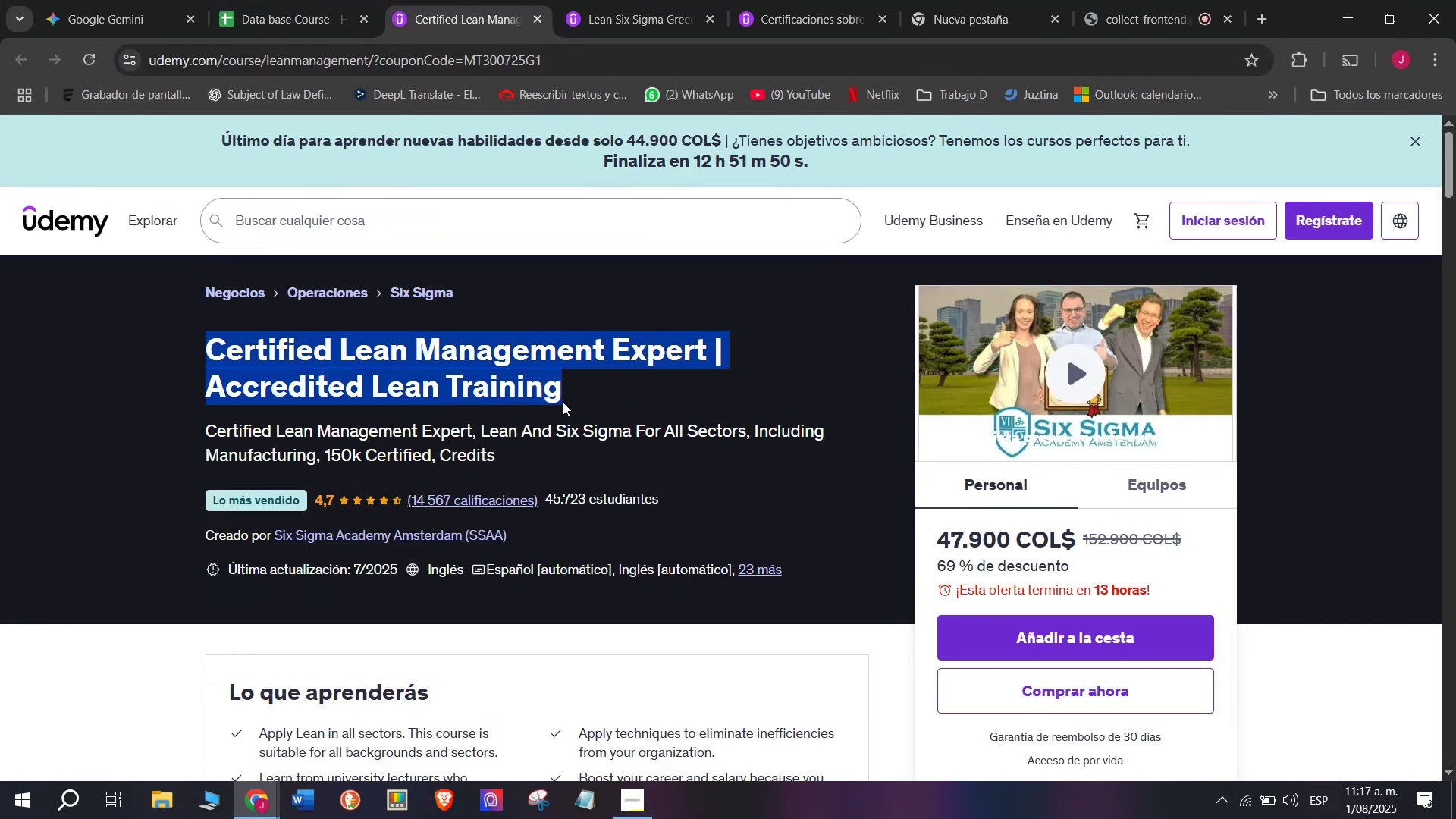 
key(Break)
 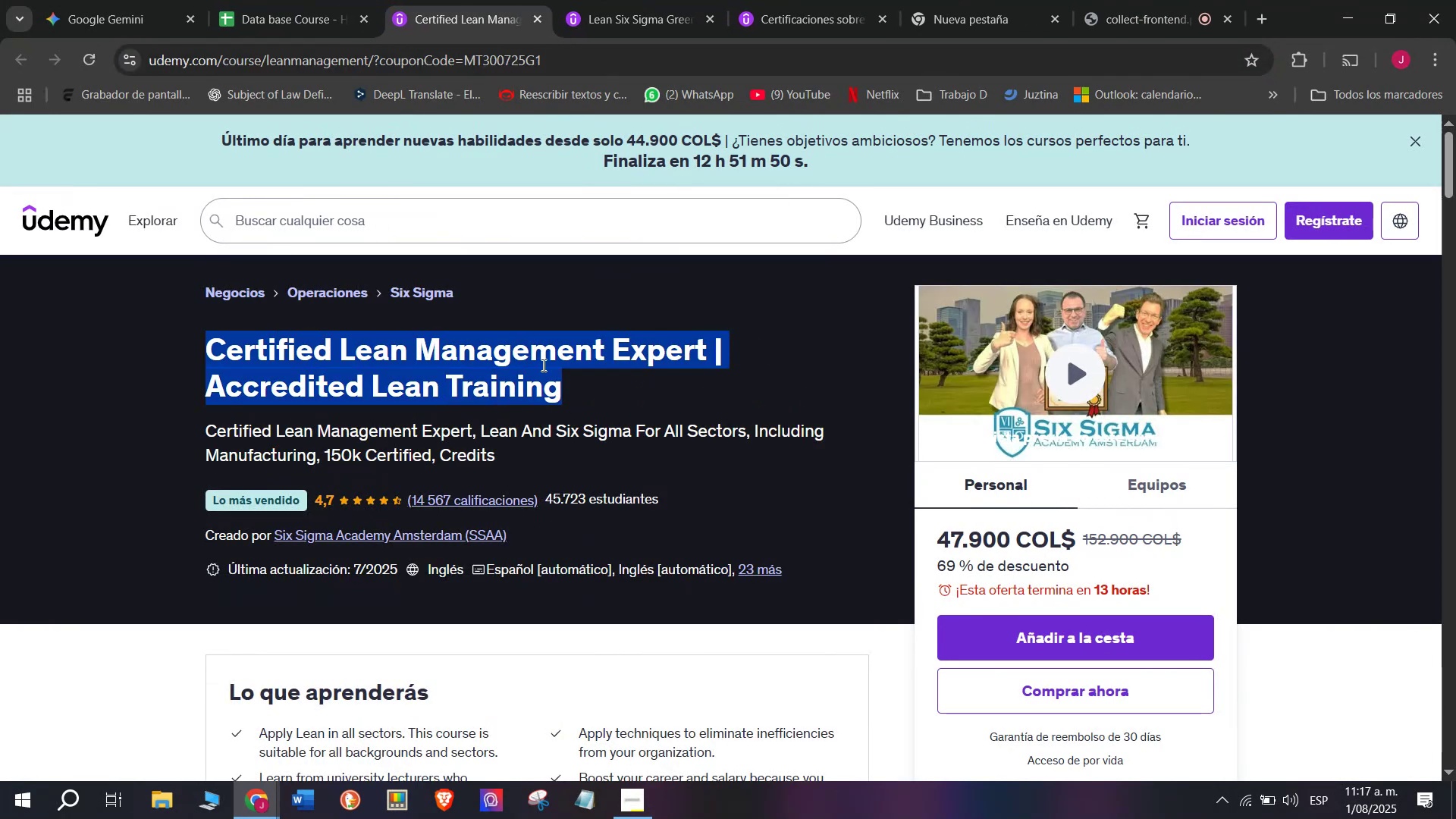 
key(Control+C)
 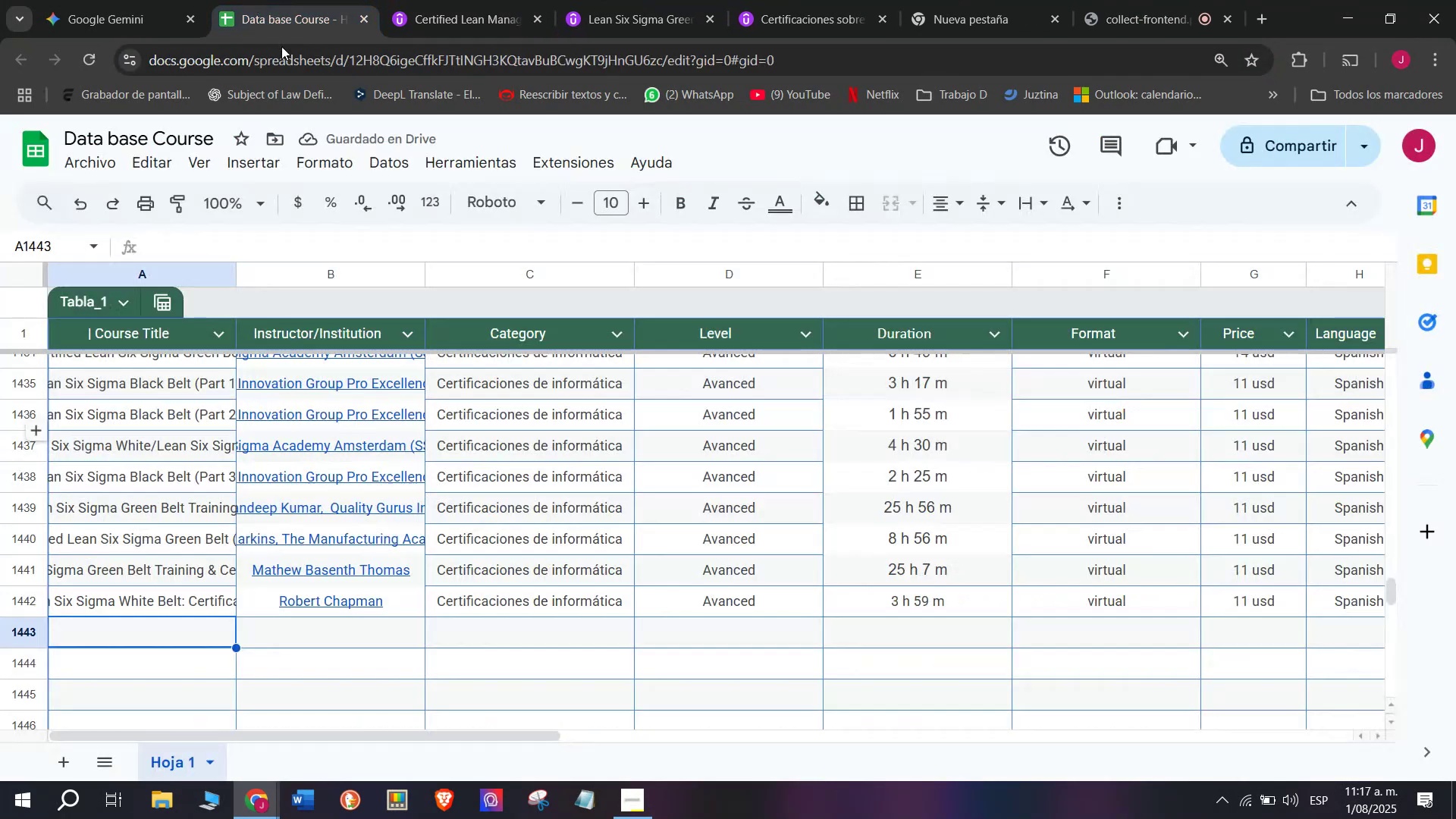 
key(Control+ControlLeft)
 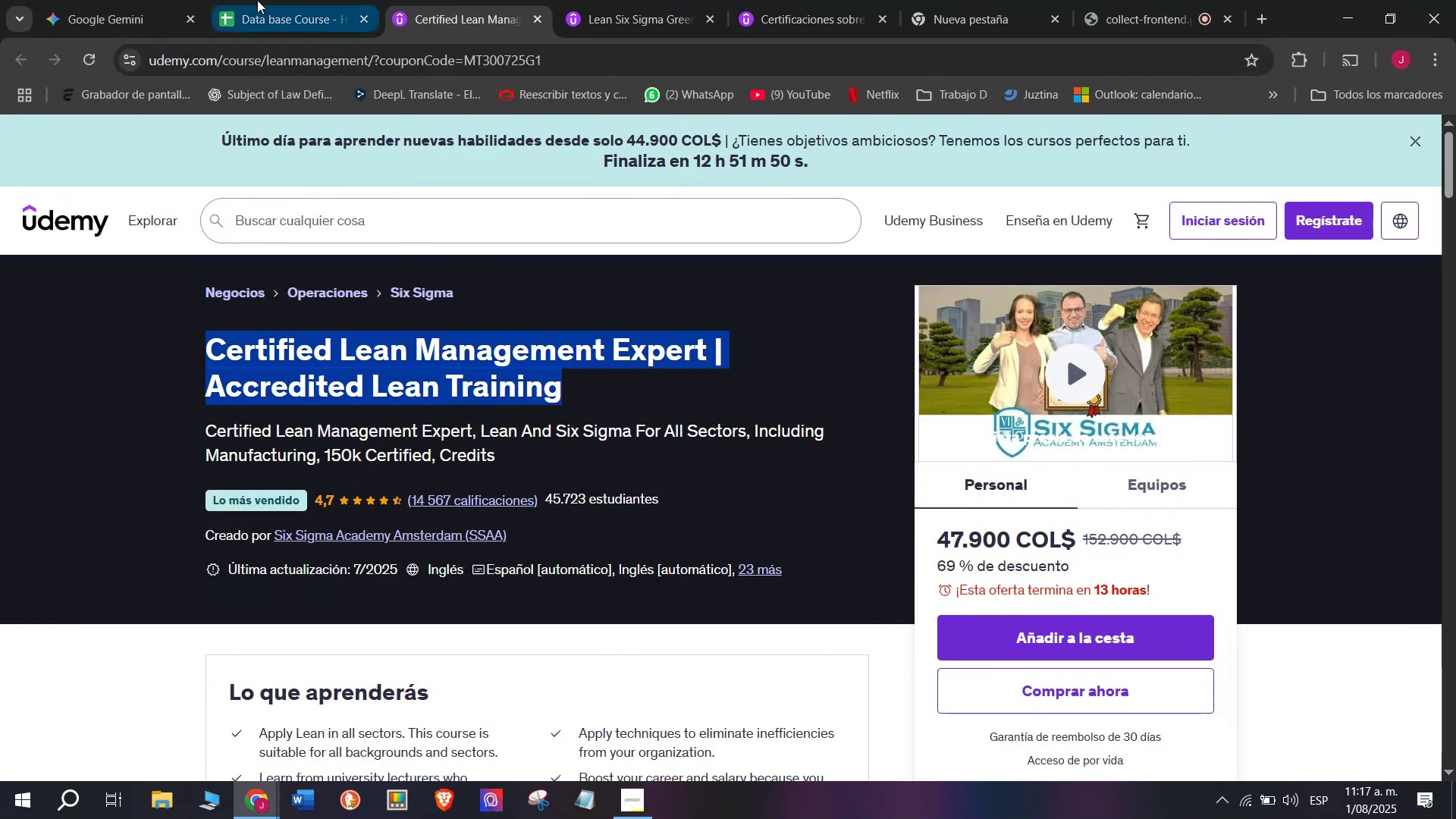 
left_click([257, 0])
 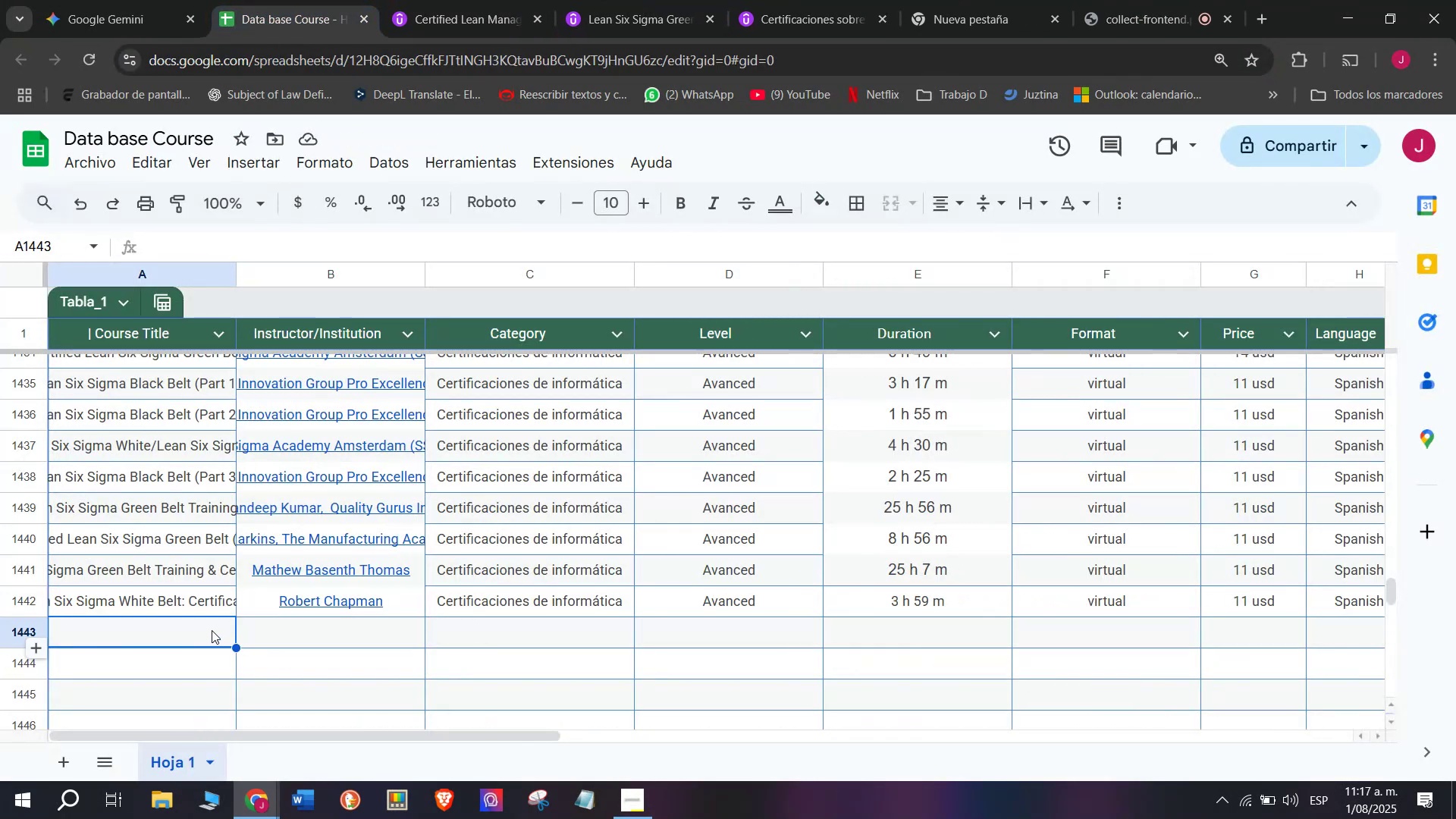 
double_click([212, 629])
 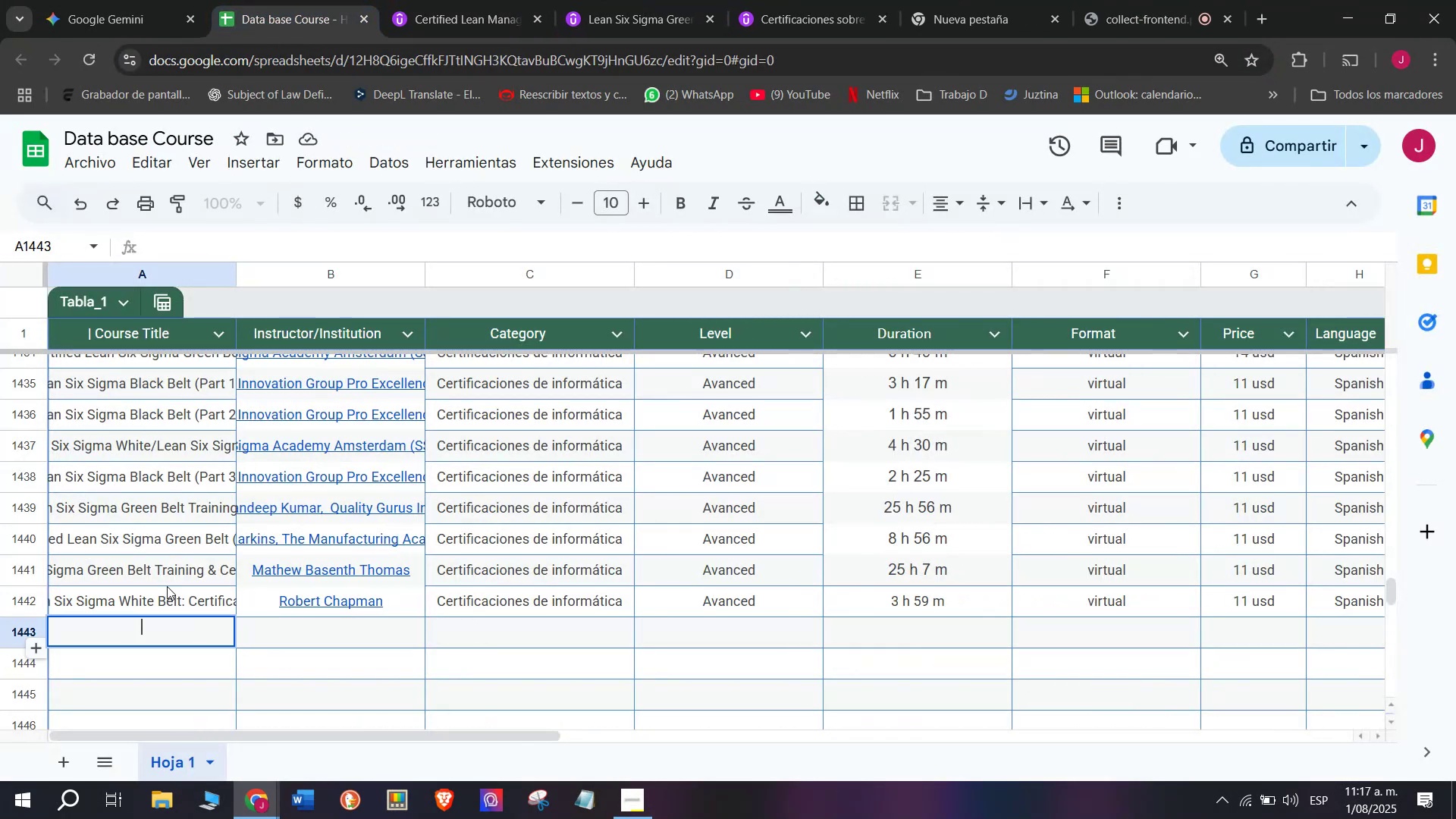 
key(Z)
 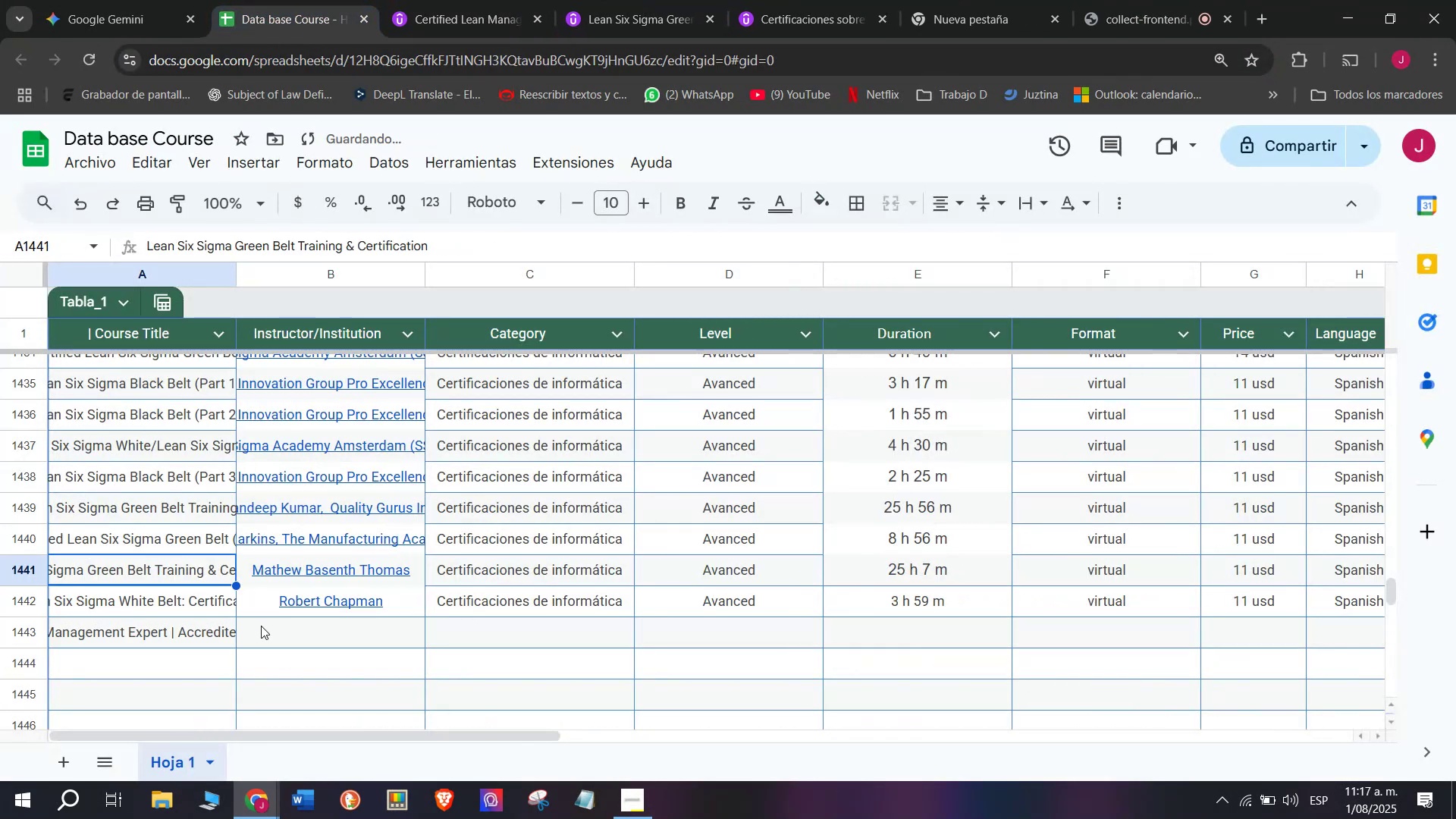 
key(Control+ControlLeft)
 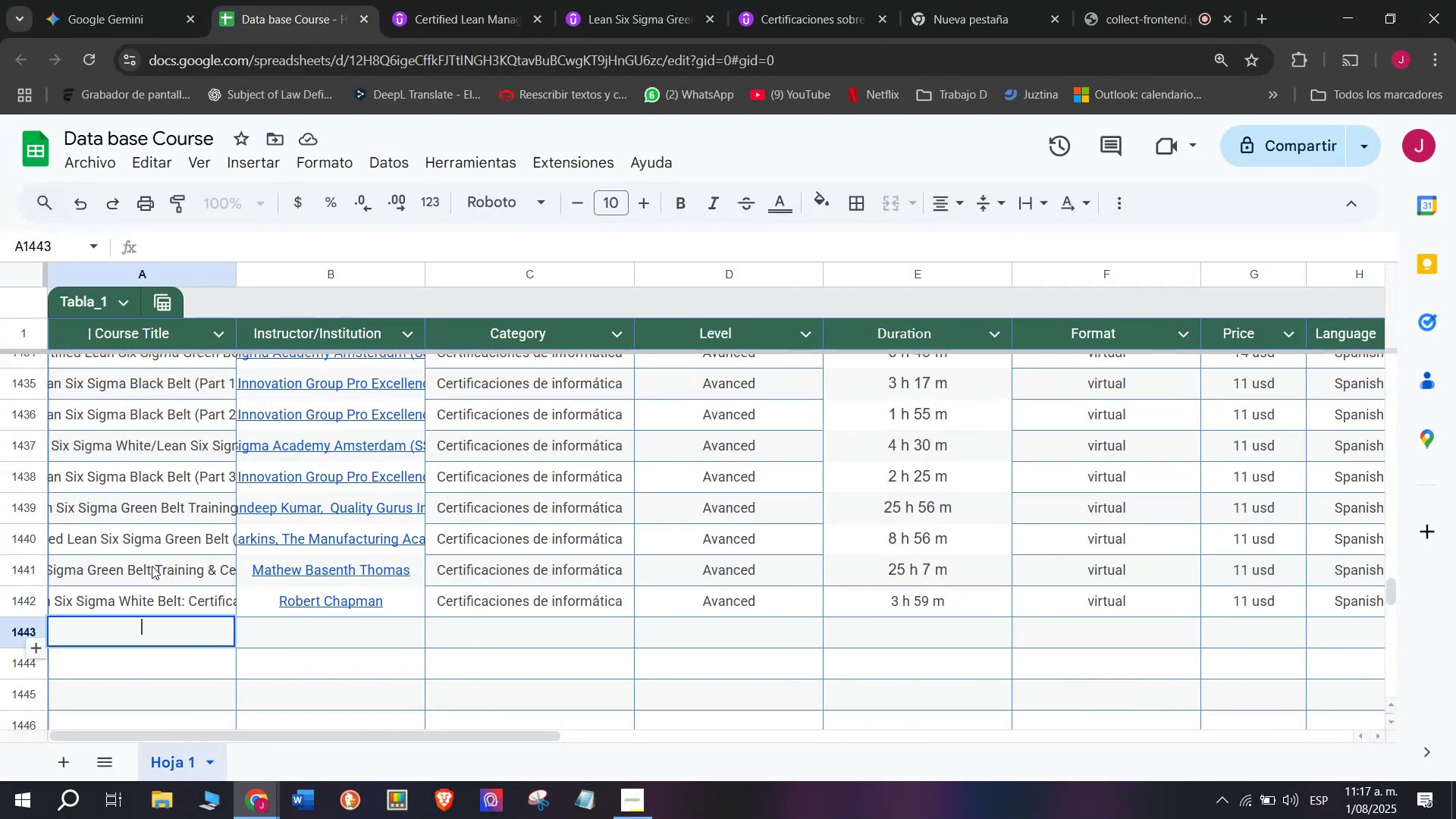 
key(Control+V)
 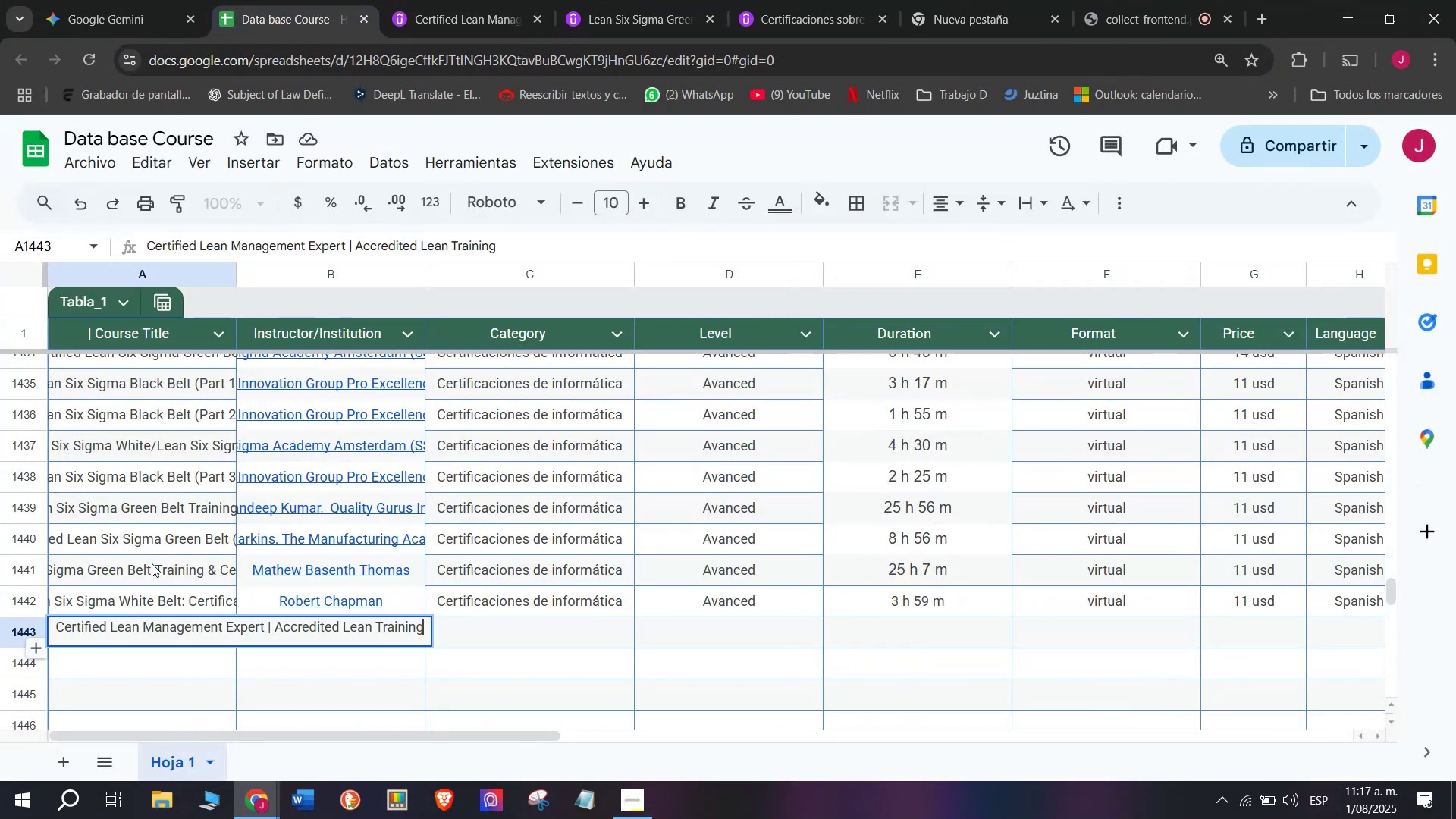 
triple_click([152, 563])
 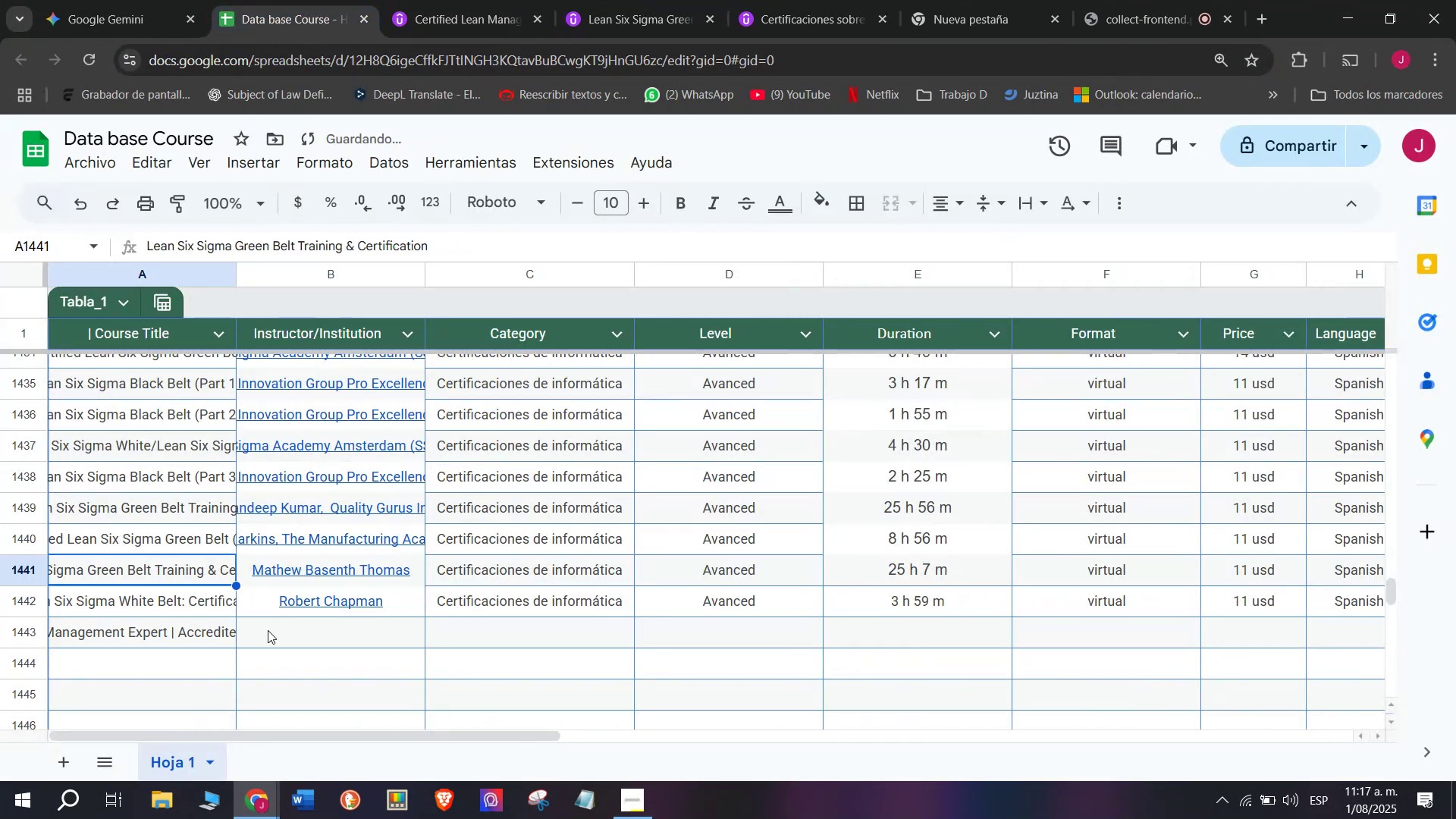 
triple_click([268, 630])
 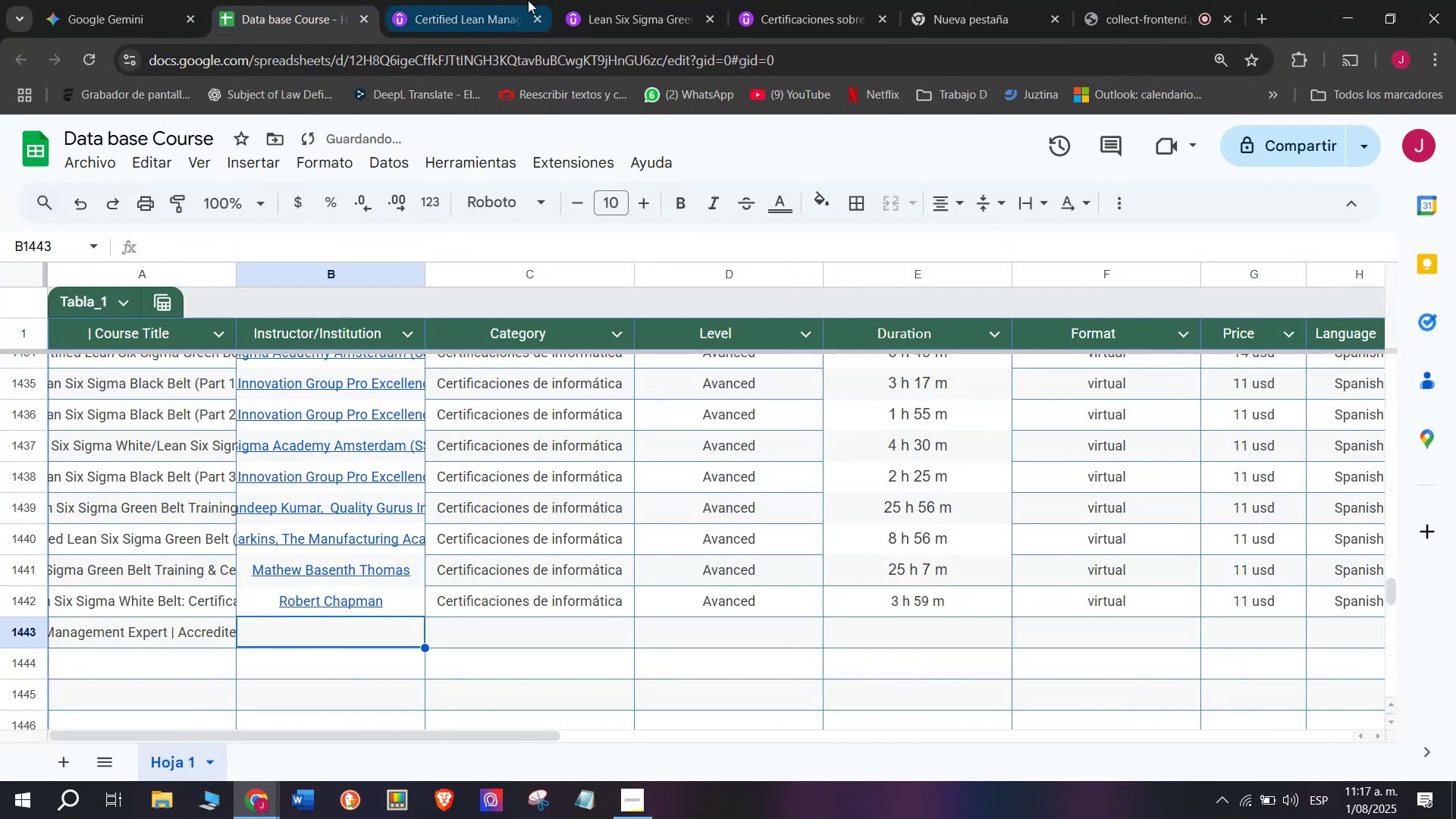 
left_click([528, 0])
 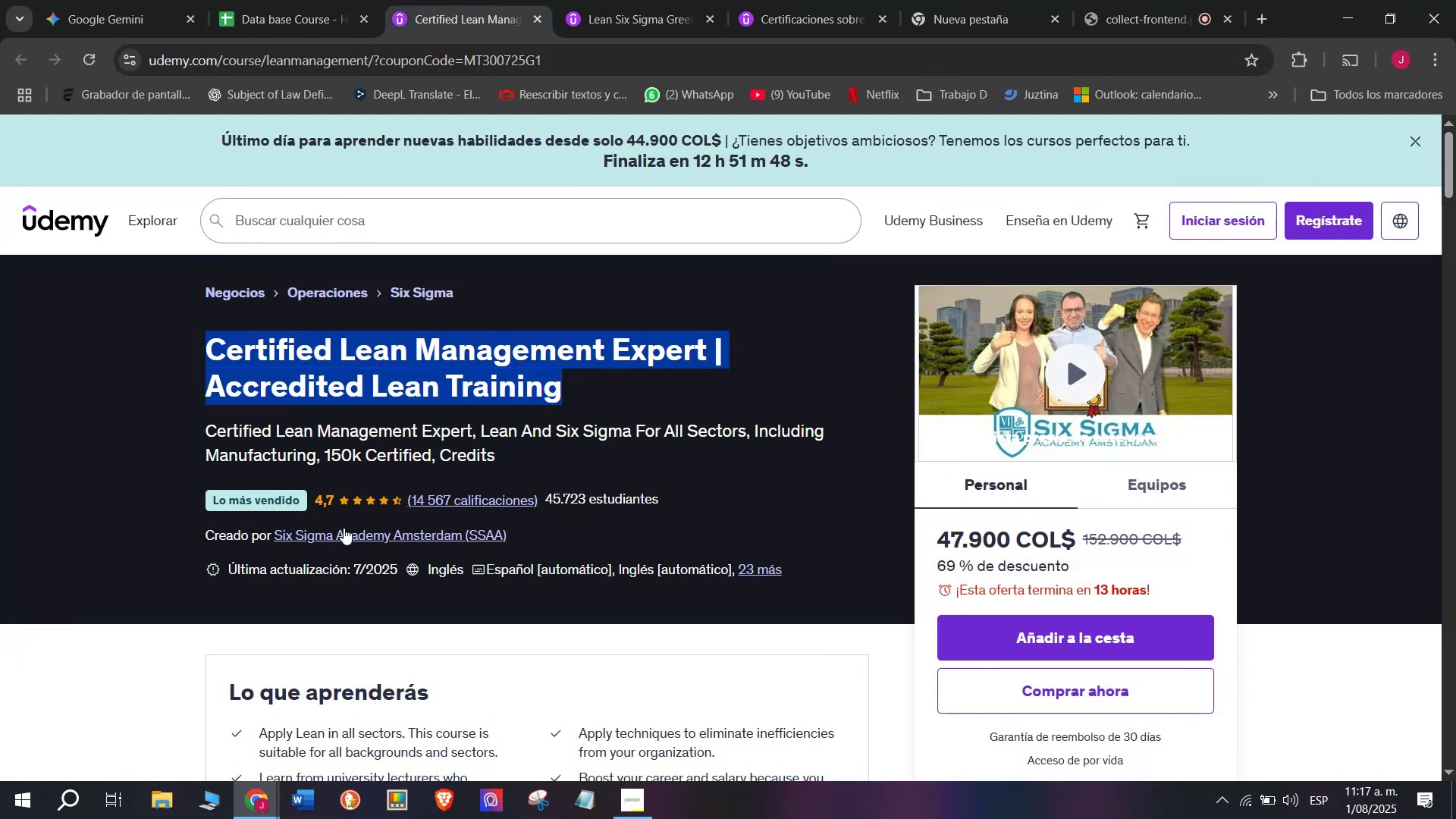 
left_click([341, 535])
 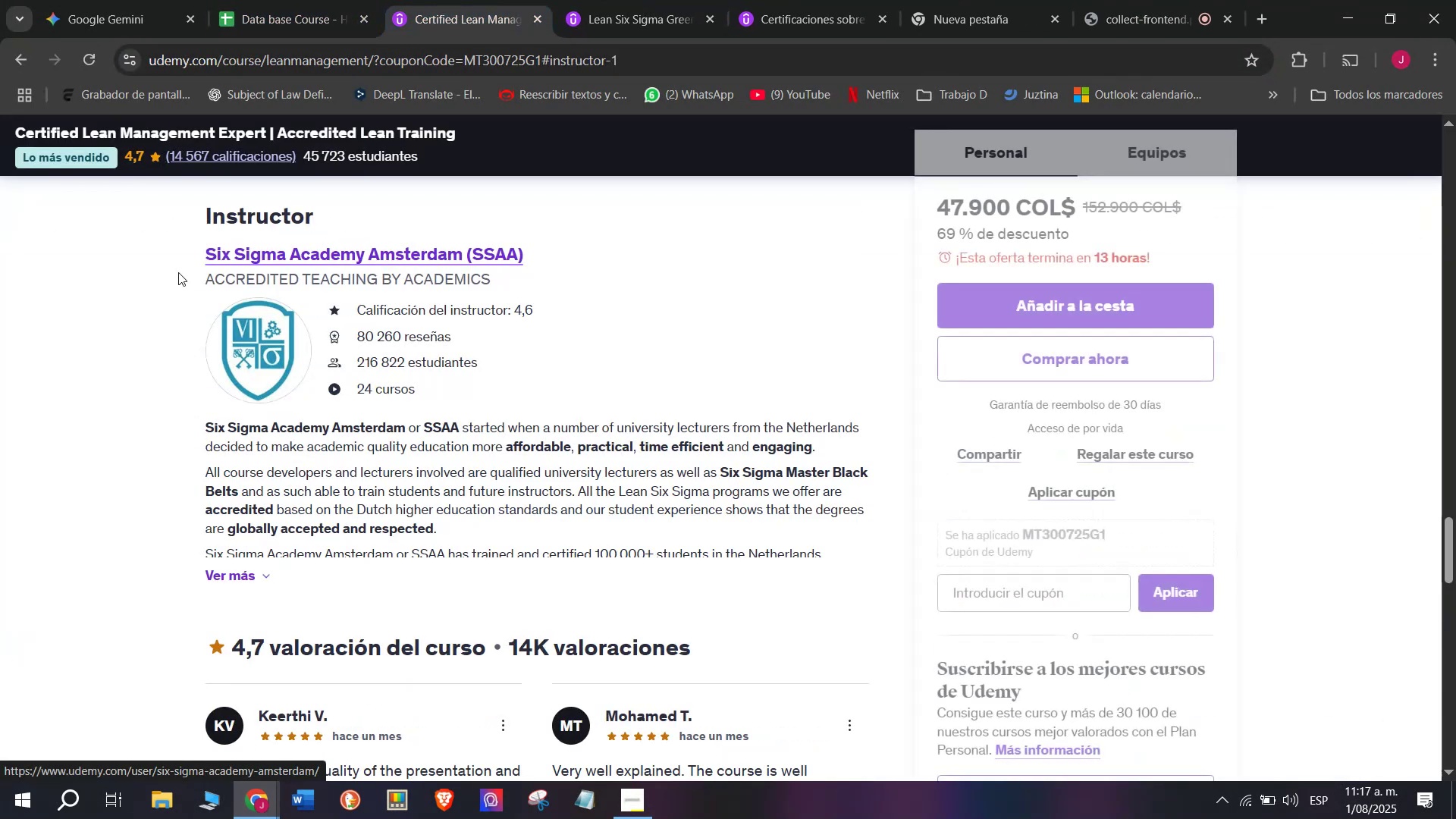 
left_click_drag(start_coordinate=[178, 249], to_coordinate=[577, 254])
 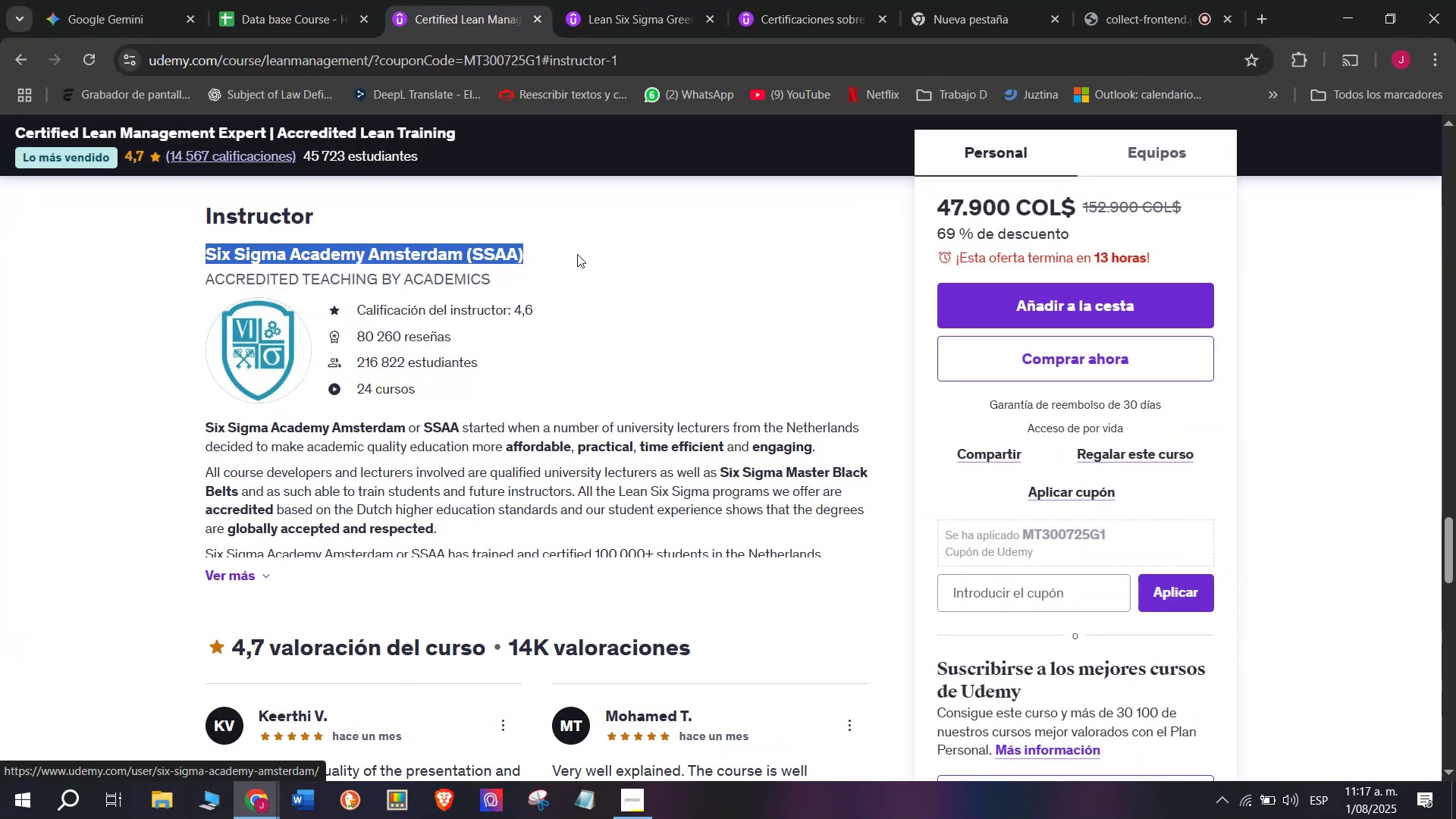 
key(Control+ControlLeft)
 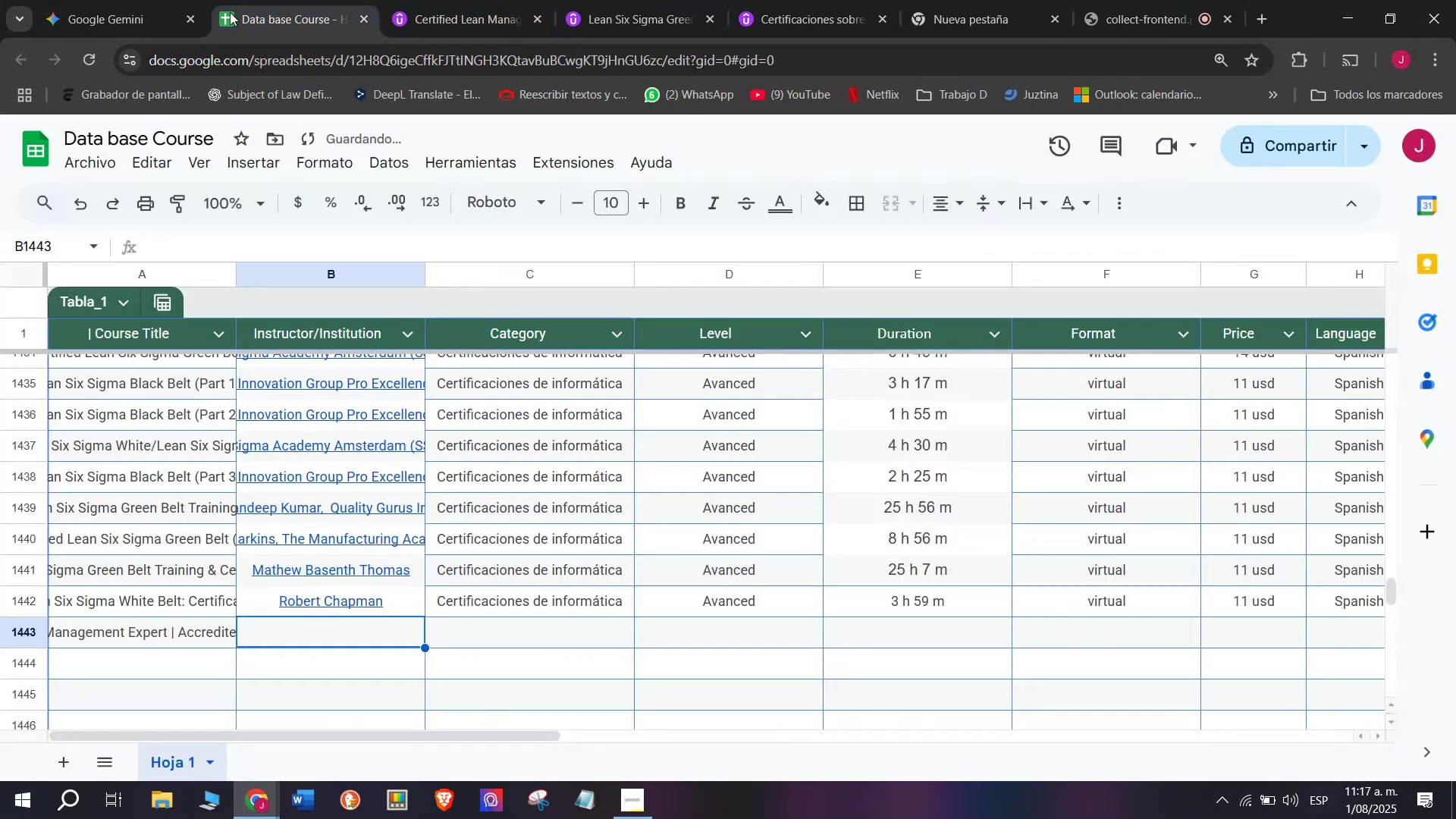 
key(Break)
 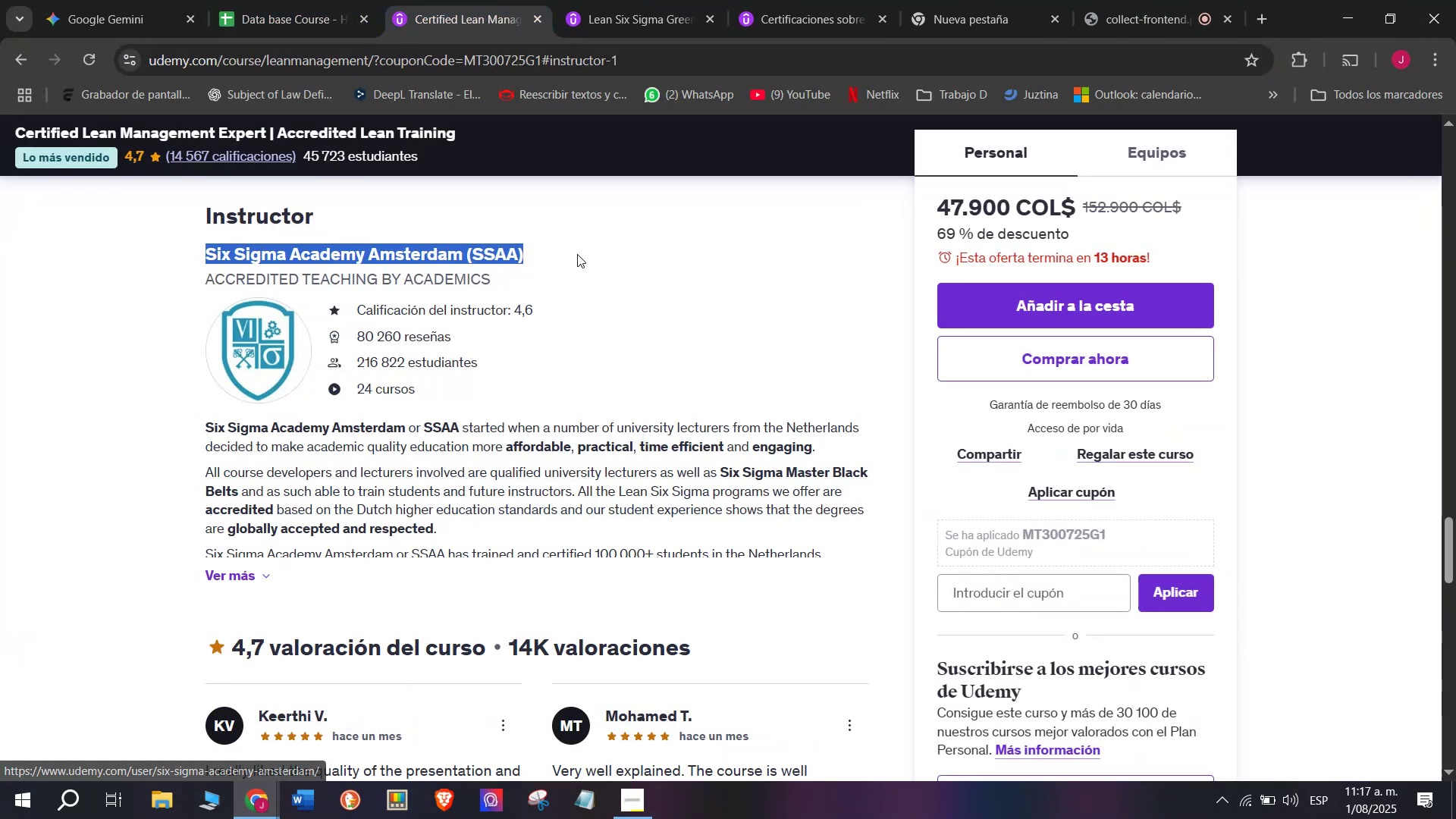 
key(Control+C)
 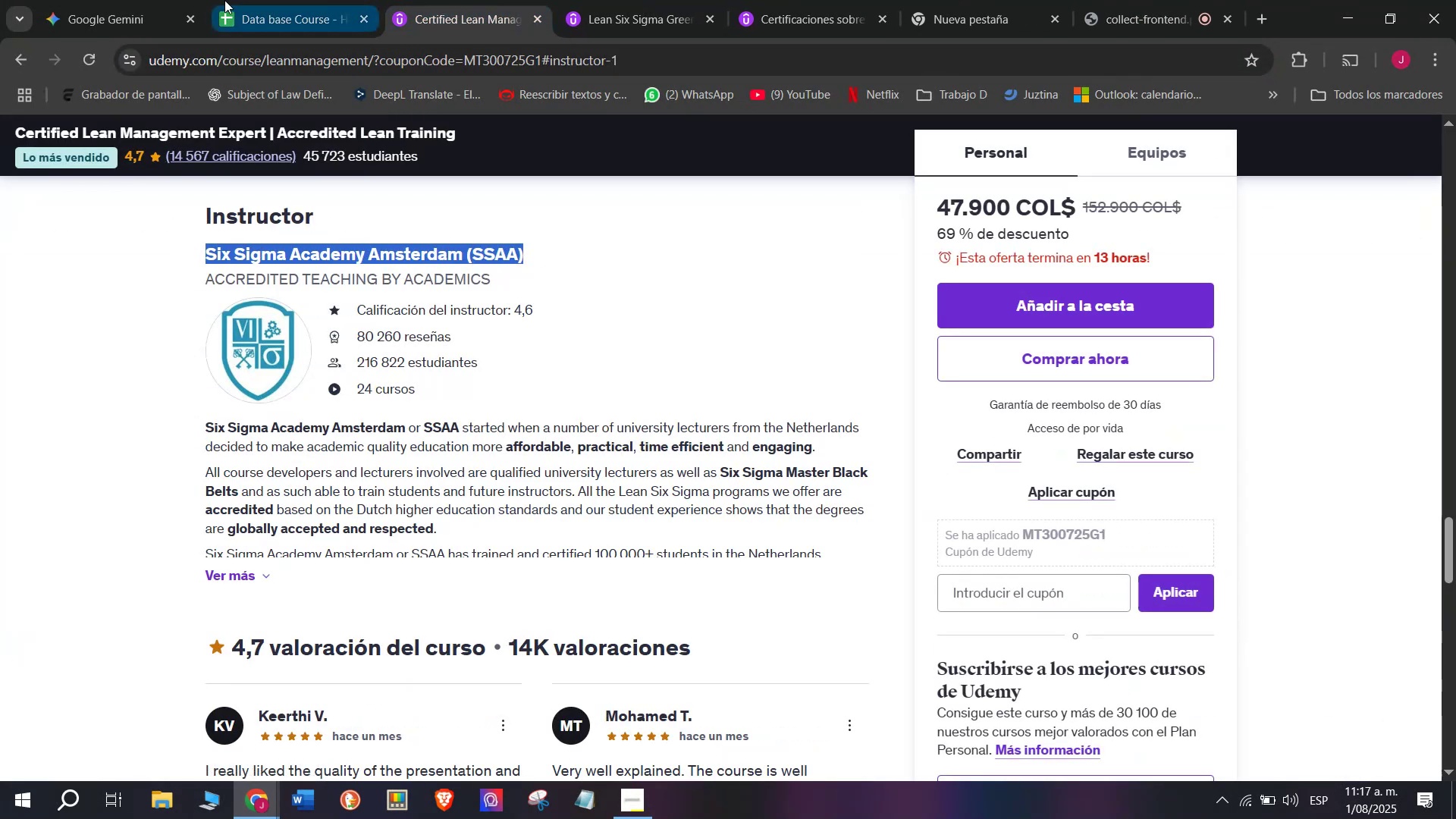 
left_click([224, 0])
 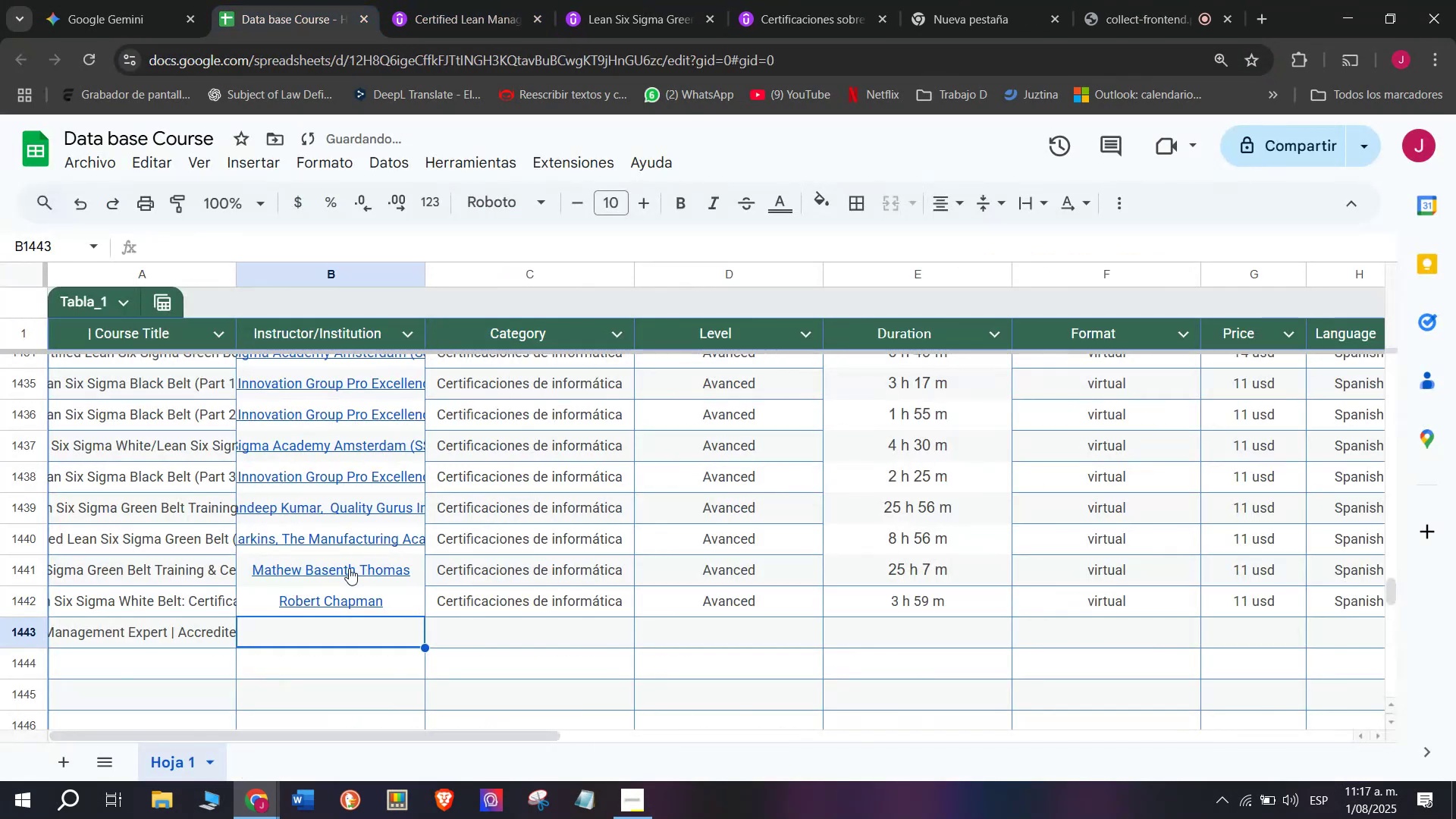 
key(Z)
 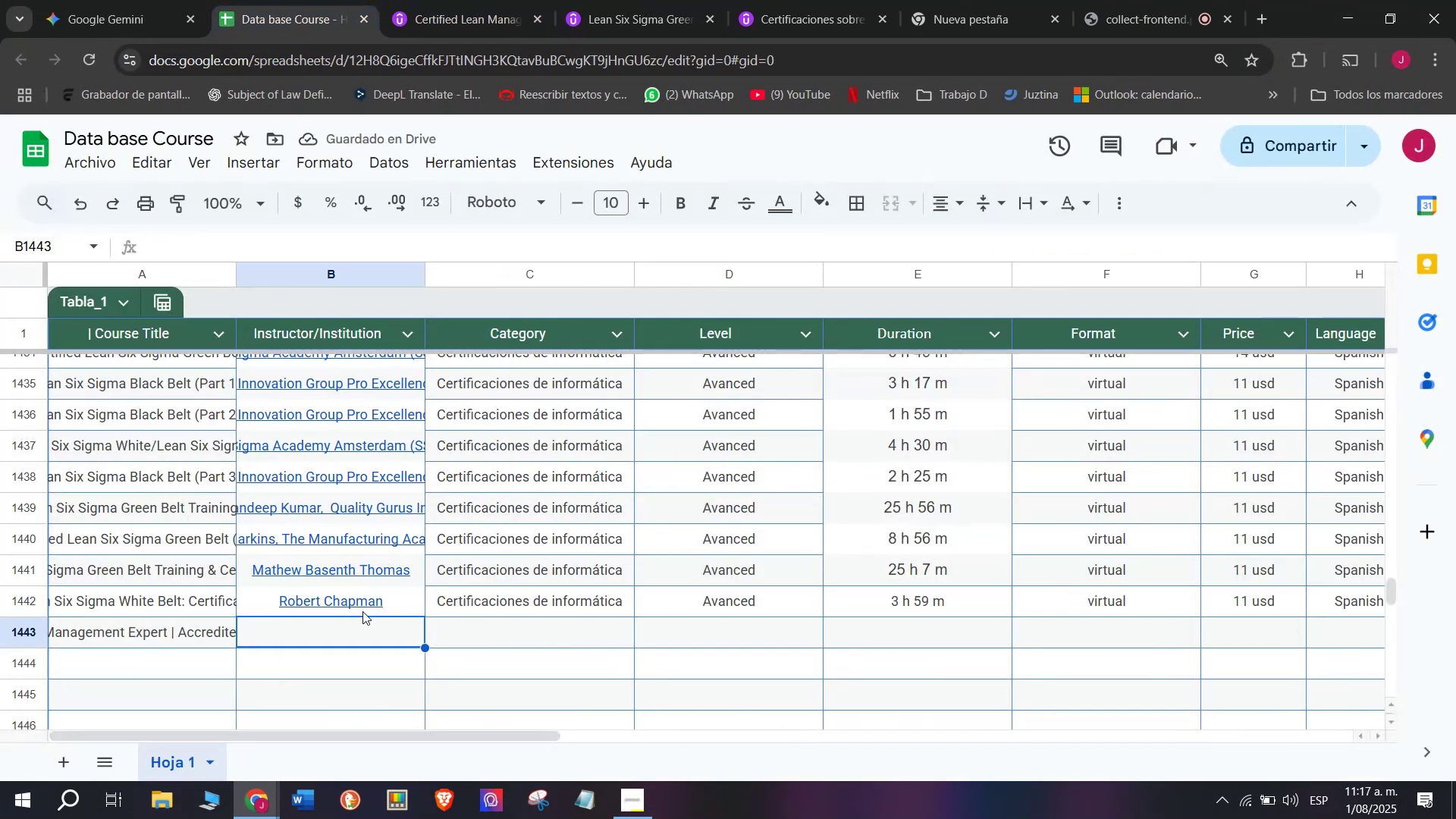 
key(Control+ControlLeft)
 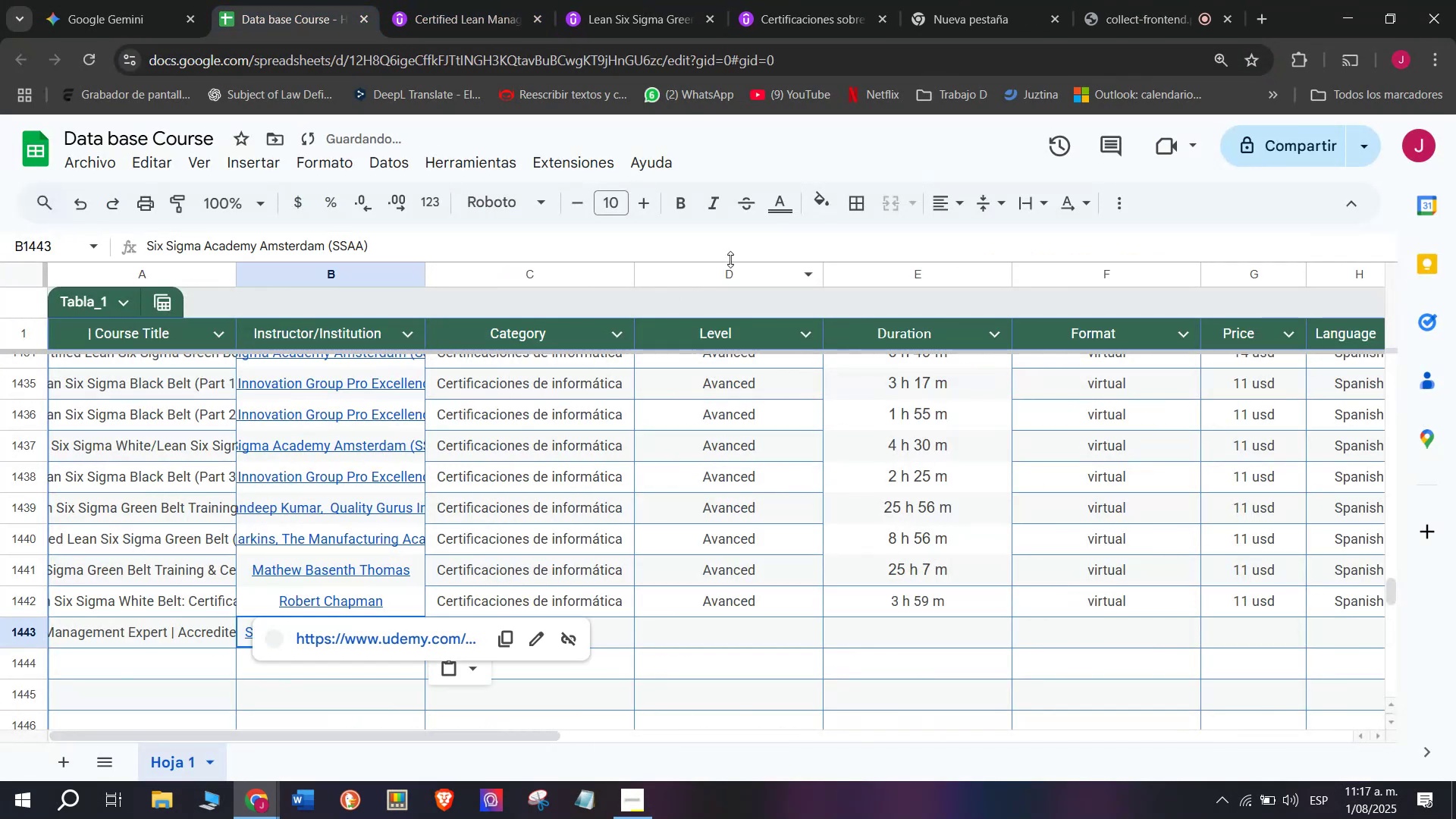 
key(Control+V)
 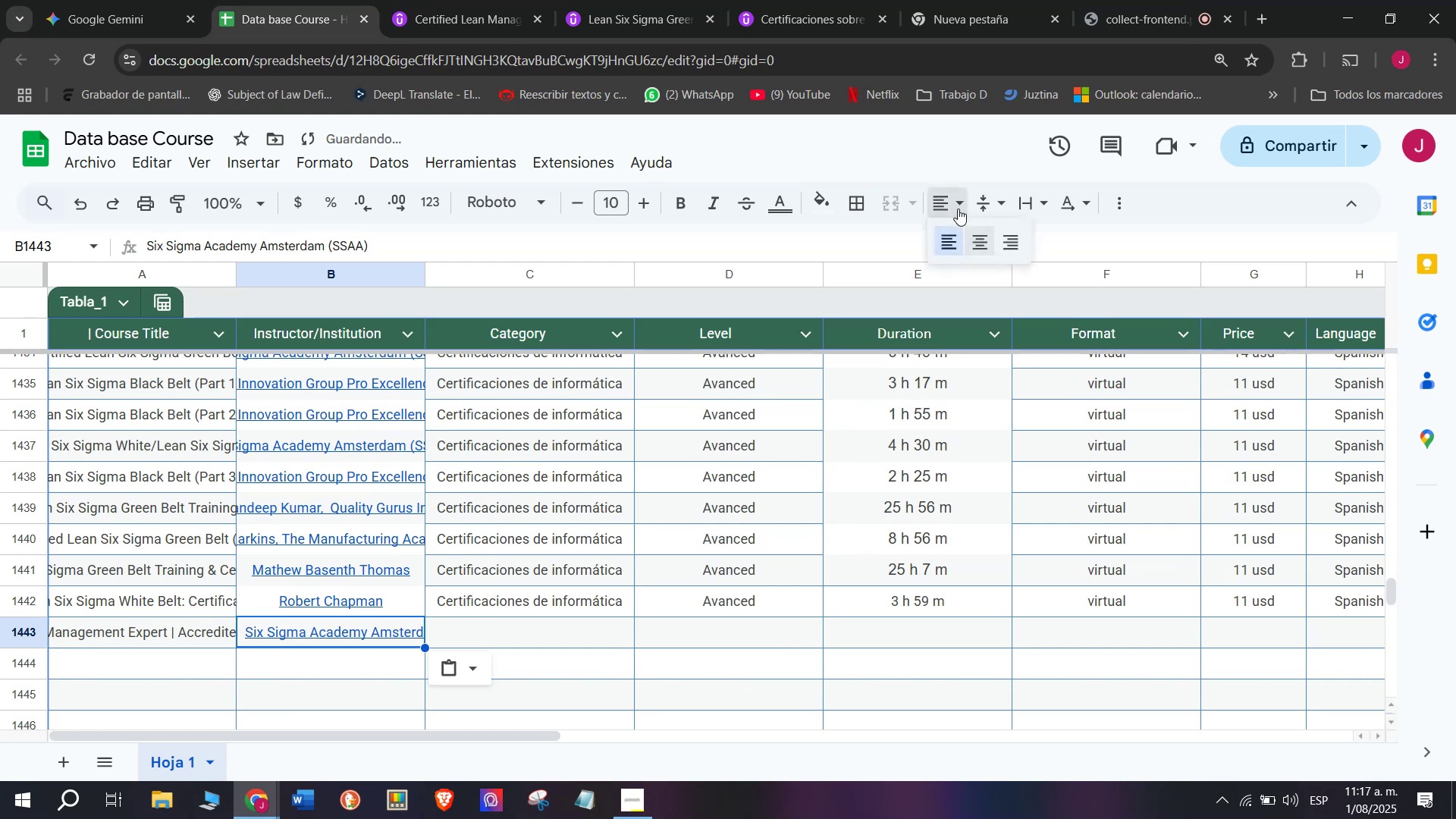 
double_click([973, 229])
 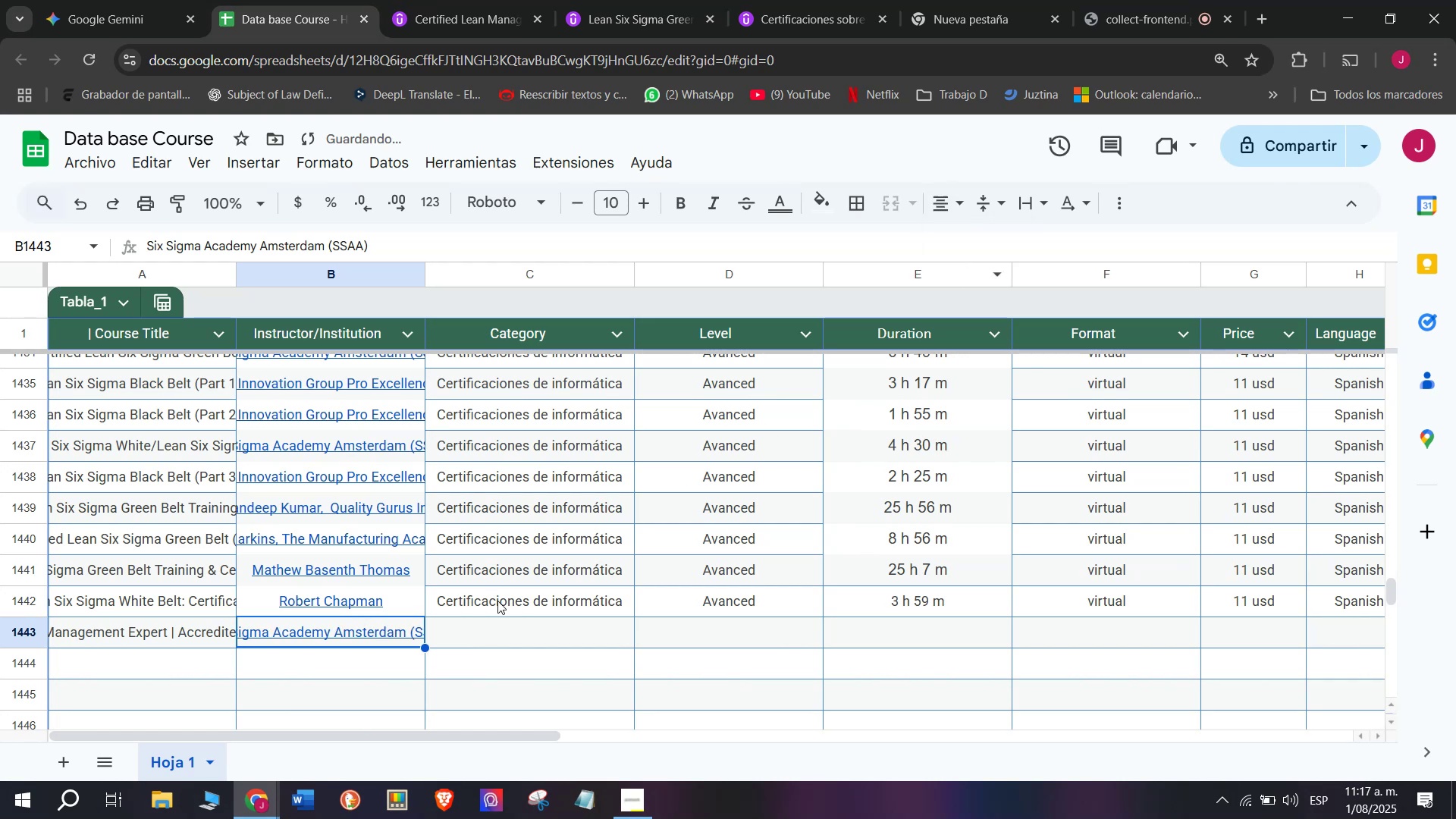 
left_click([500, 613])
 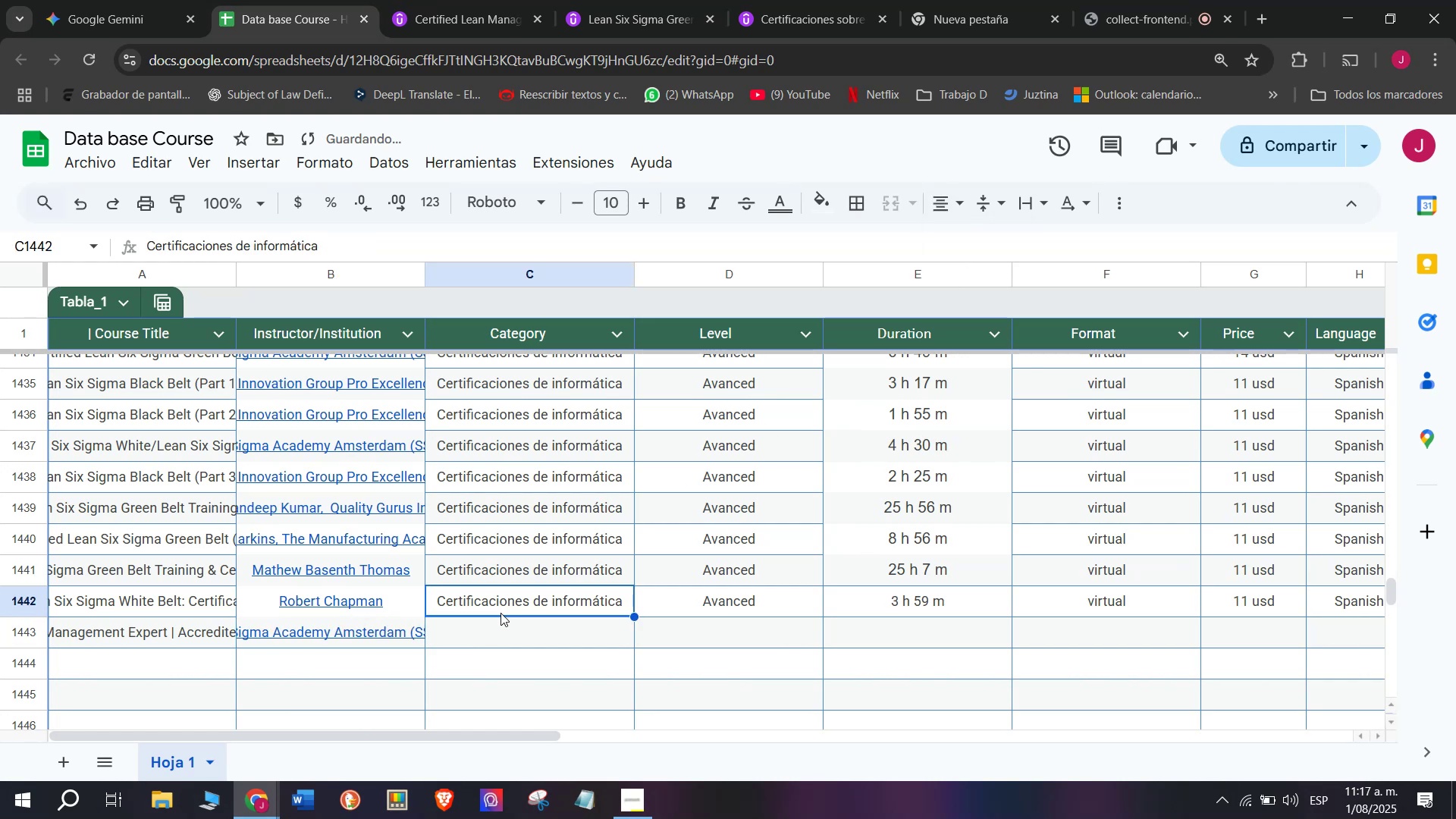 
key(Break)
 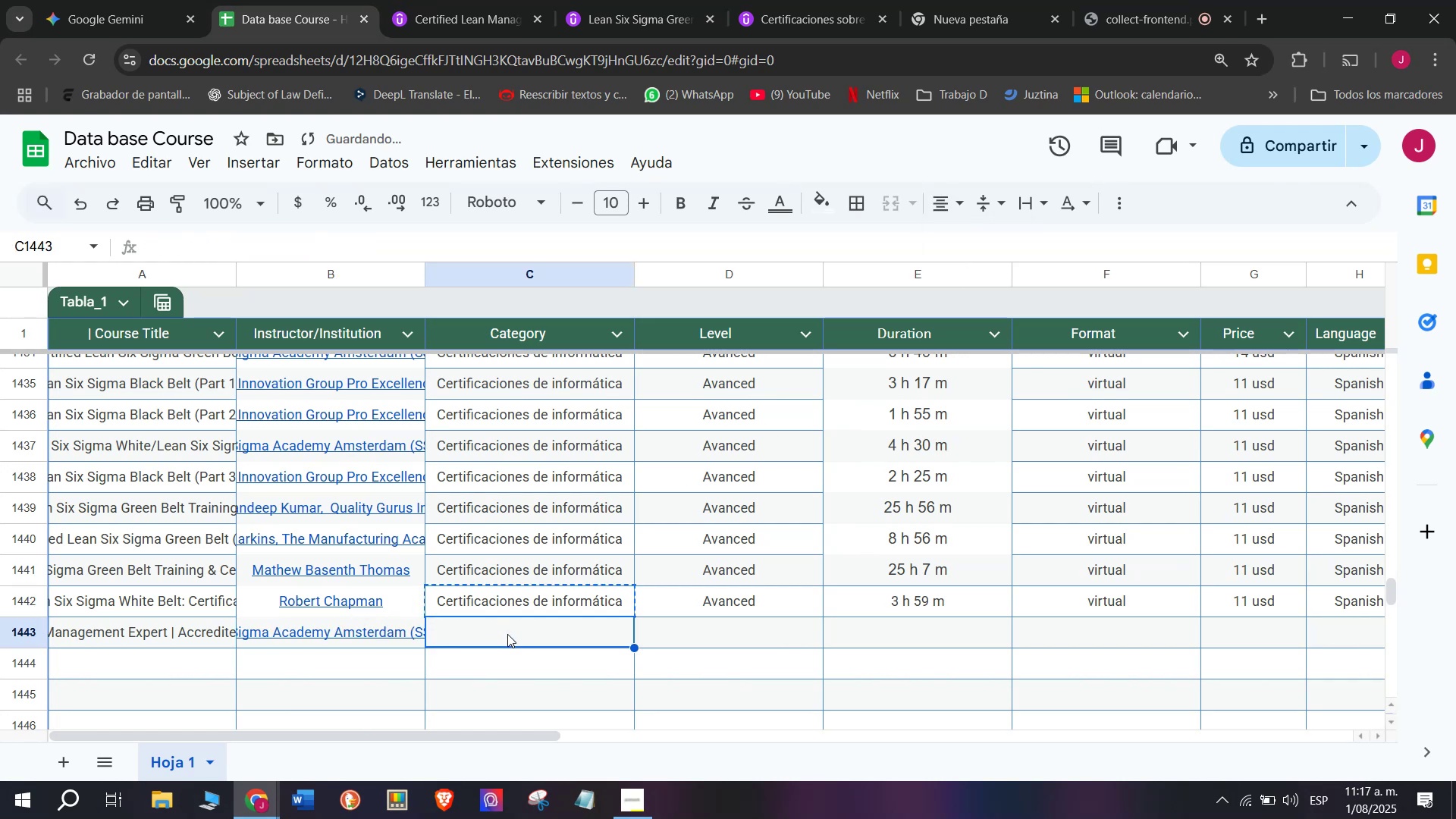 
key(Control+ControlLeft)
 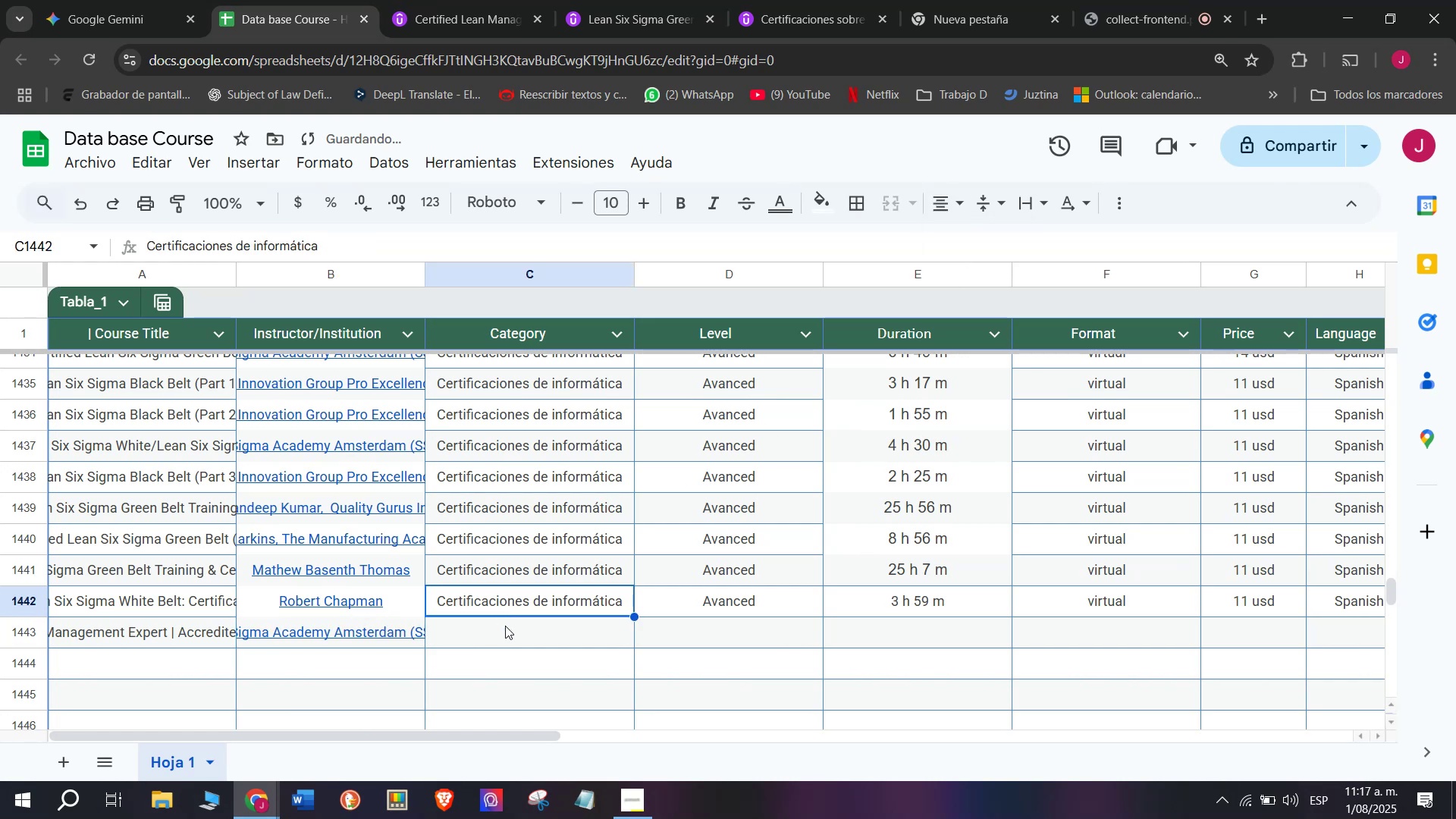 
key(Control+C)
 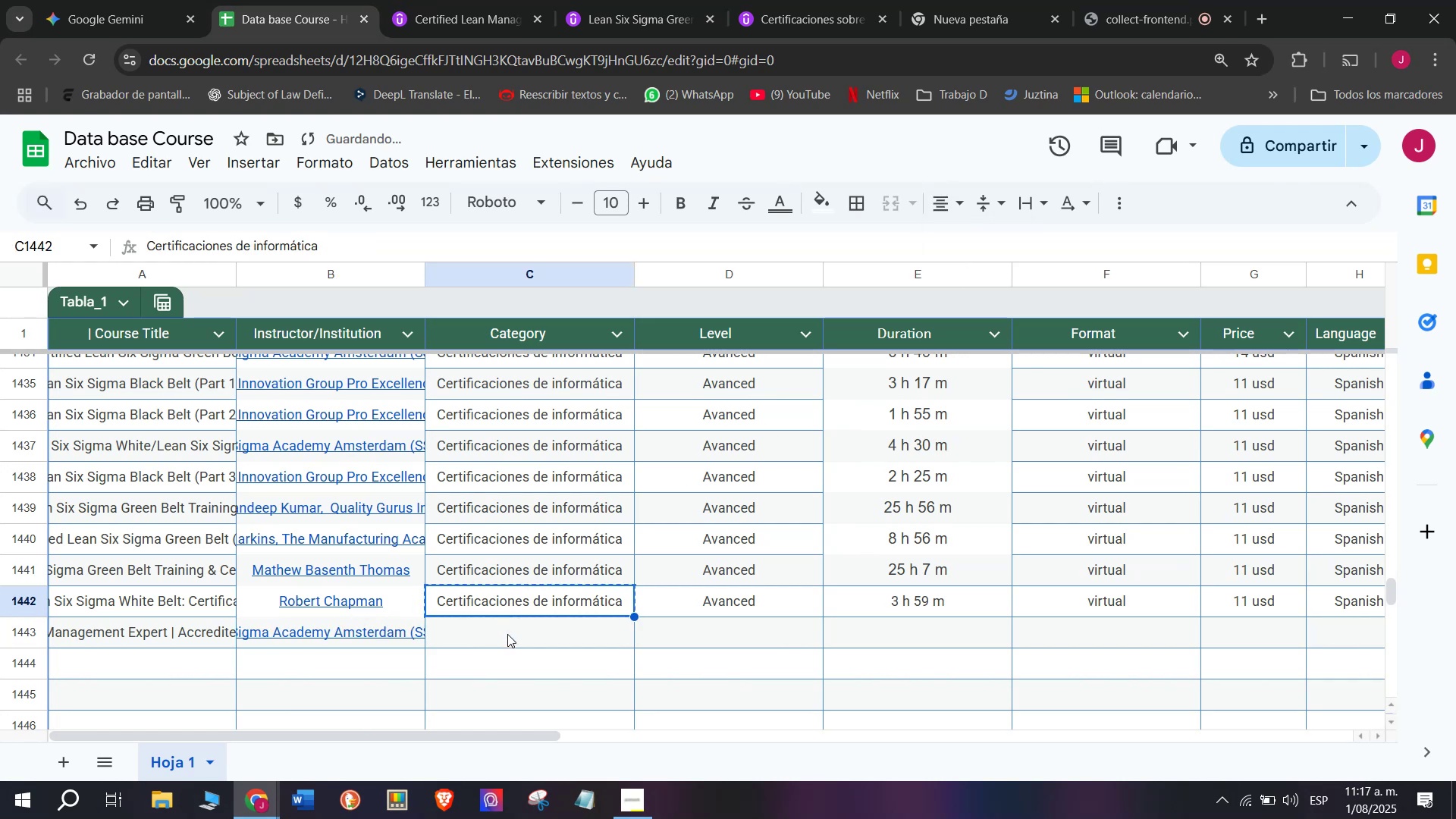 
left_click([507, 634])
 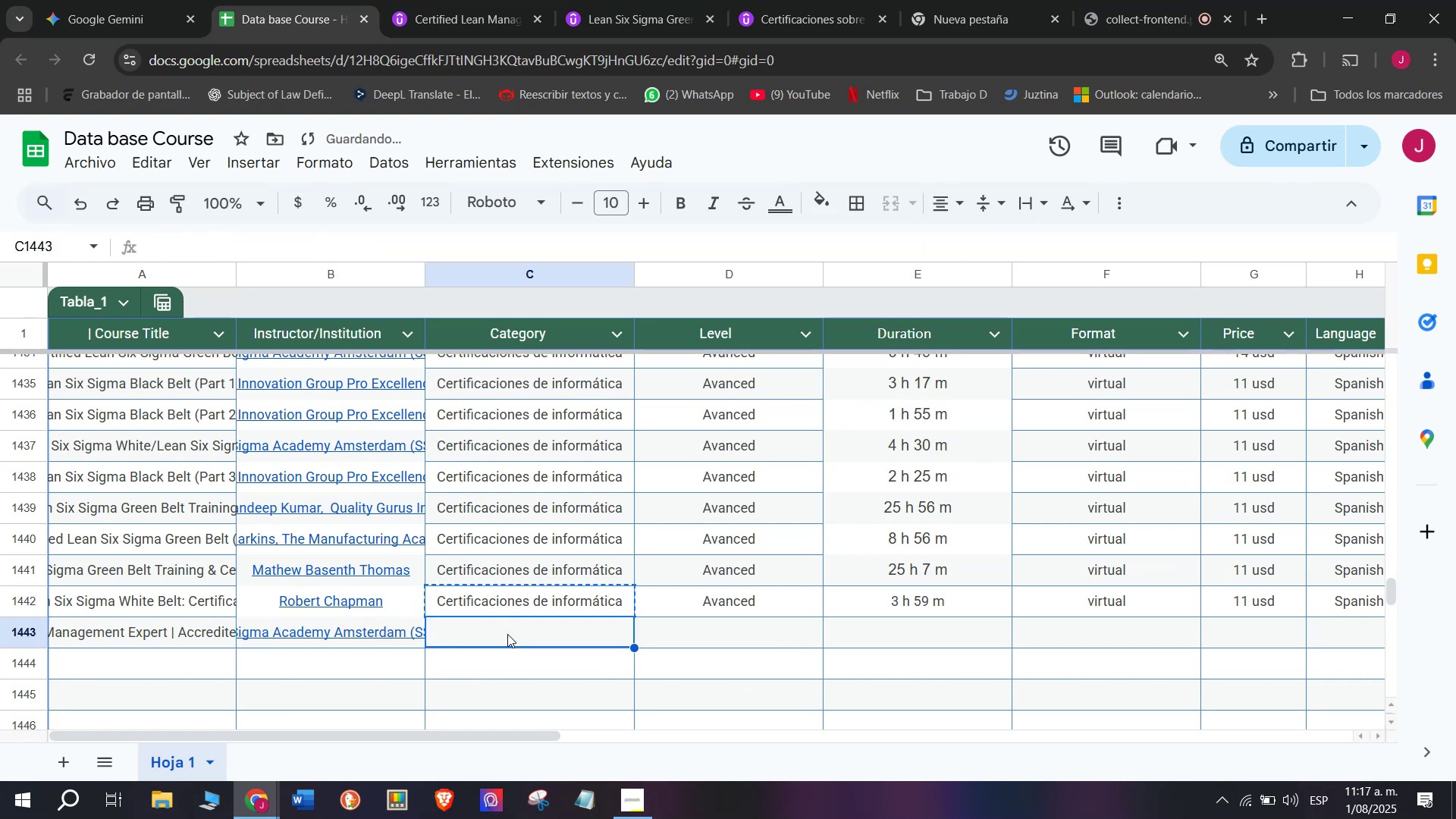 
key(Z)
 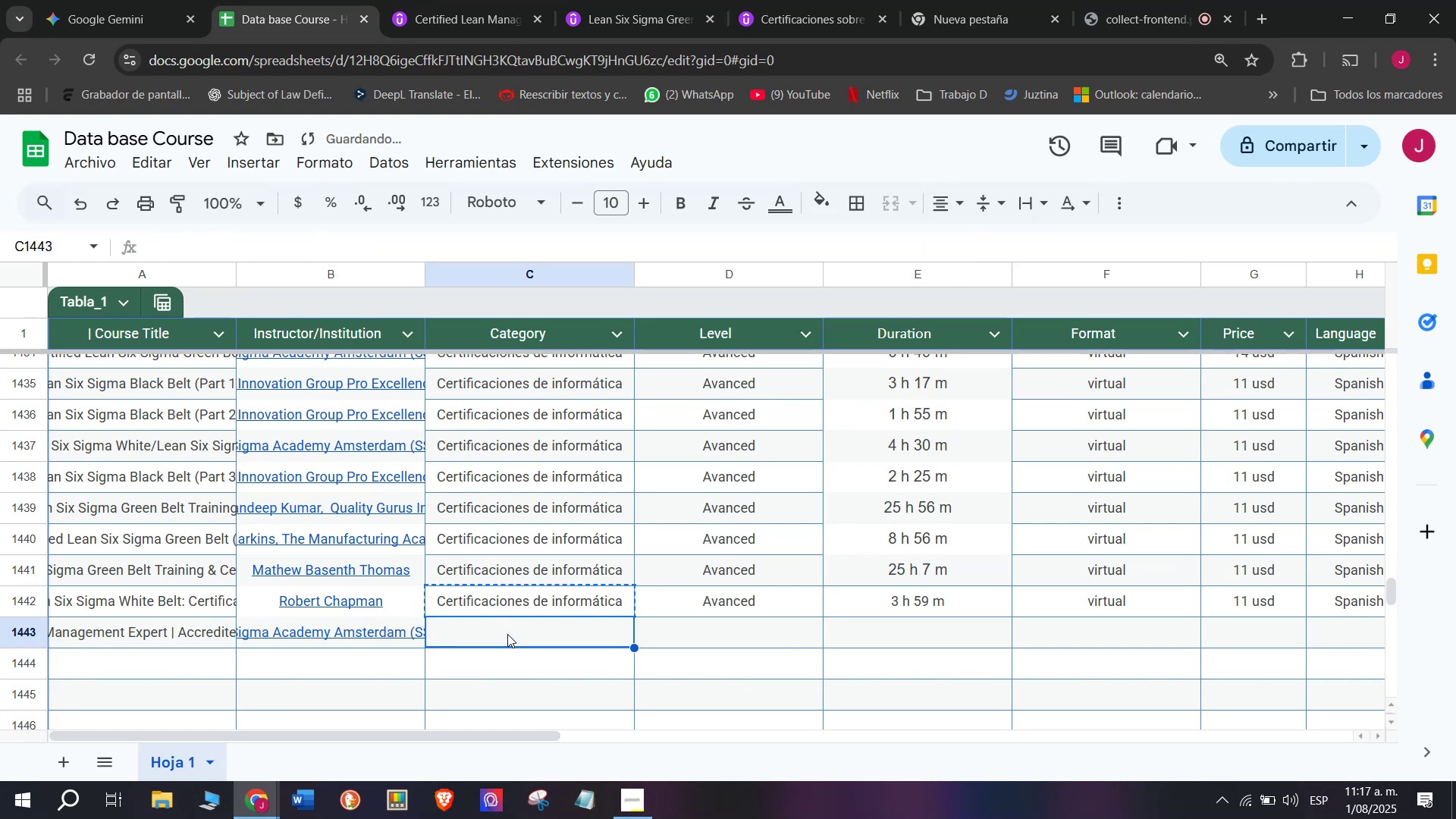 
key(Control+ControlLeft)
 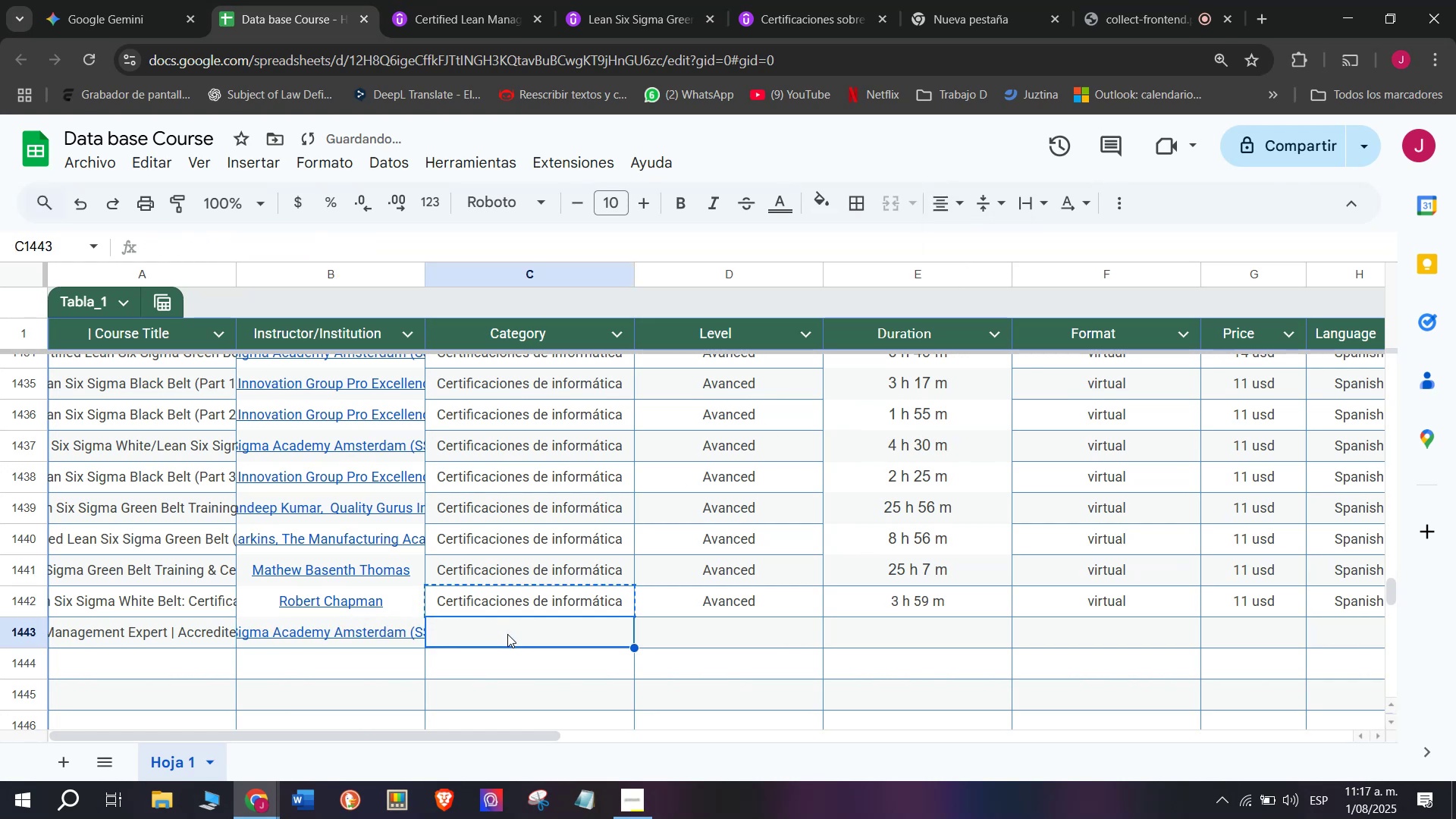 
key(Control+V)
 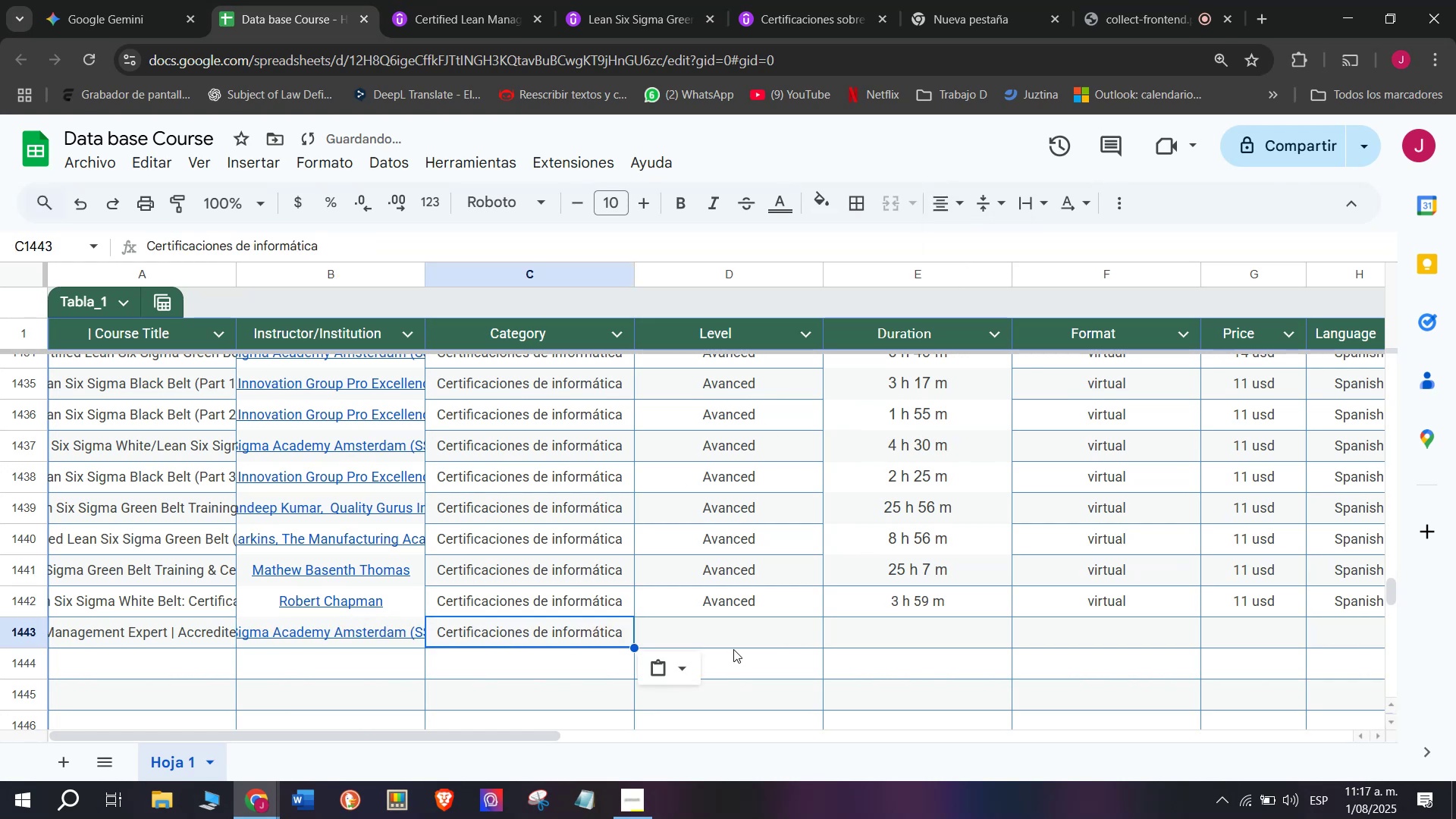 
left_click([742, 645])
 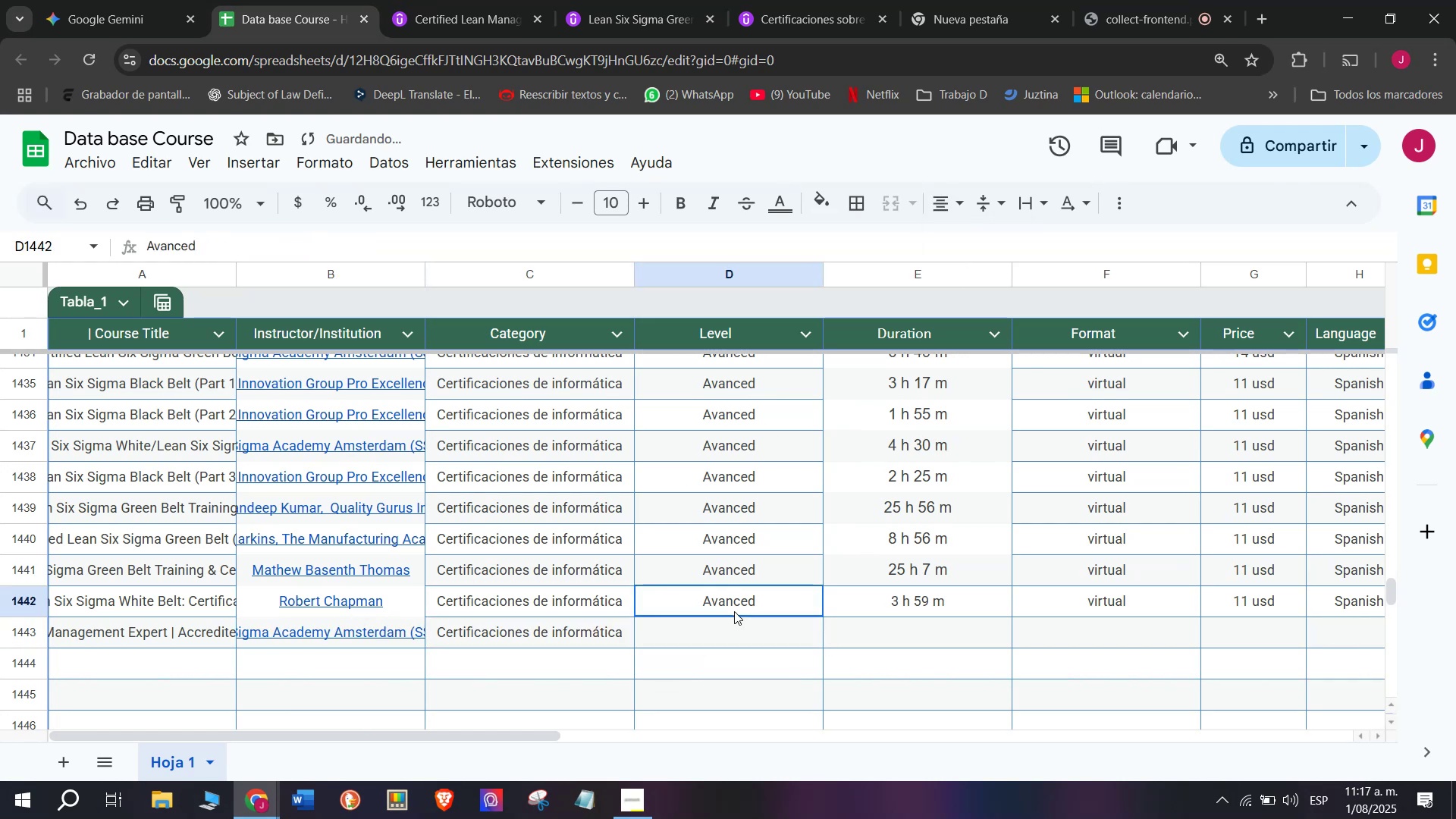 
key(Control+C)
 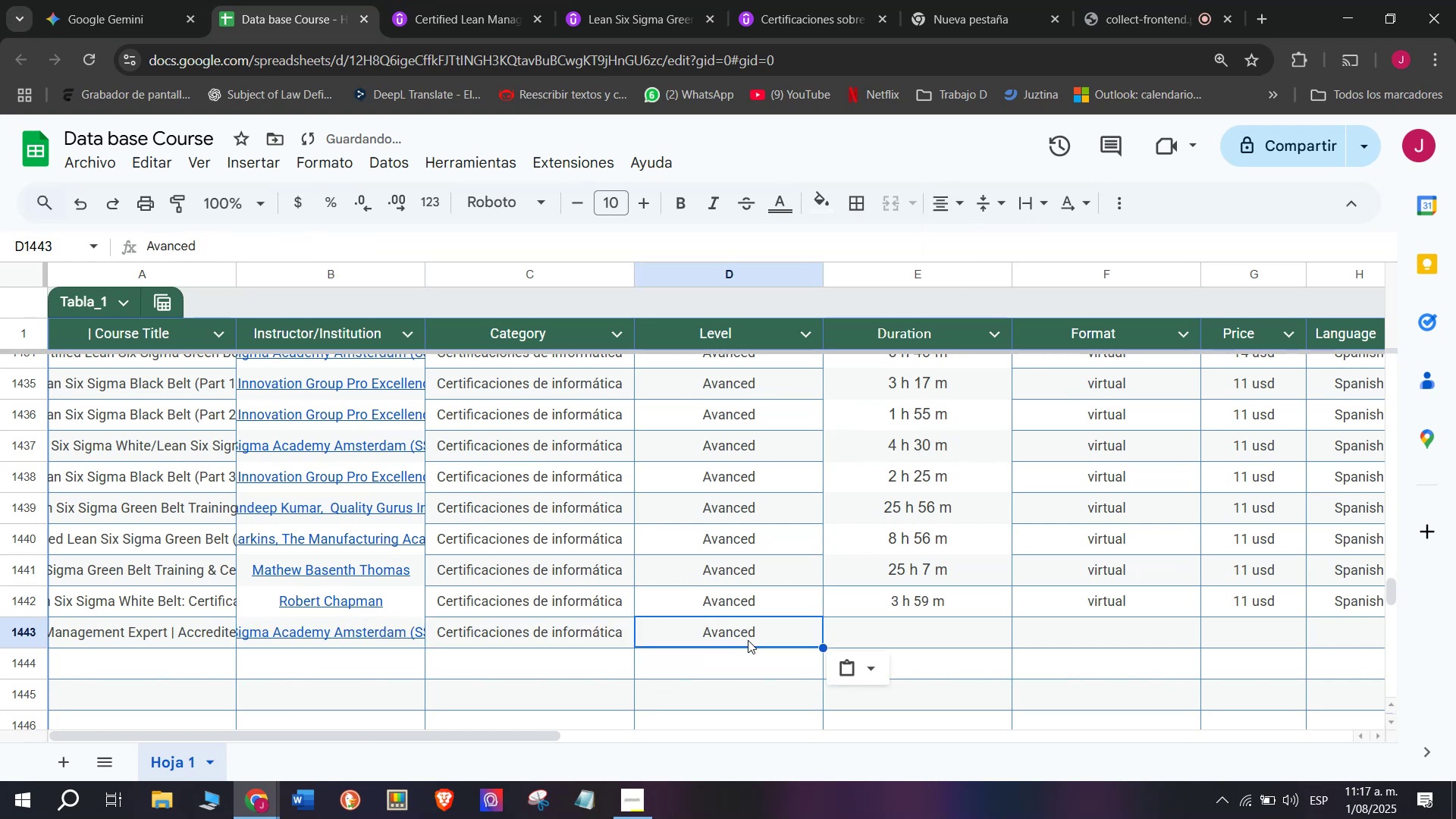 
key(Control+ControlLeft)
 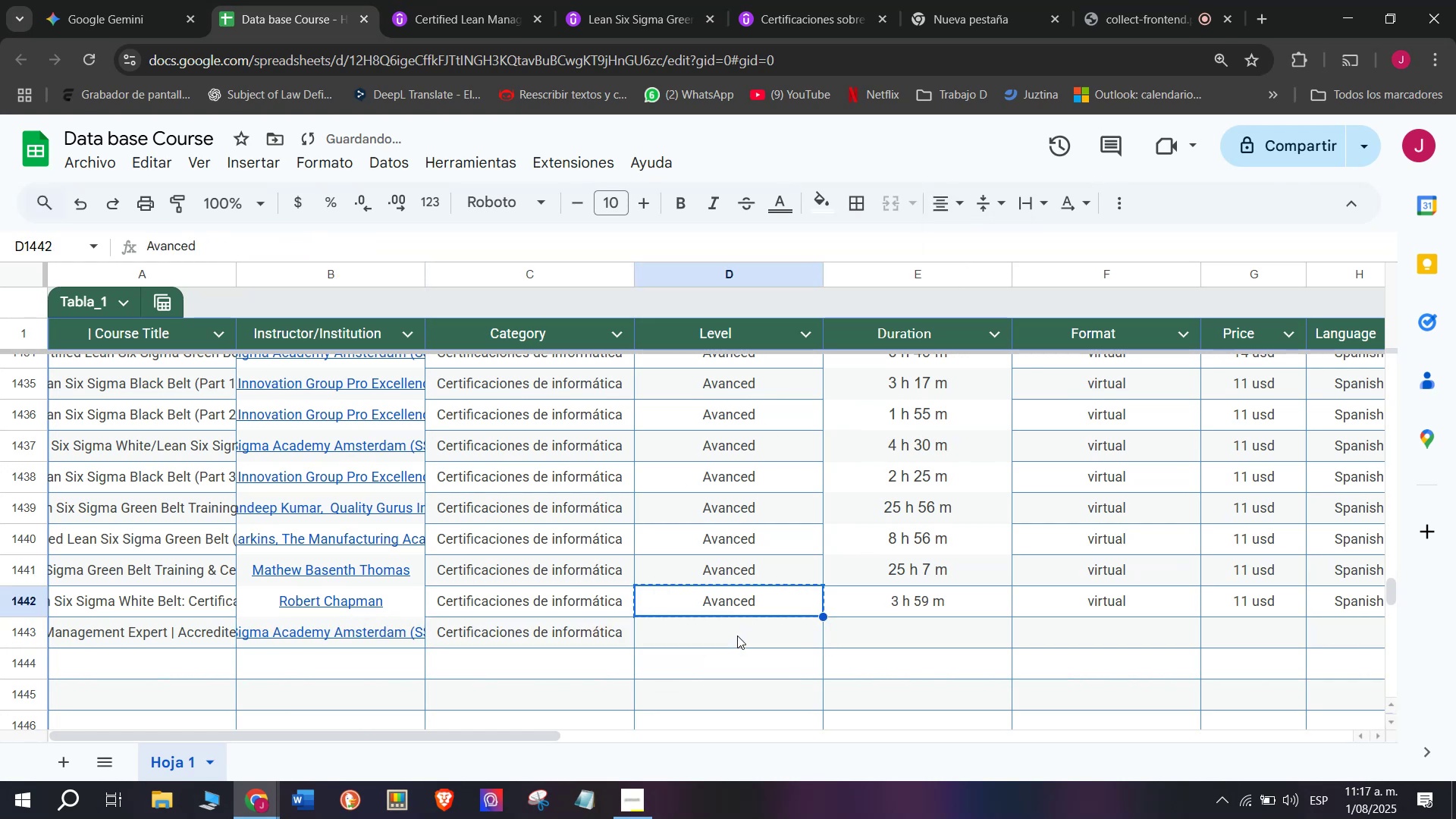 
key(Break)
 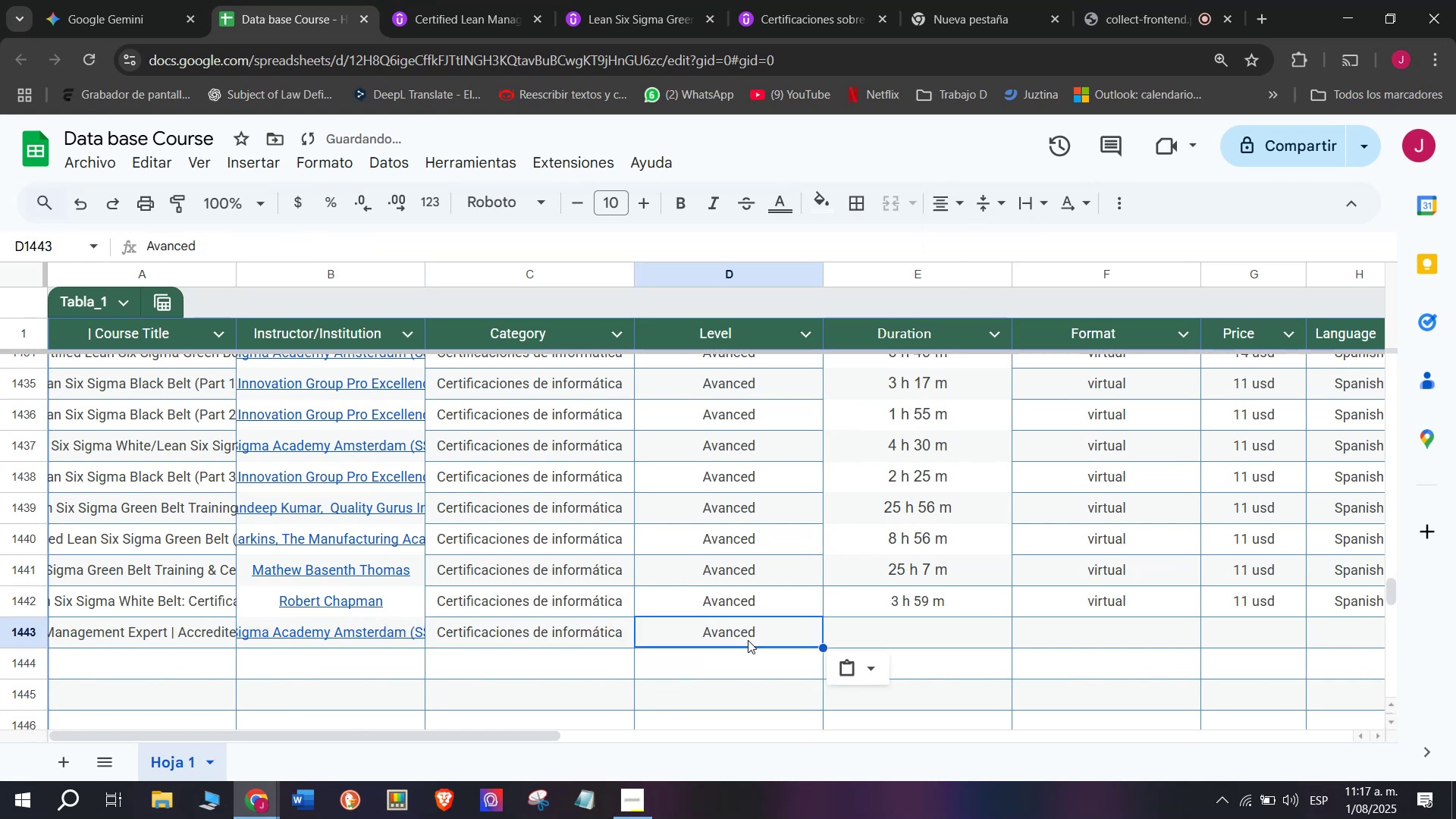 
triple_click([737, 635])
 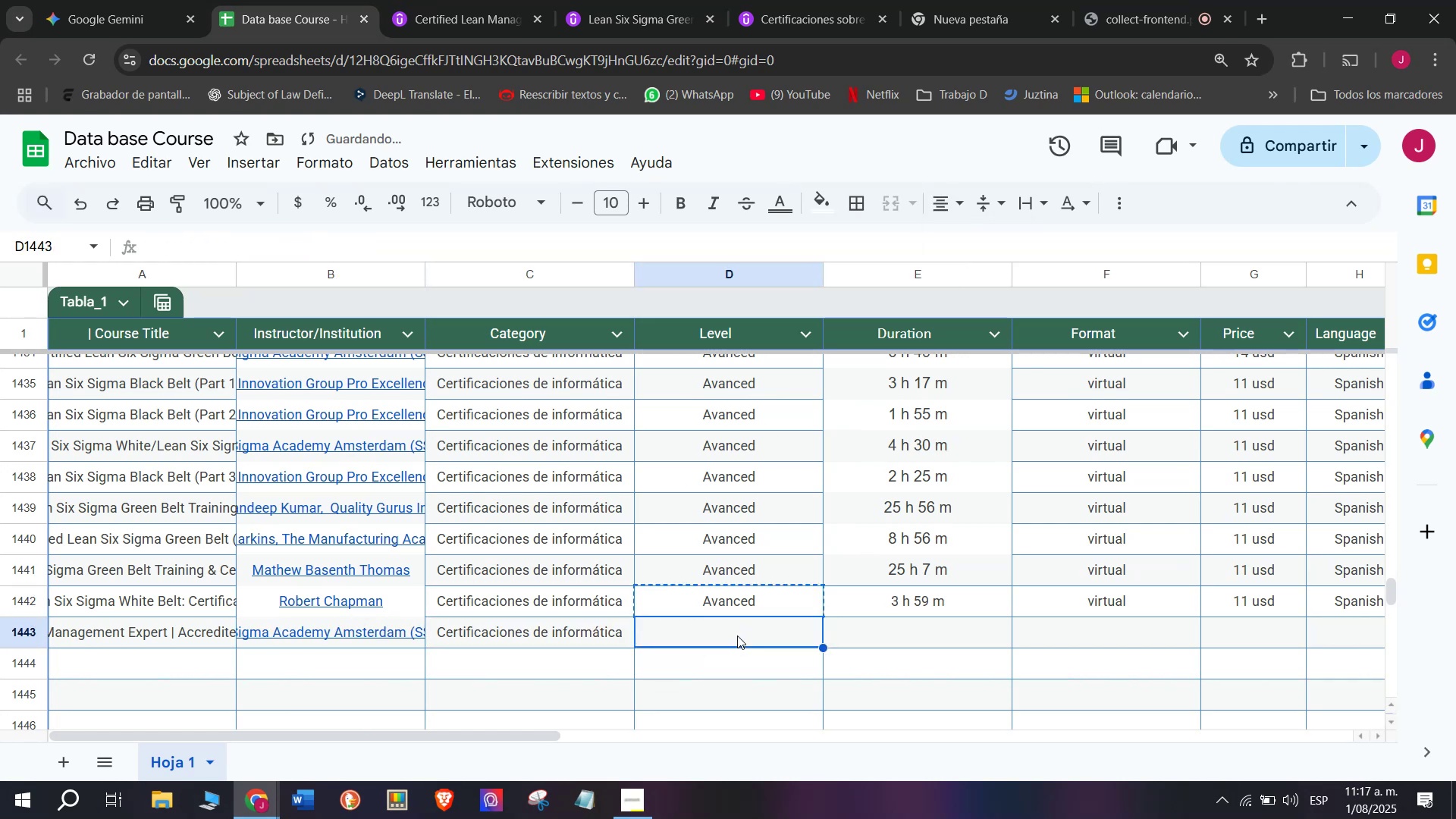 
key(Z)
 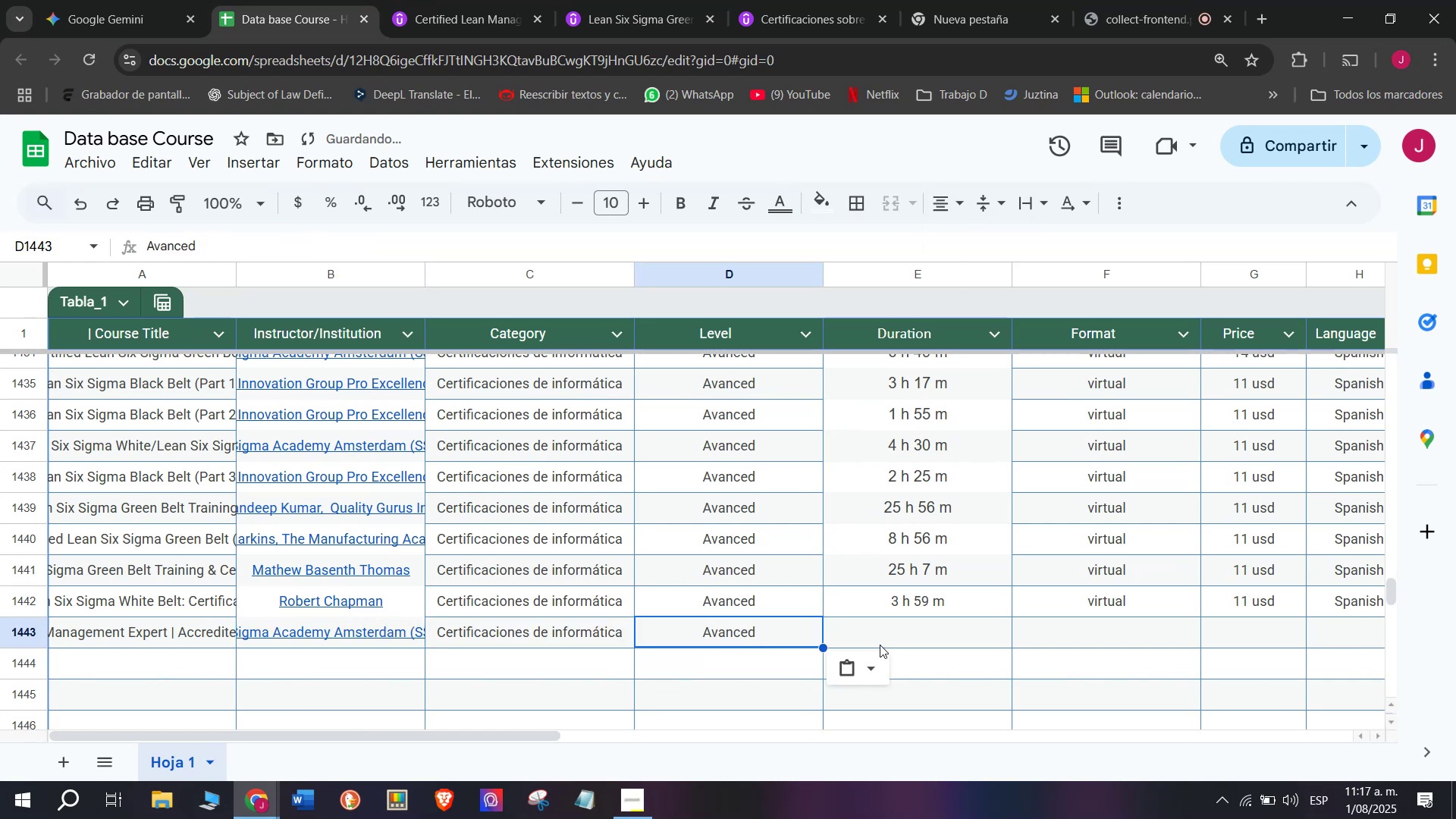 
key(Control+ControlLeft)
 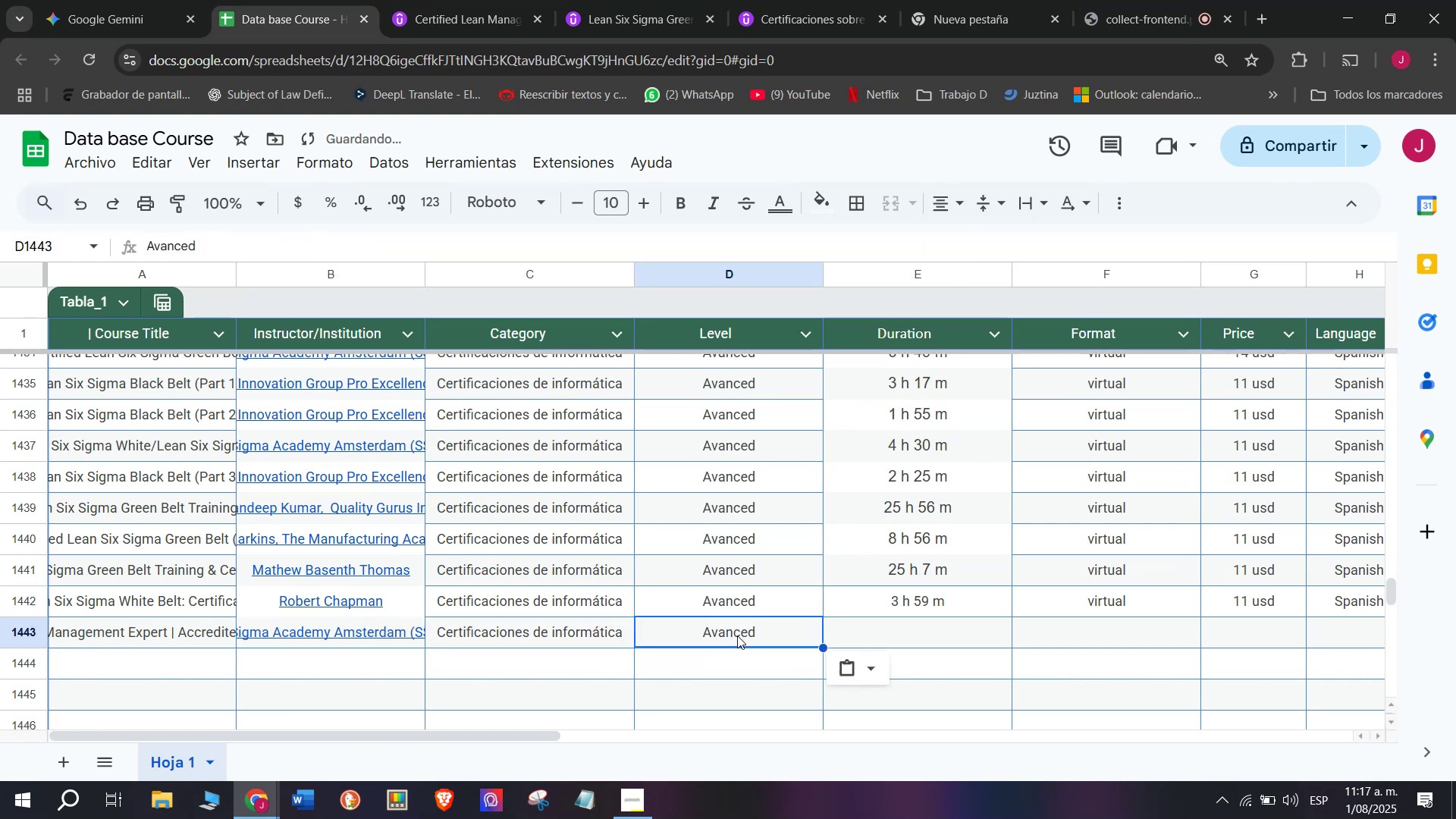 
key(Control+V)
 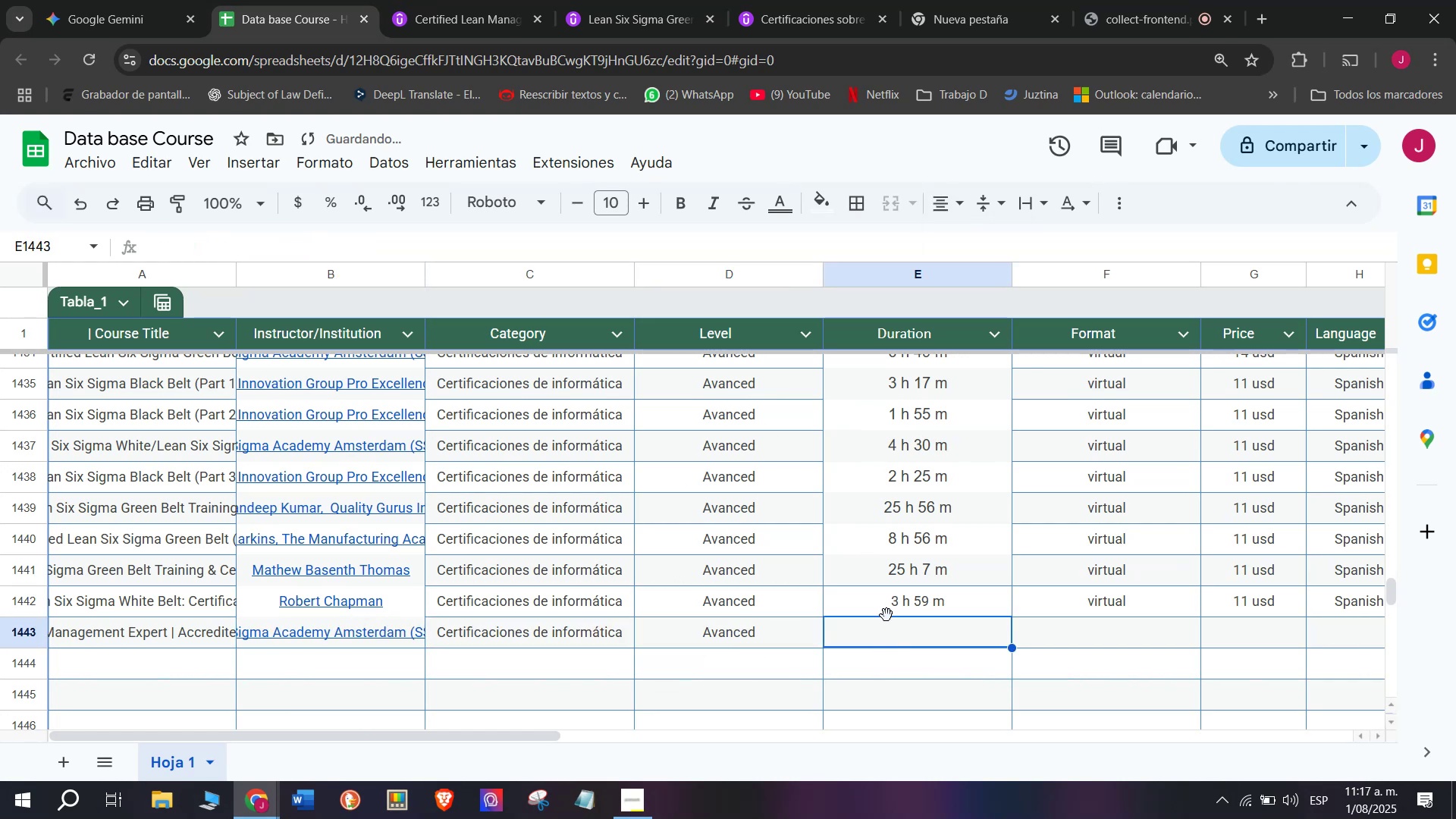 
double_click([886, 613])
 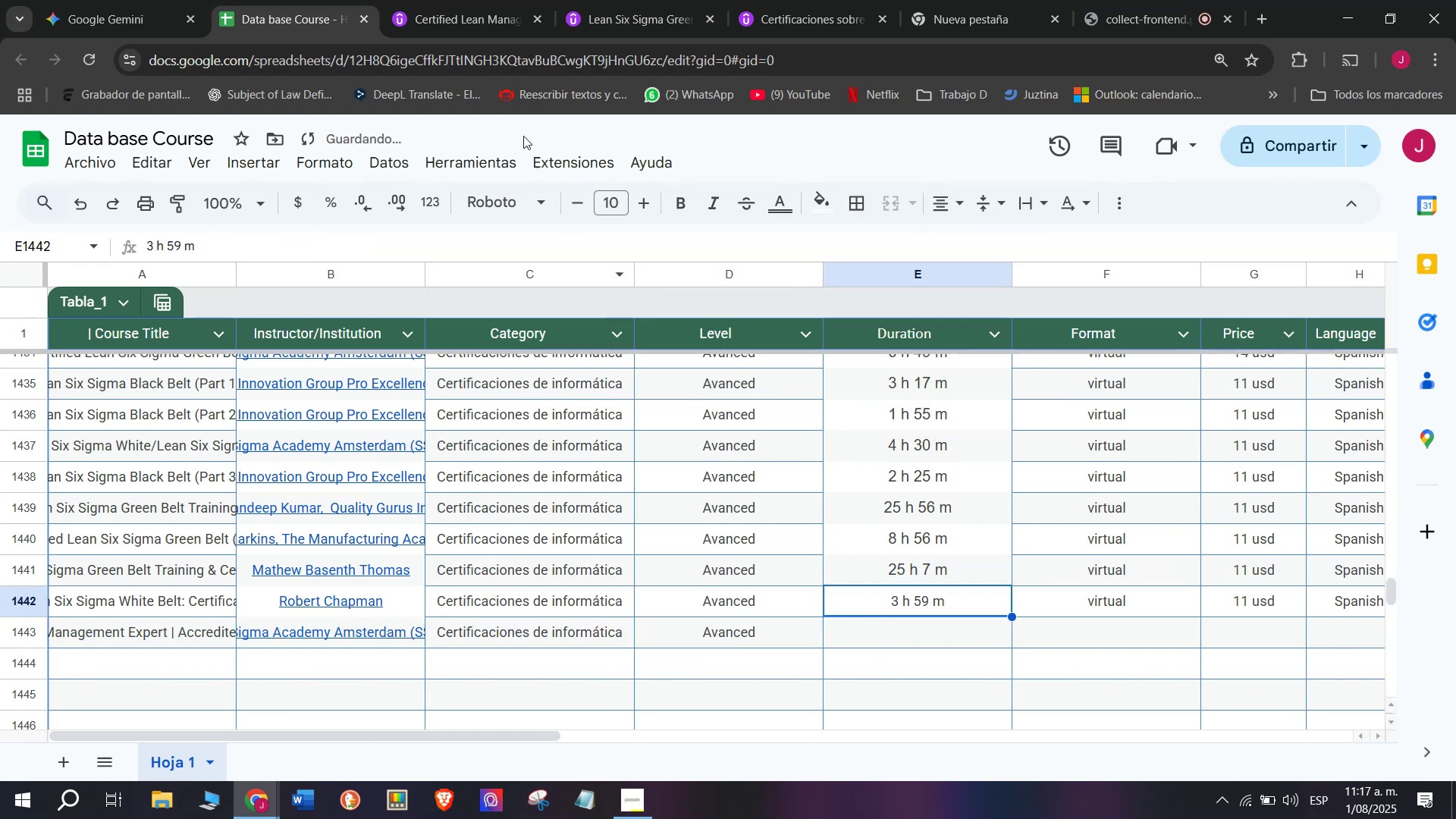 
left_click([424, 0])
 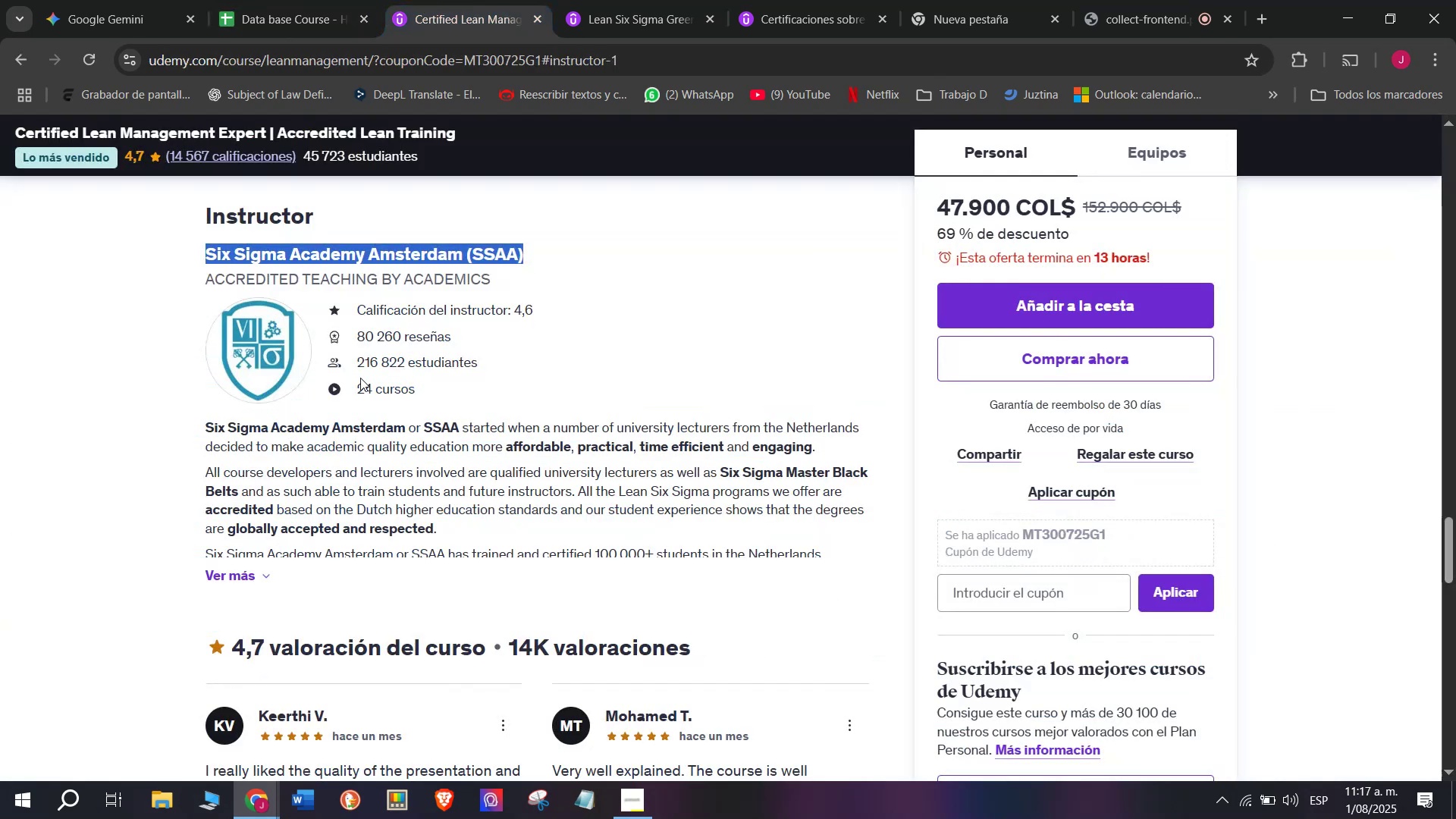 
scroll: coordinate [394, 482], scroll_direction: up, amount: 10.0
 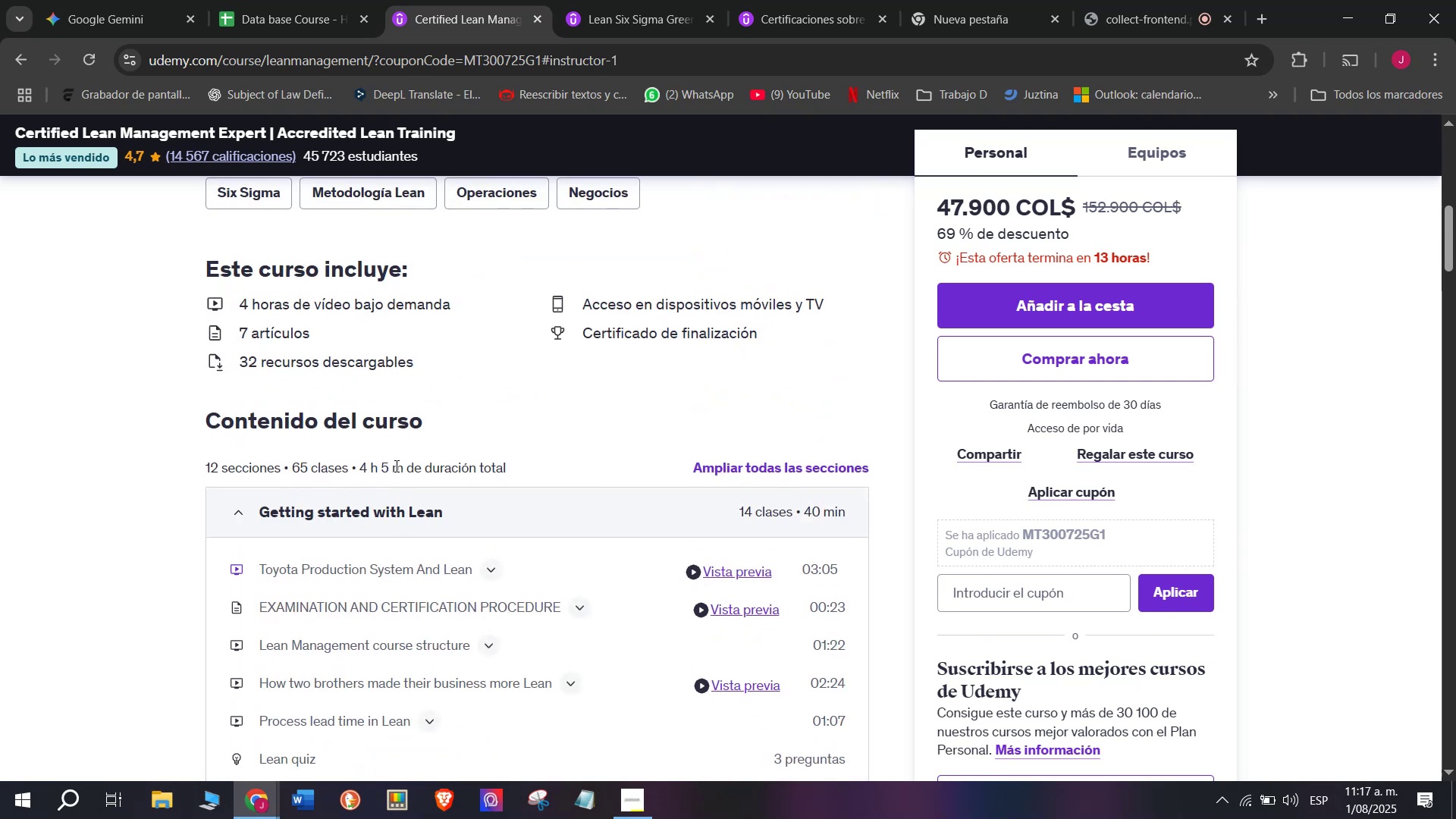 
left_click_drag(start_coordinate=[403, 462], to_coordinate=[361, 461])
 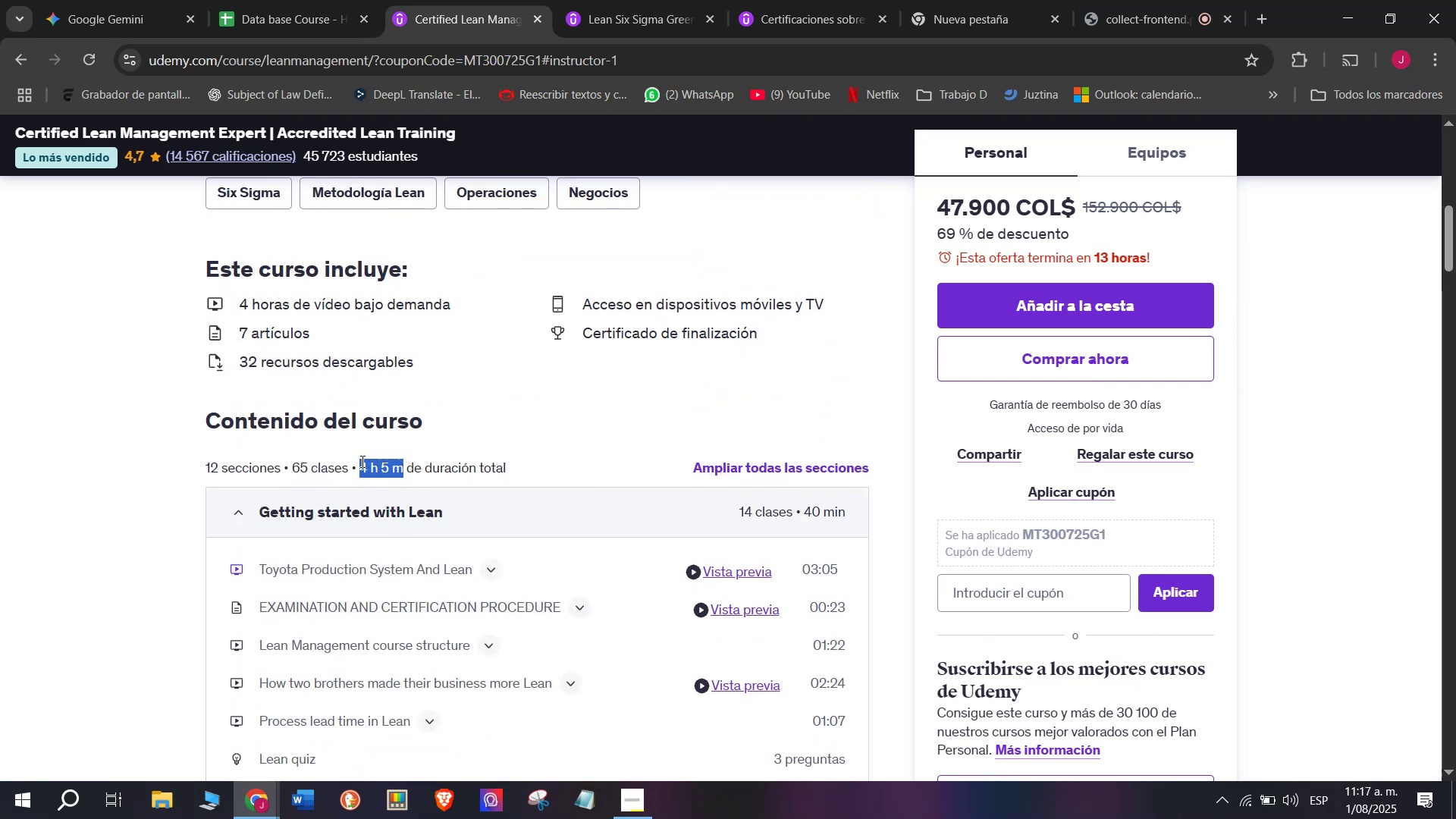 
key(Break)
 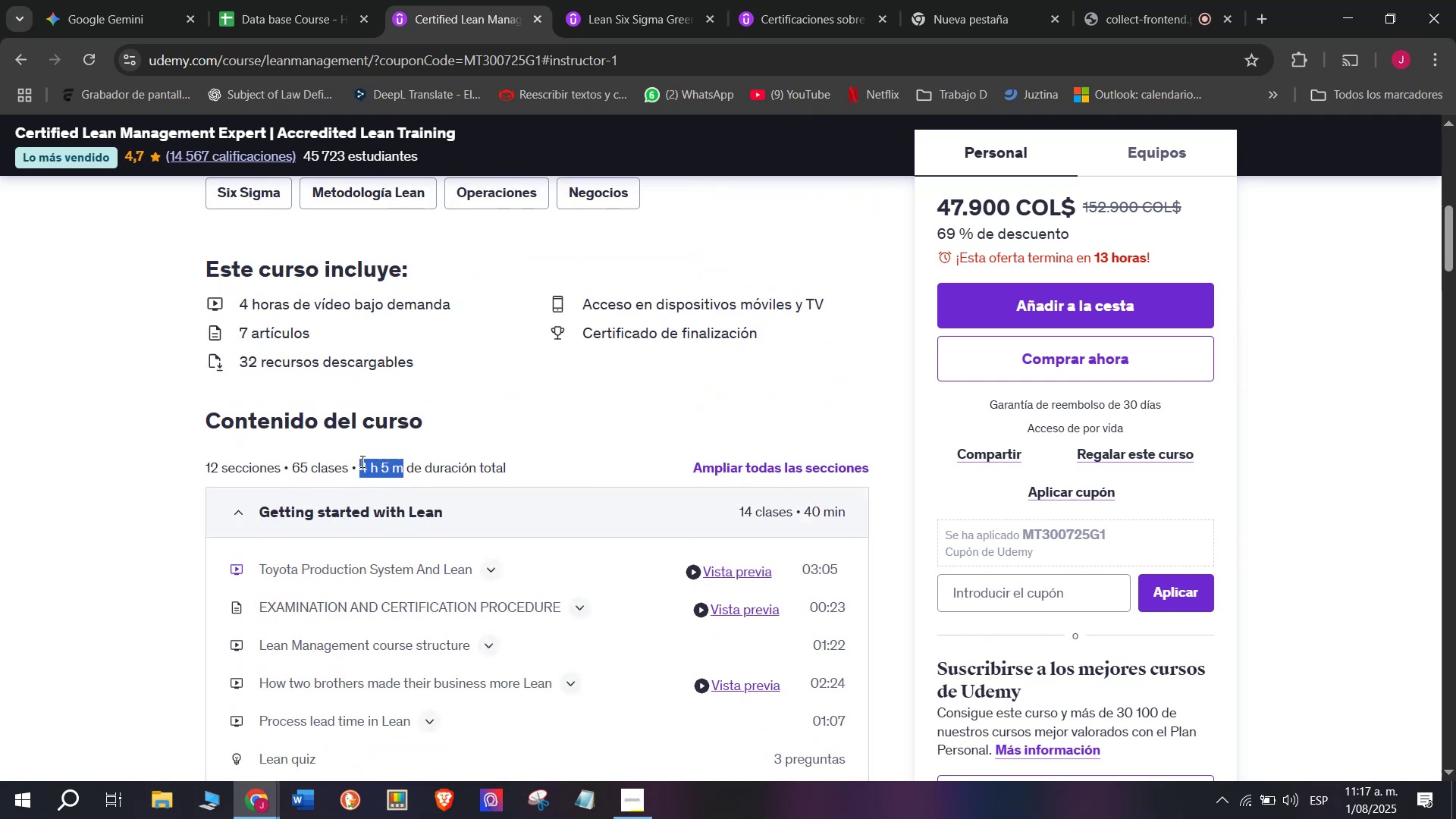 
key(Control+ControlLeft)
 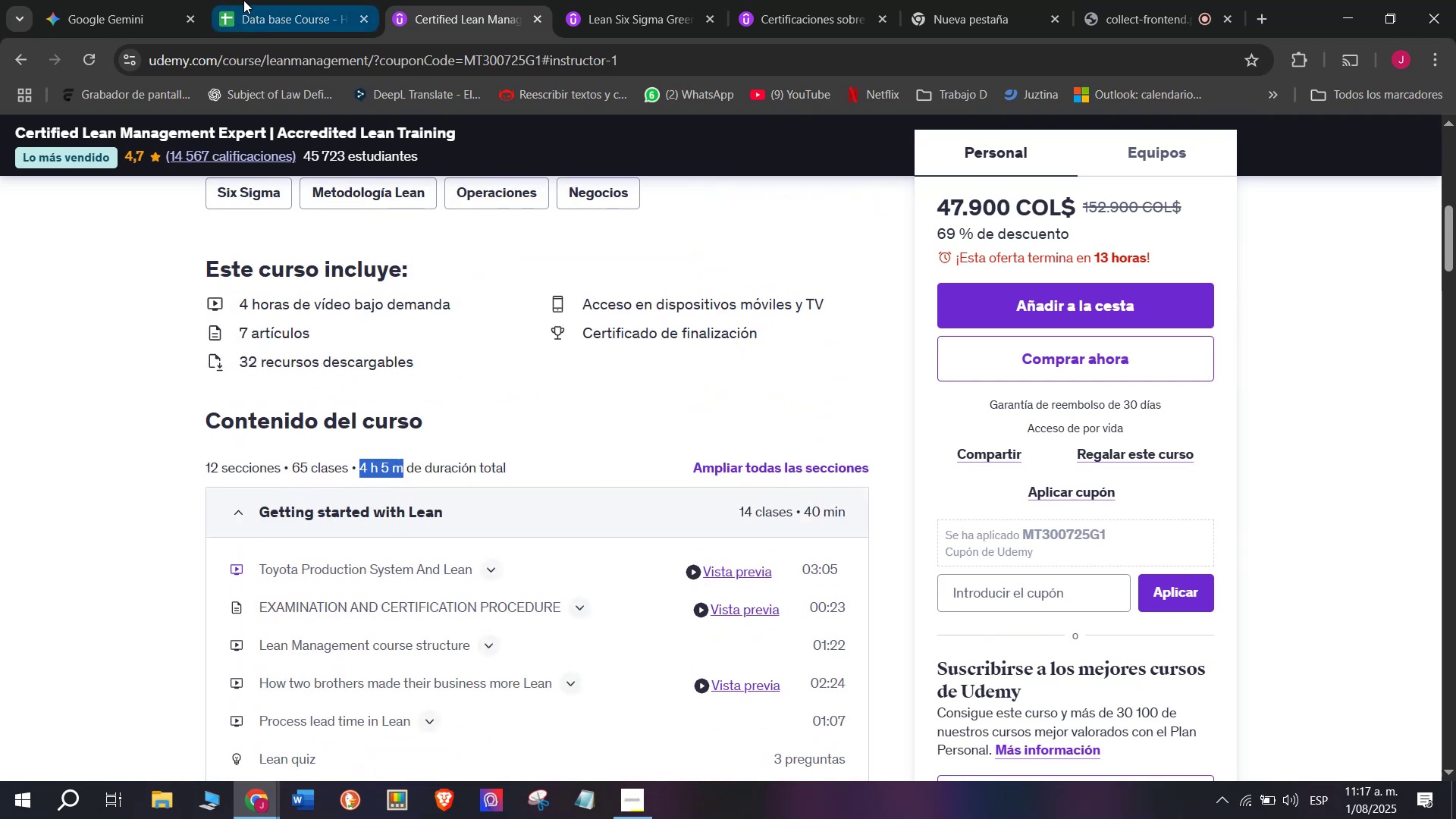 
key(Control+C)
 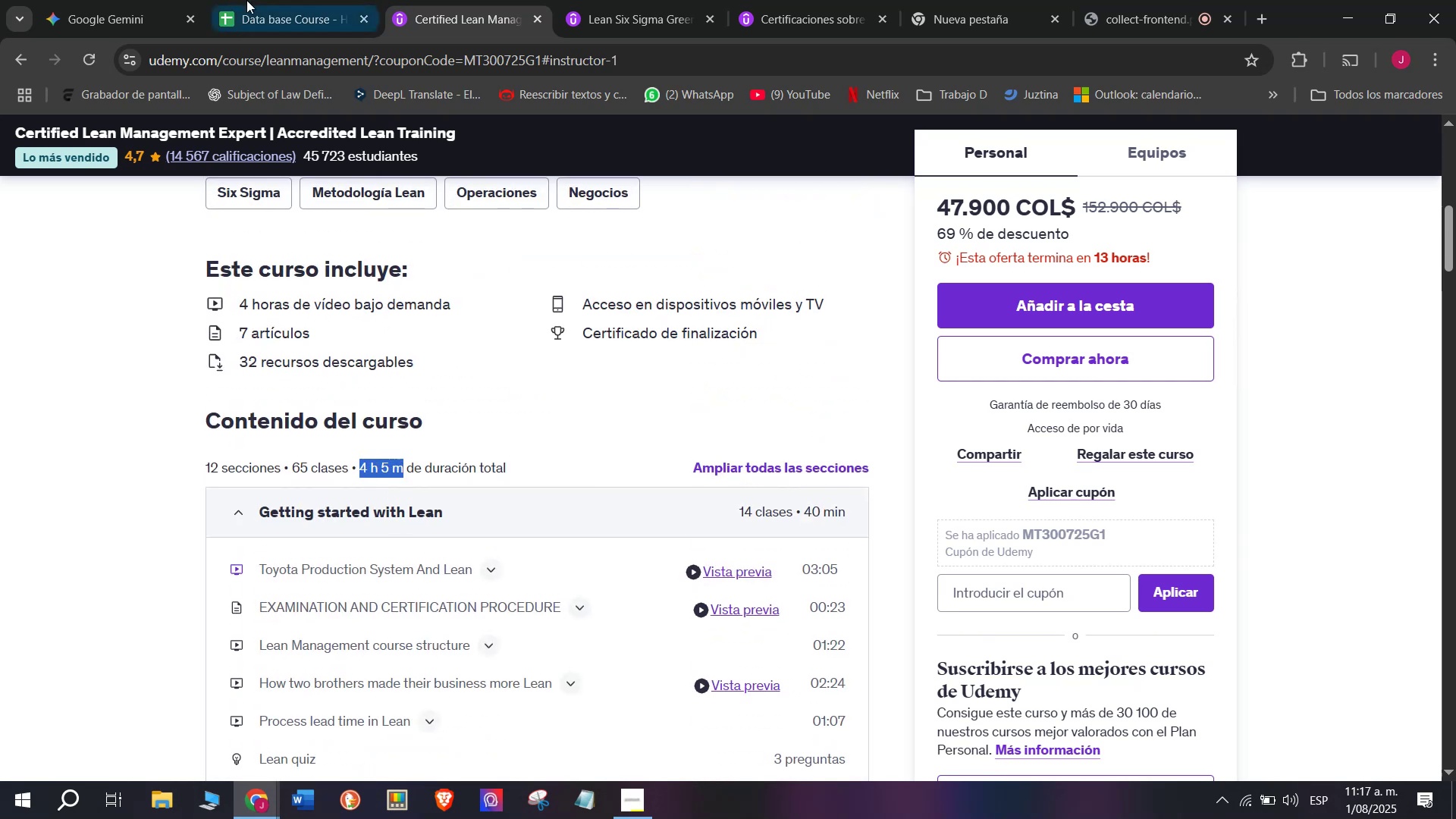 
left_click([243, 0])
 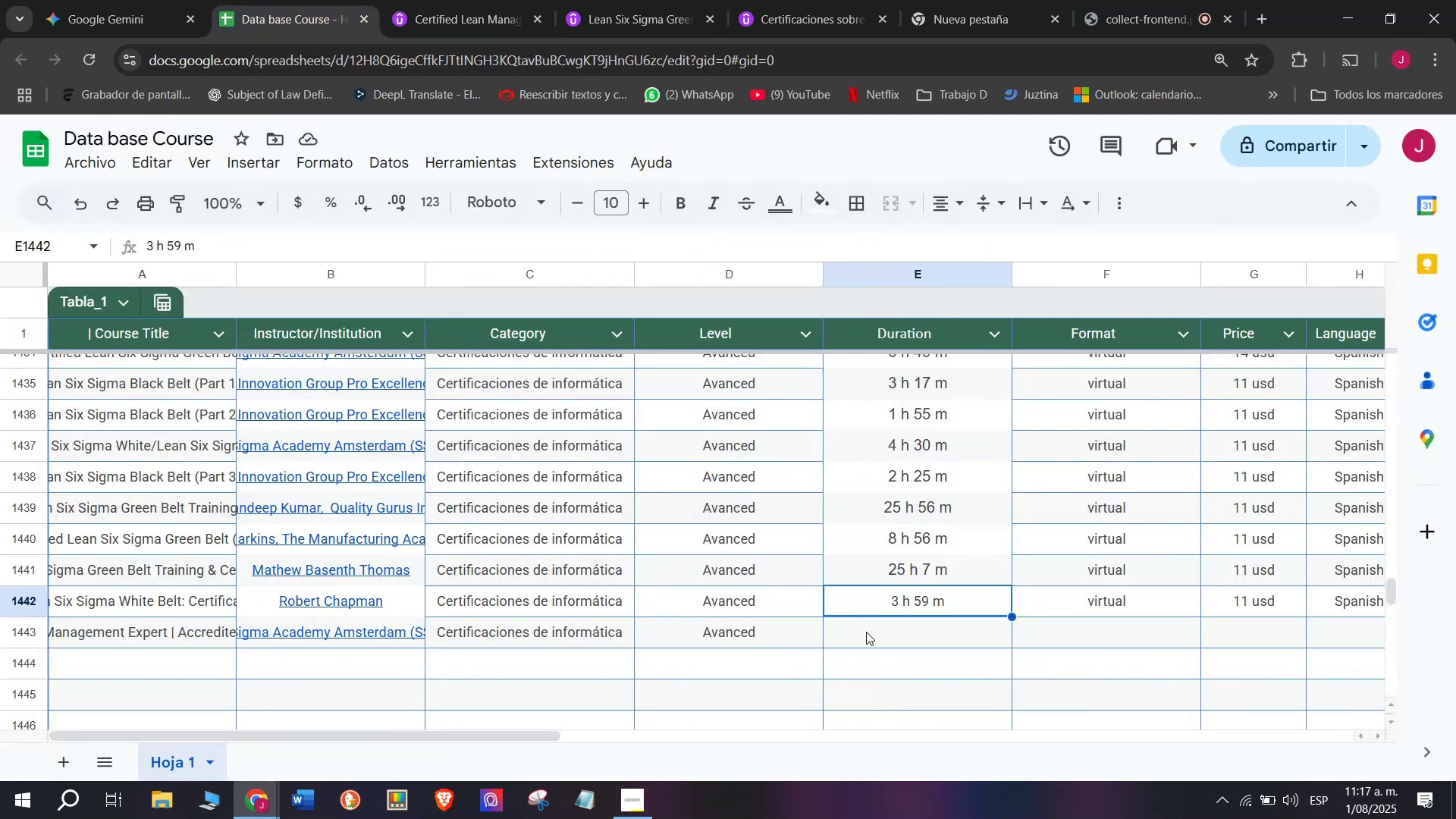 
left_click([893, 643])
 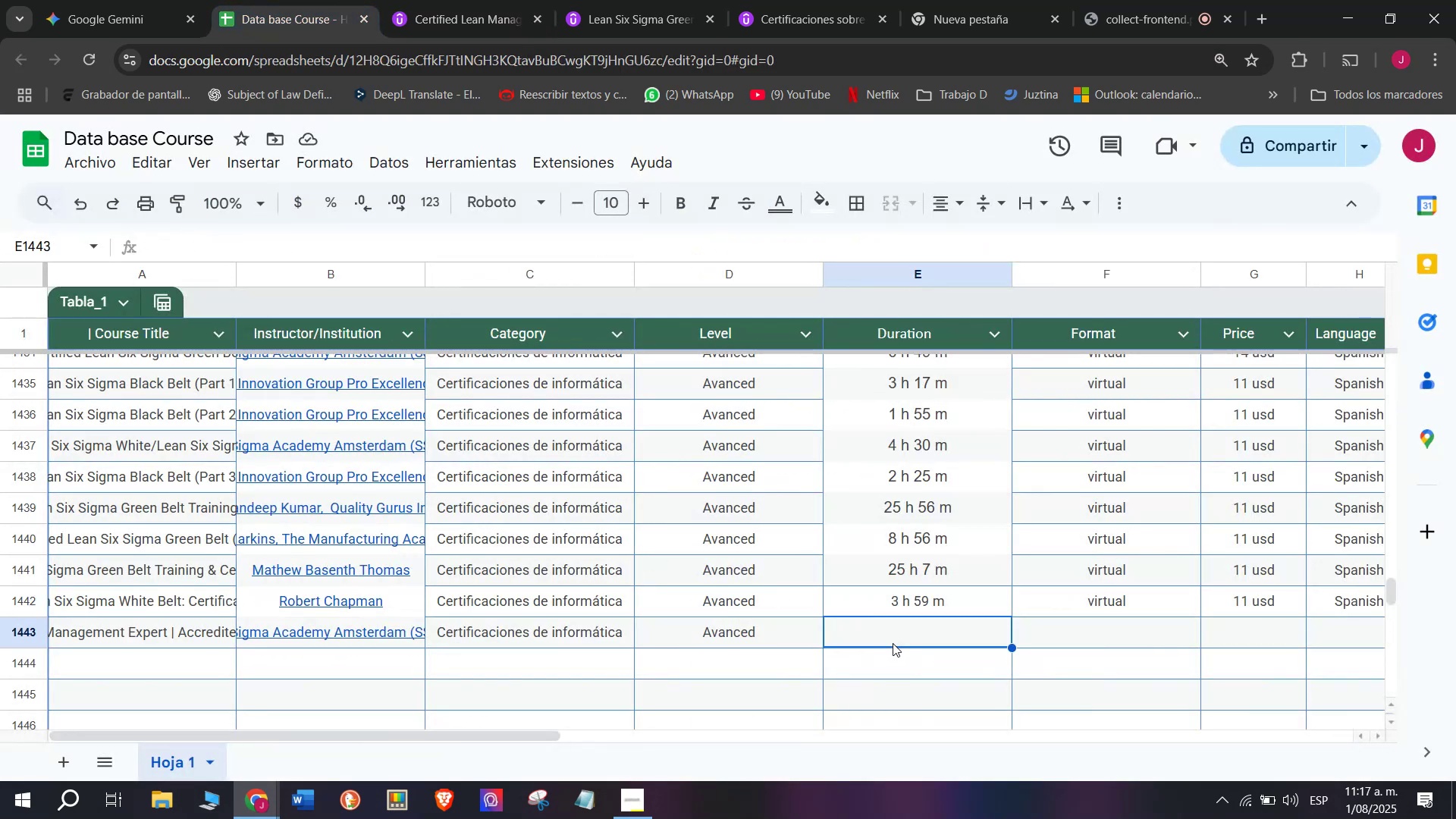 
key(Z)
 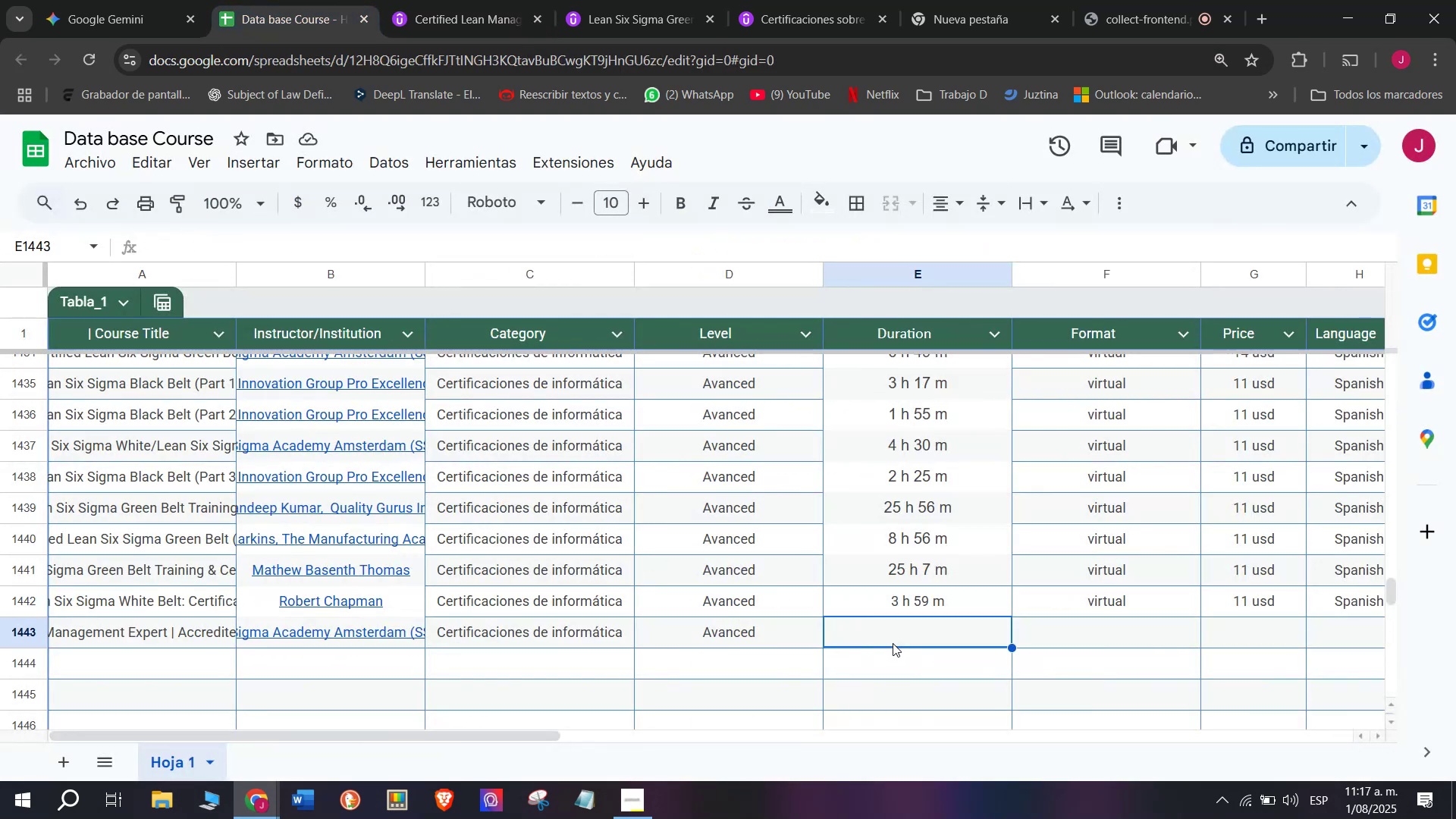 
key(Control+ControlLeft)
 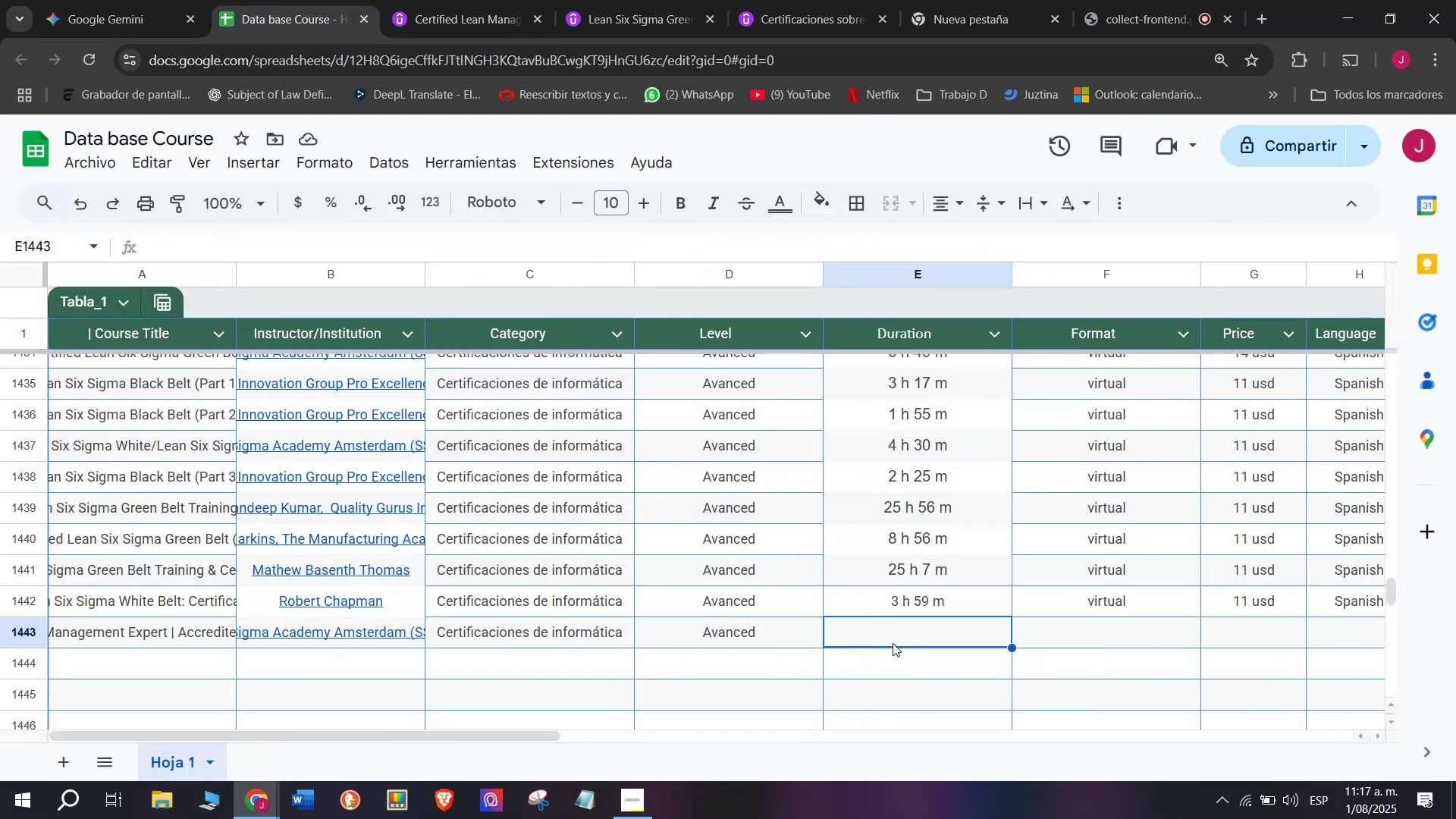 
key(Control+V)
 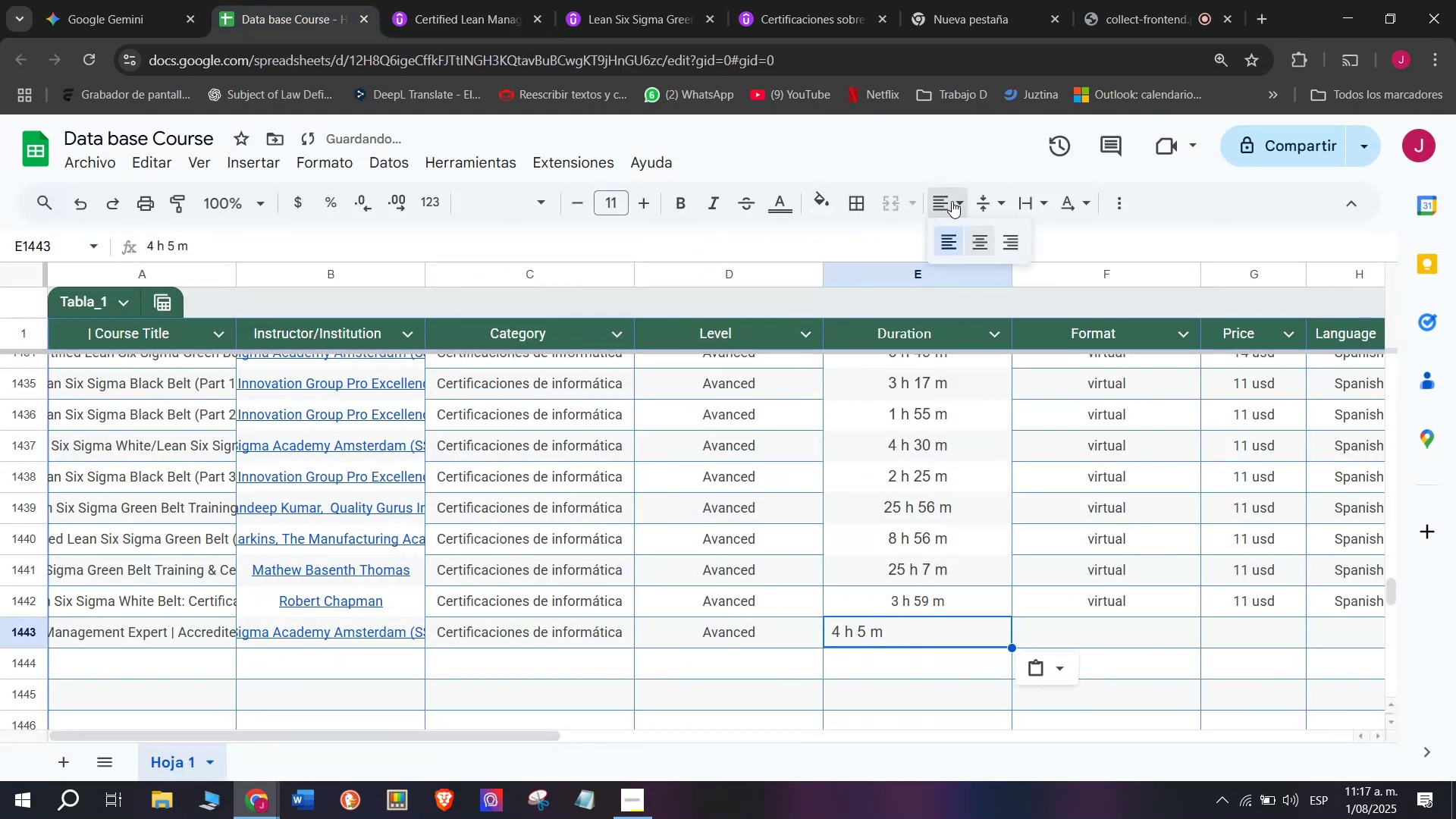 
double_click([980, 244])
 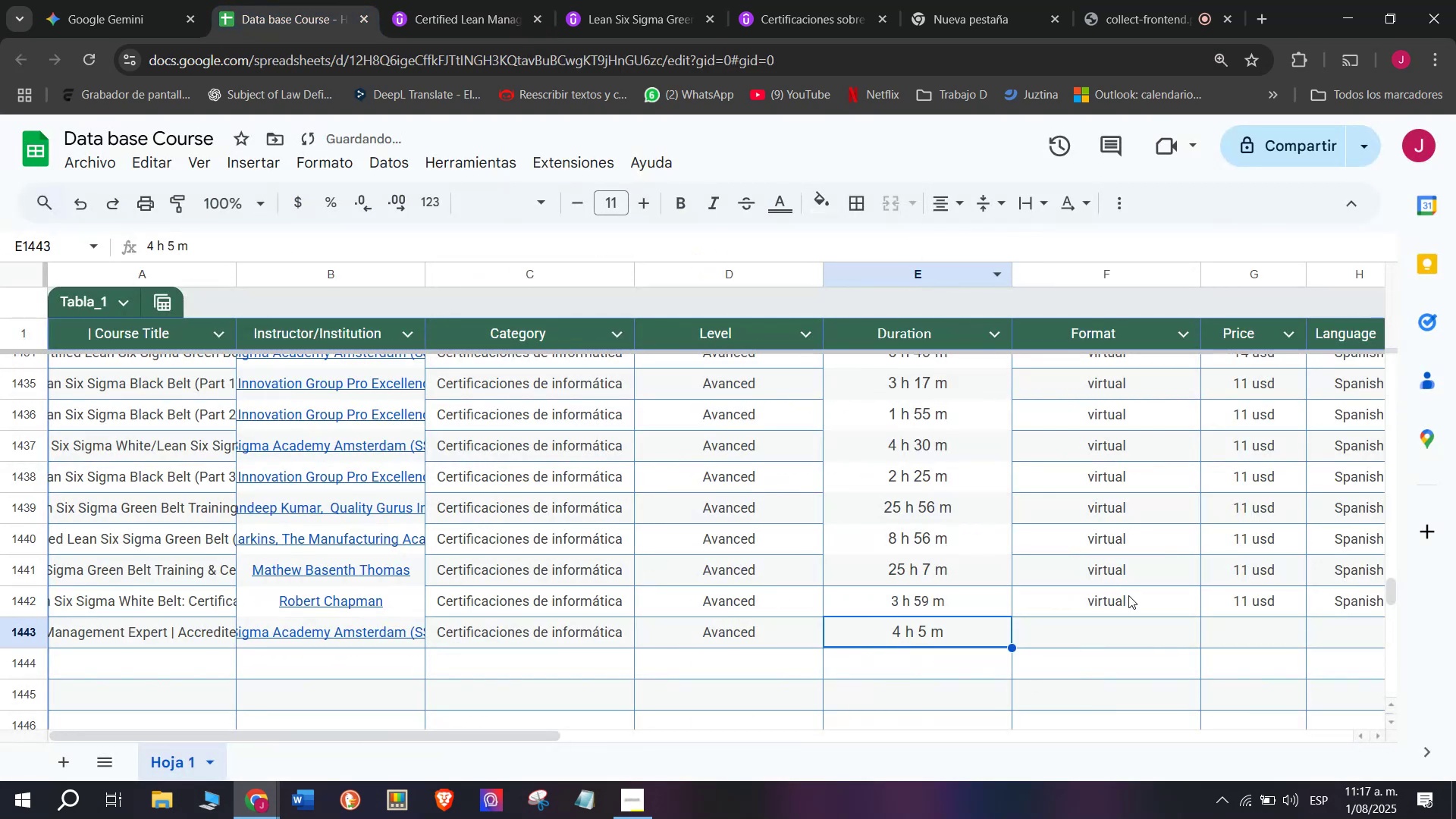 
left_click([1128, 598])
 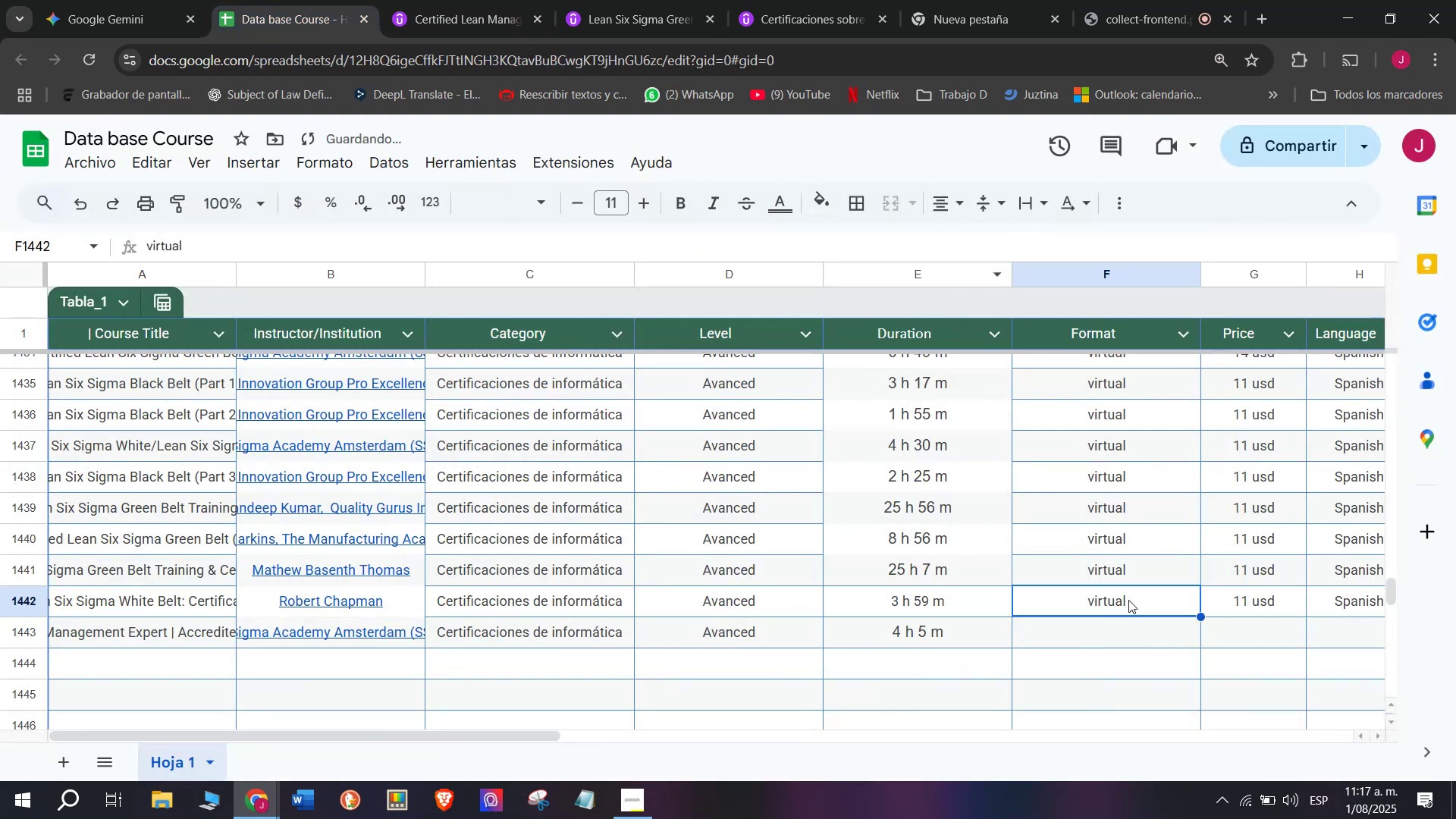 
key(Break)
 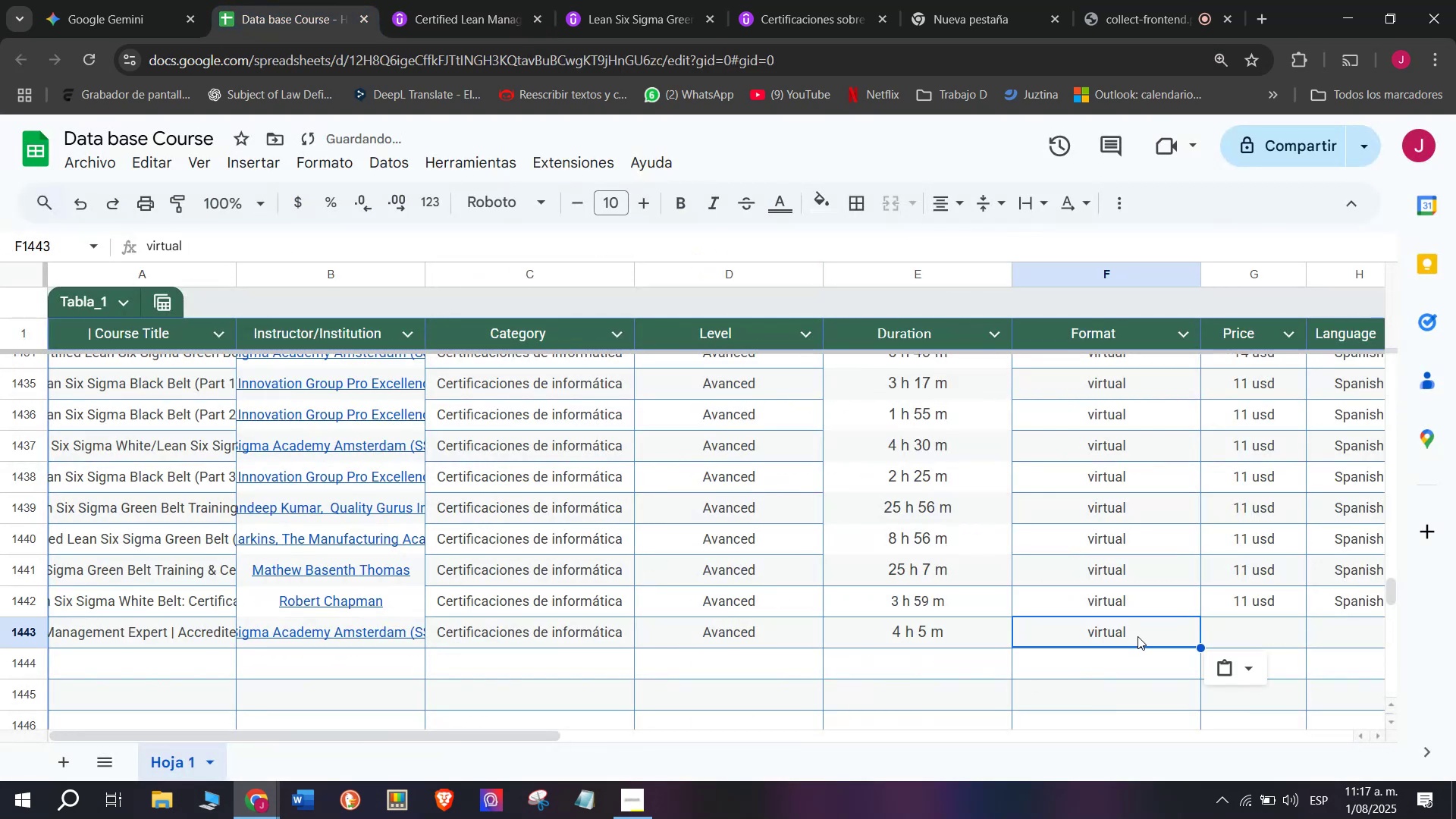 
key(Control+ControlLeft)
 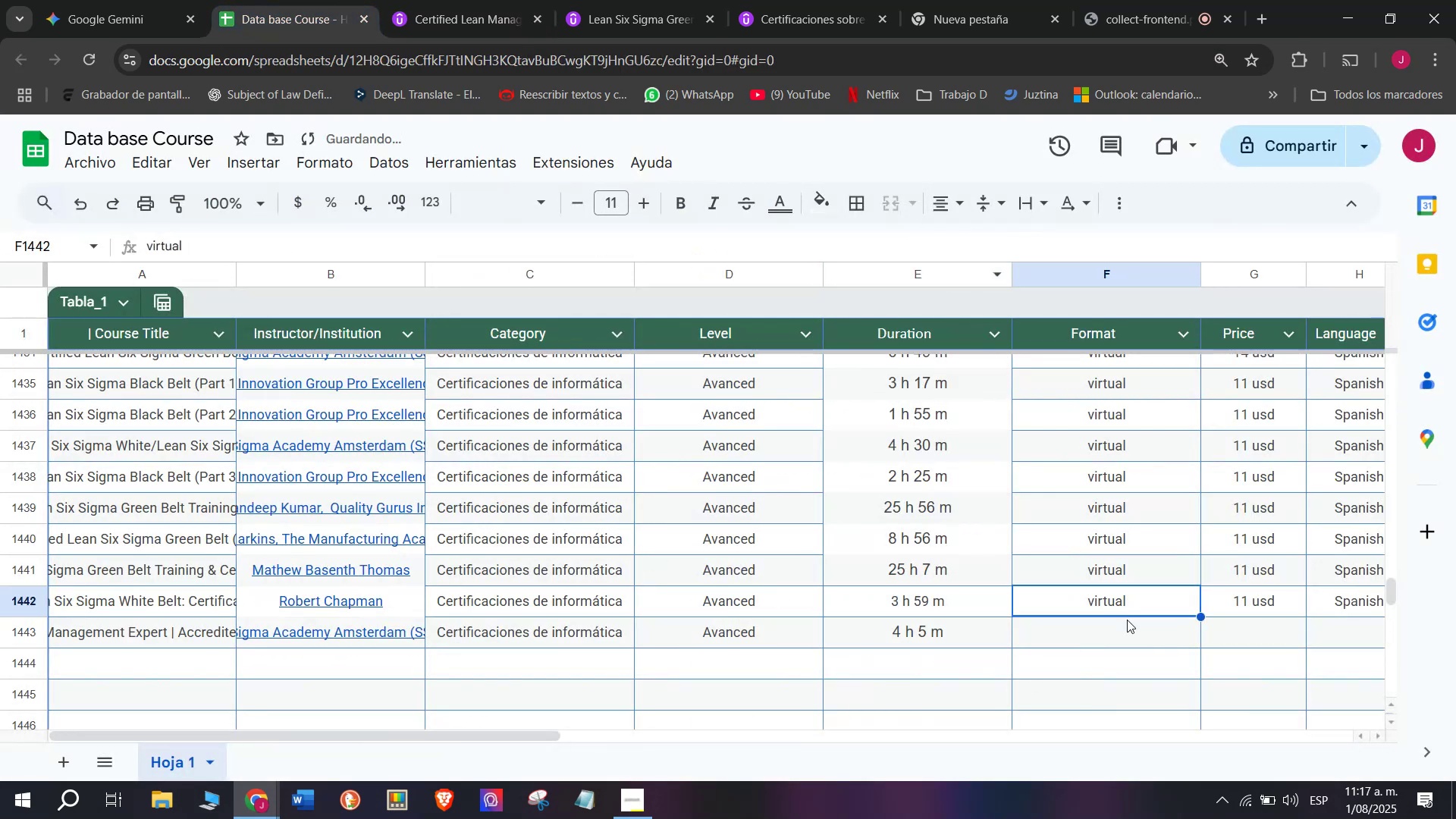 
key(Control+C)
 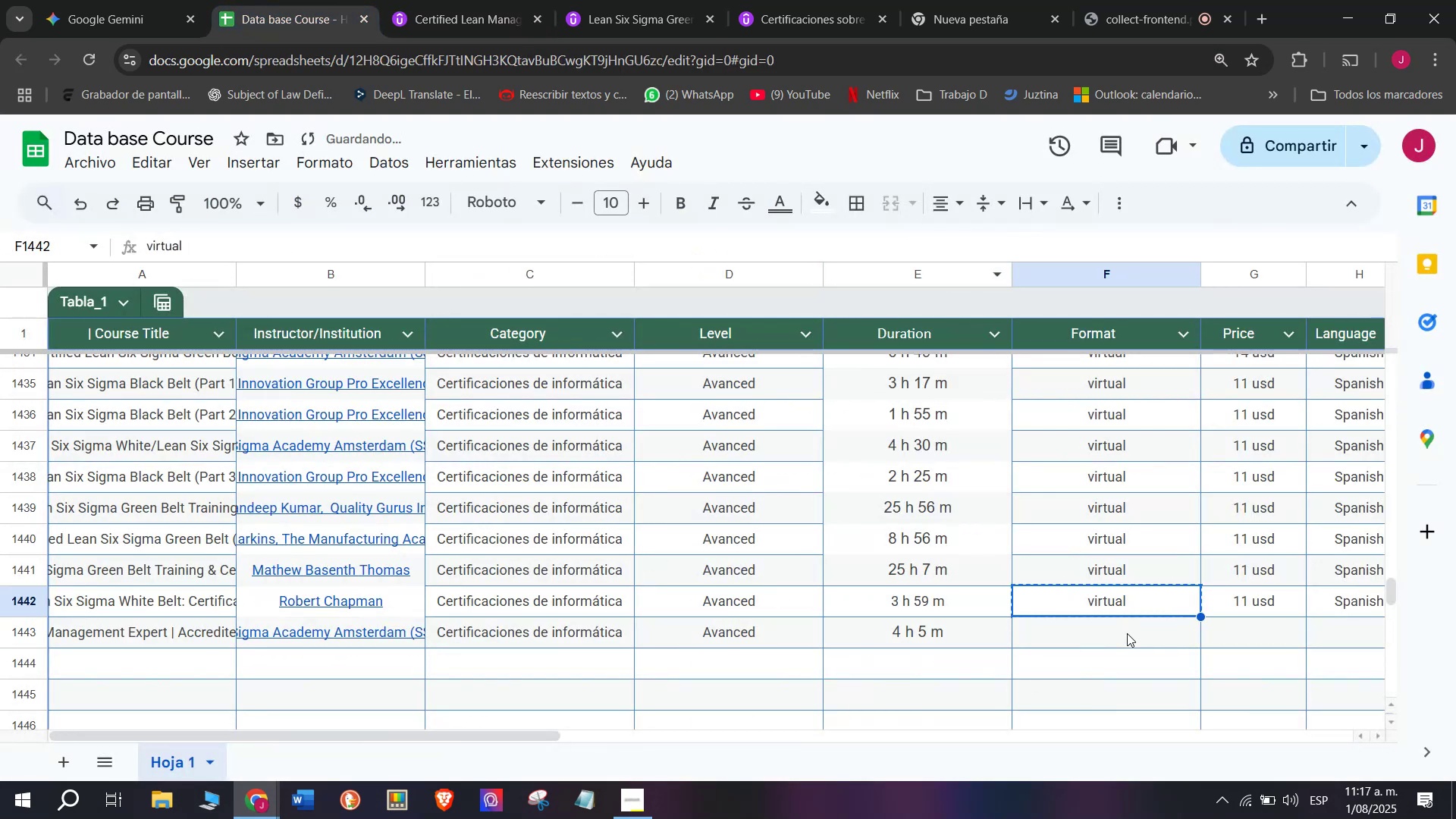 
key(Z)
 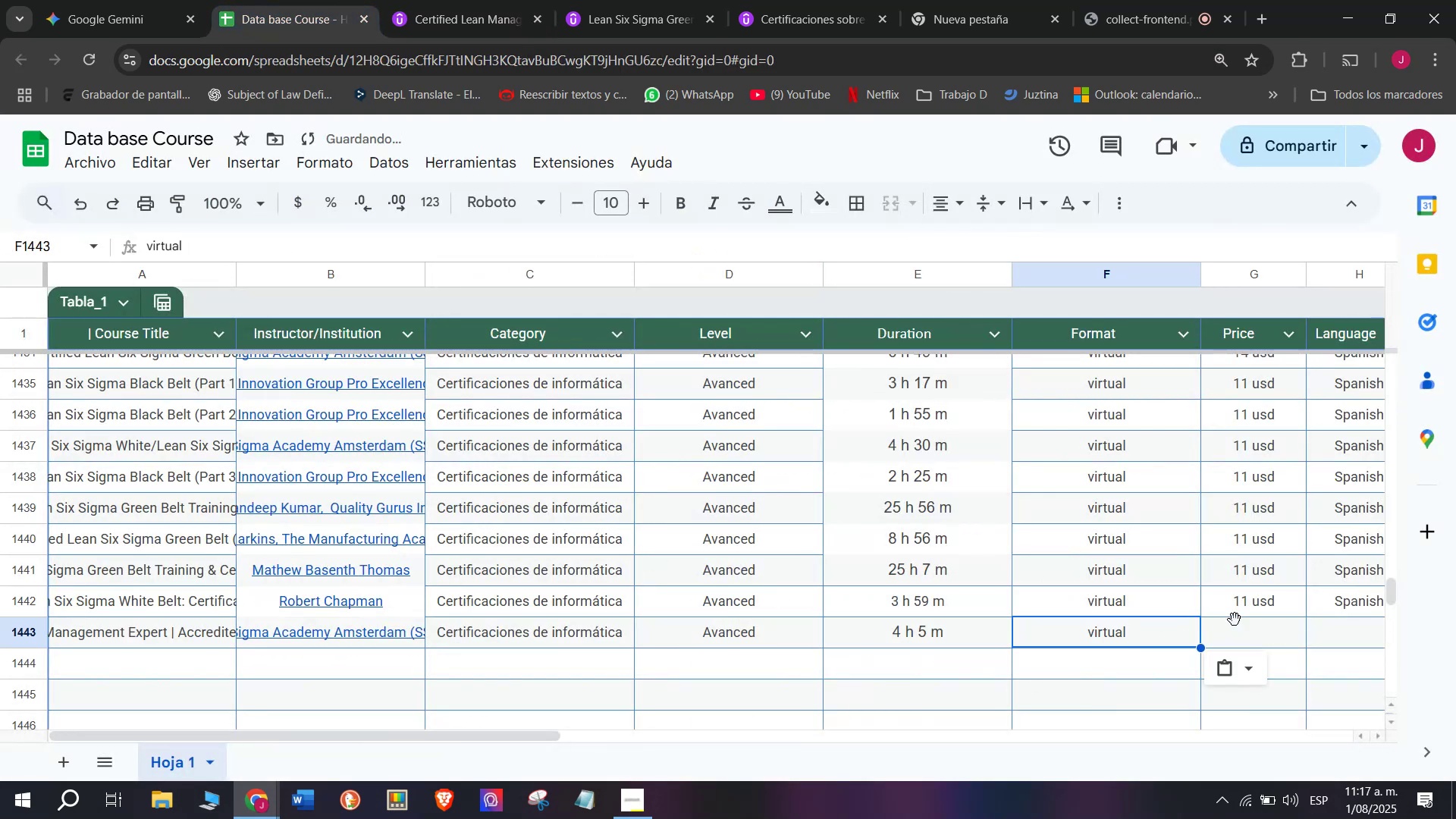 
key(Control+ControlLeft)
 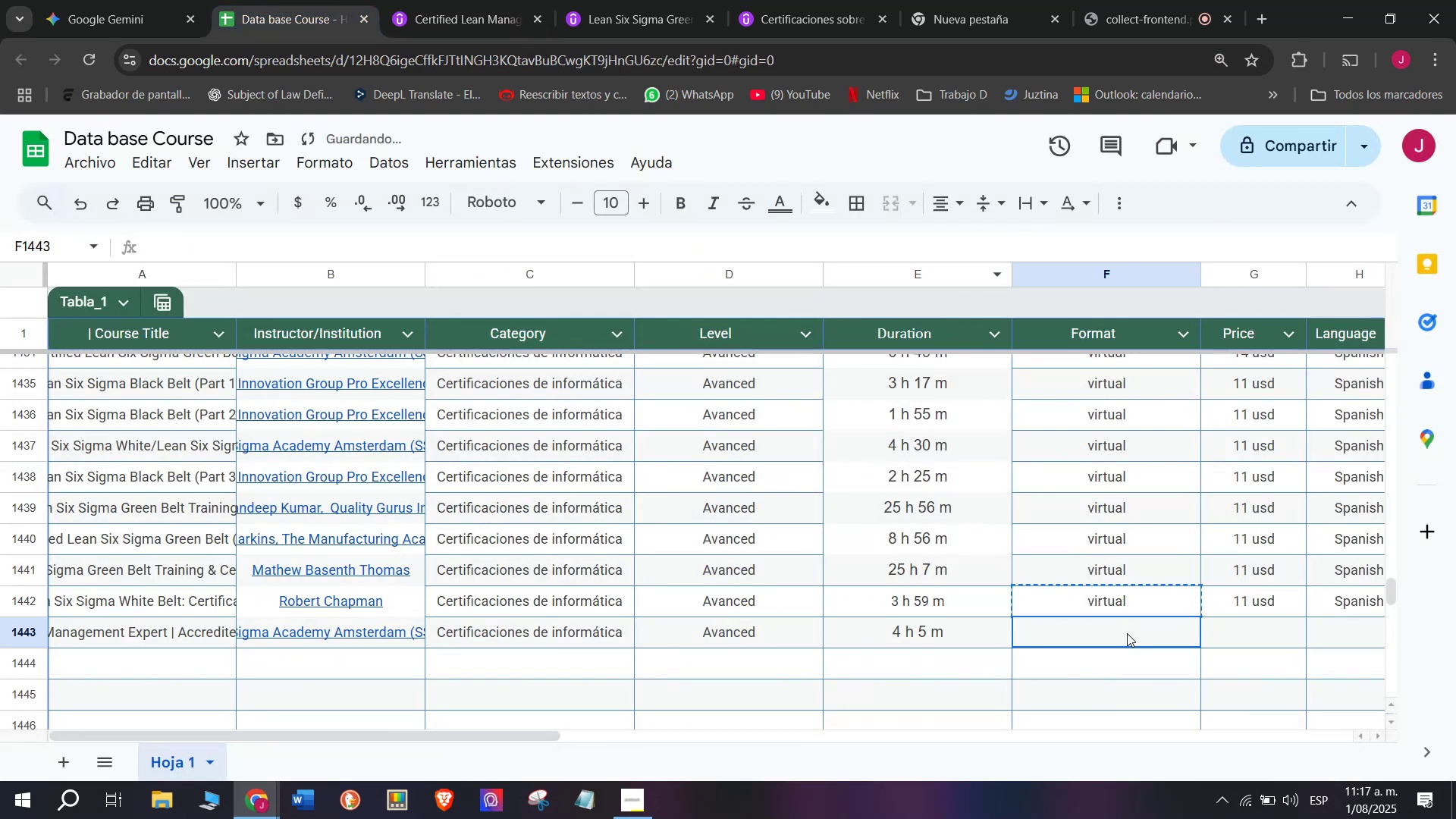 
key(Control+V)
 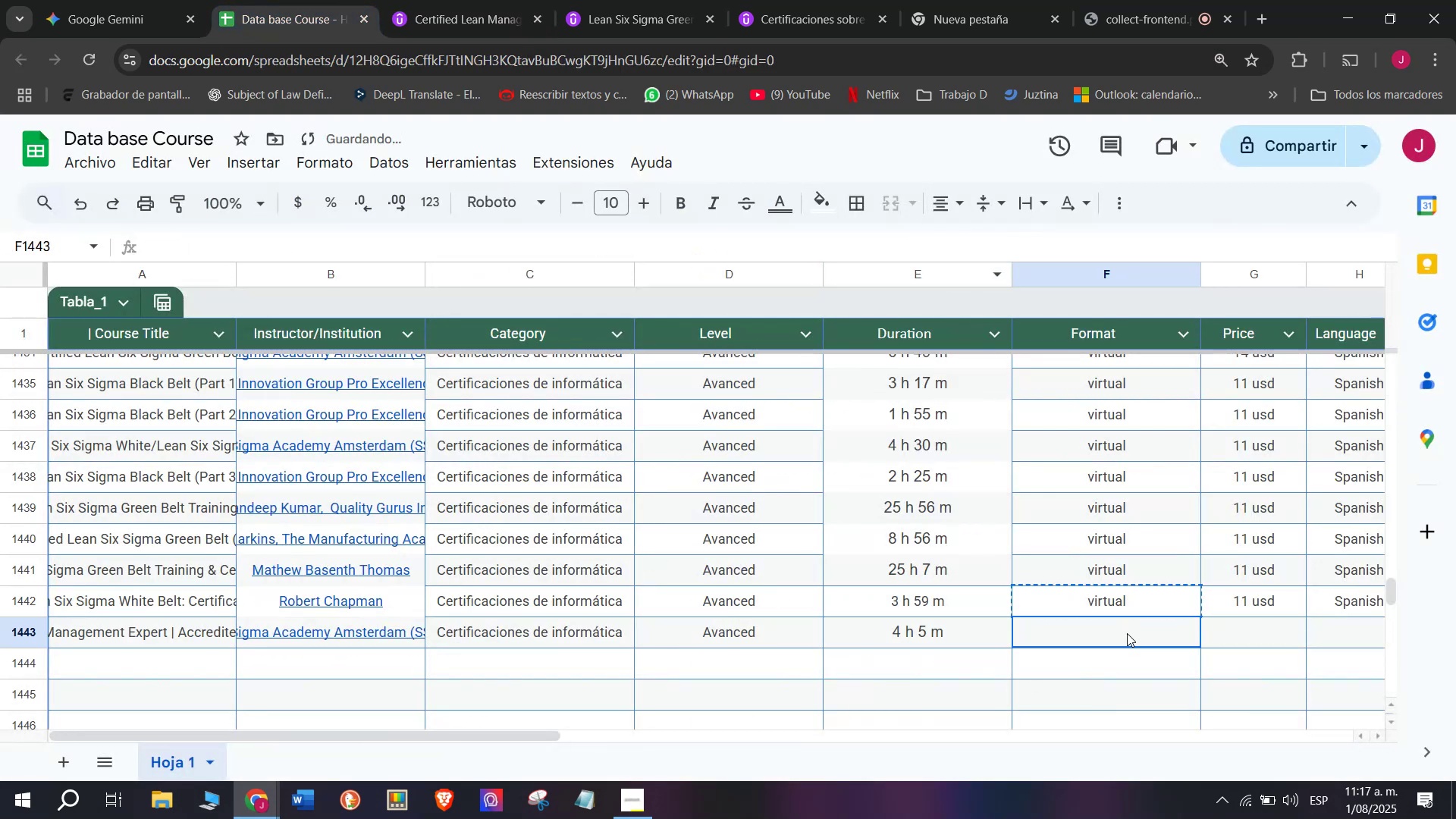 
double_click([1127, 633])
 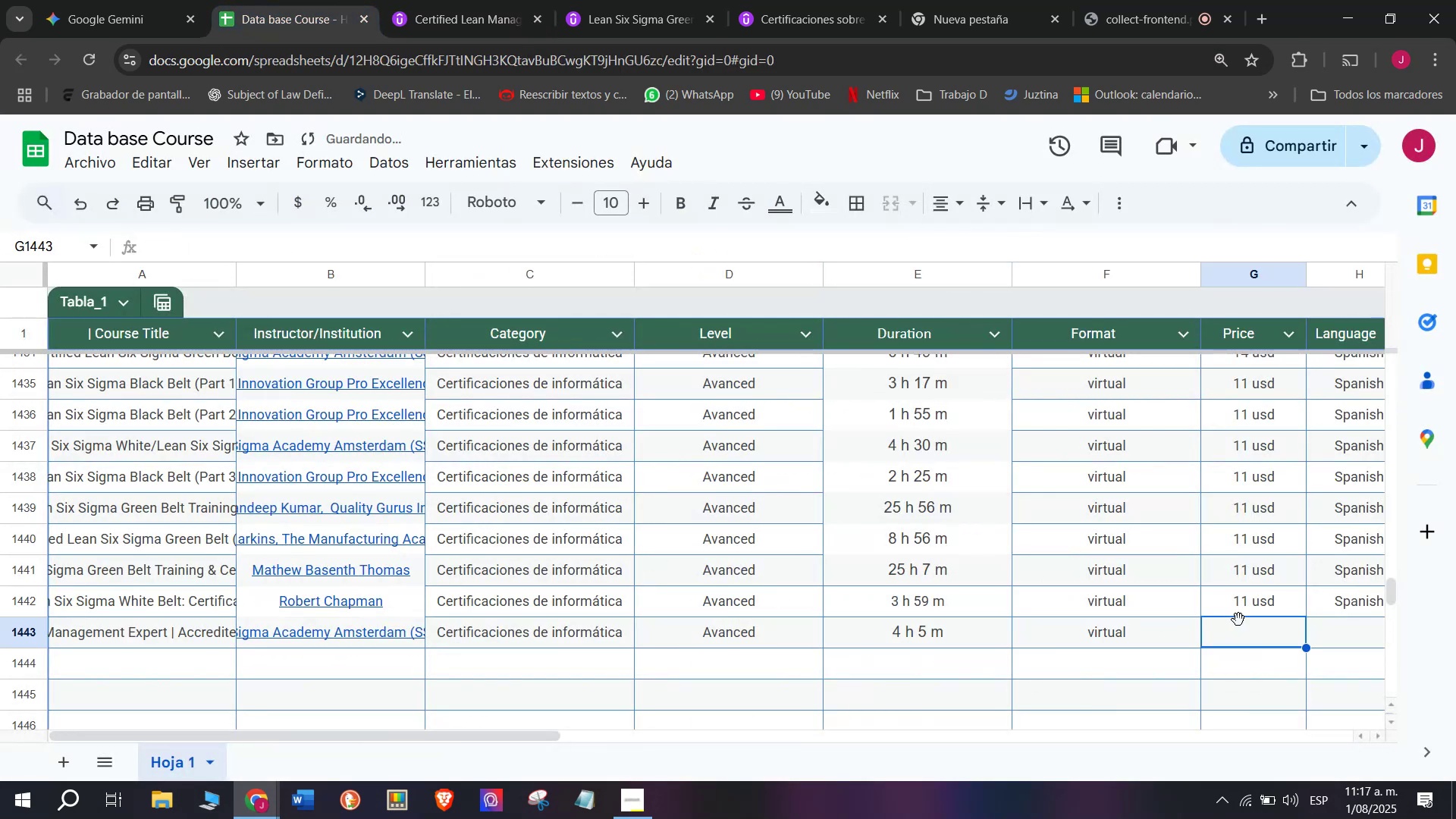 
double_click([1245, 603])
 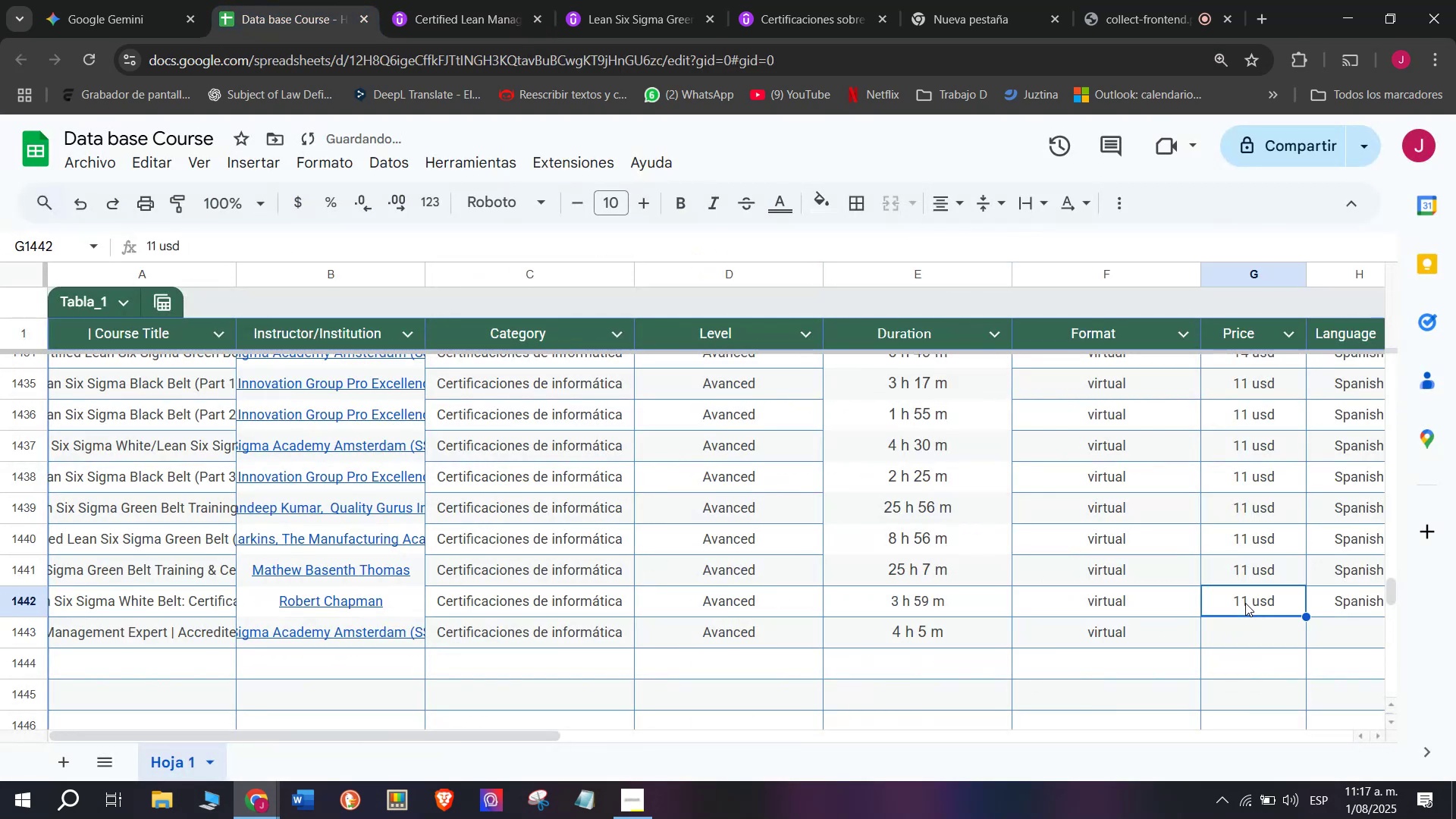 
key(Control+ControlLeft)
 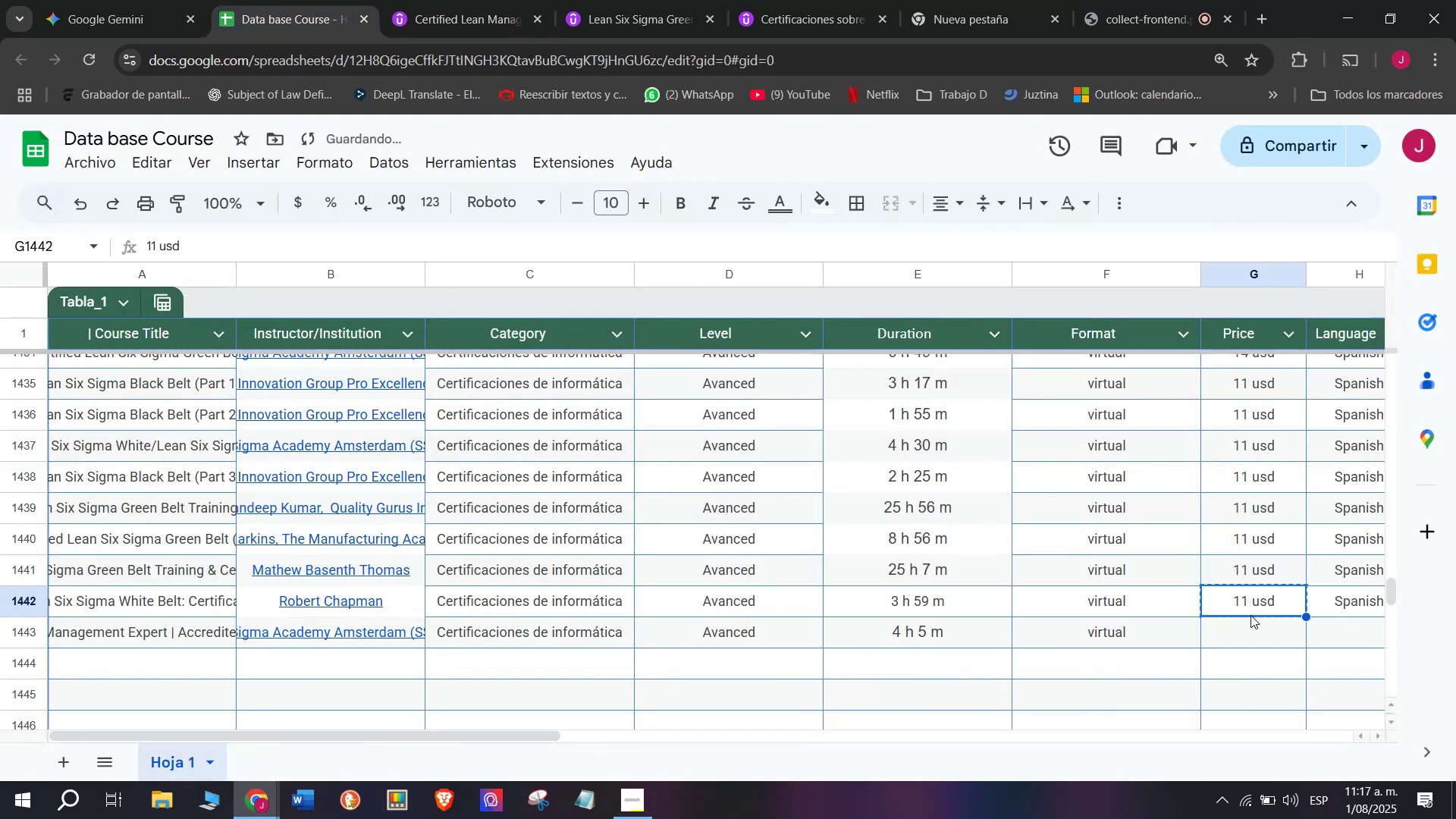 
key(Break)
 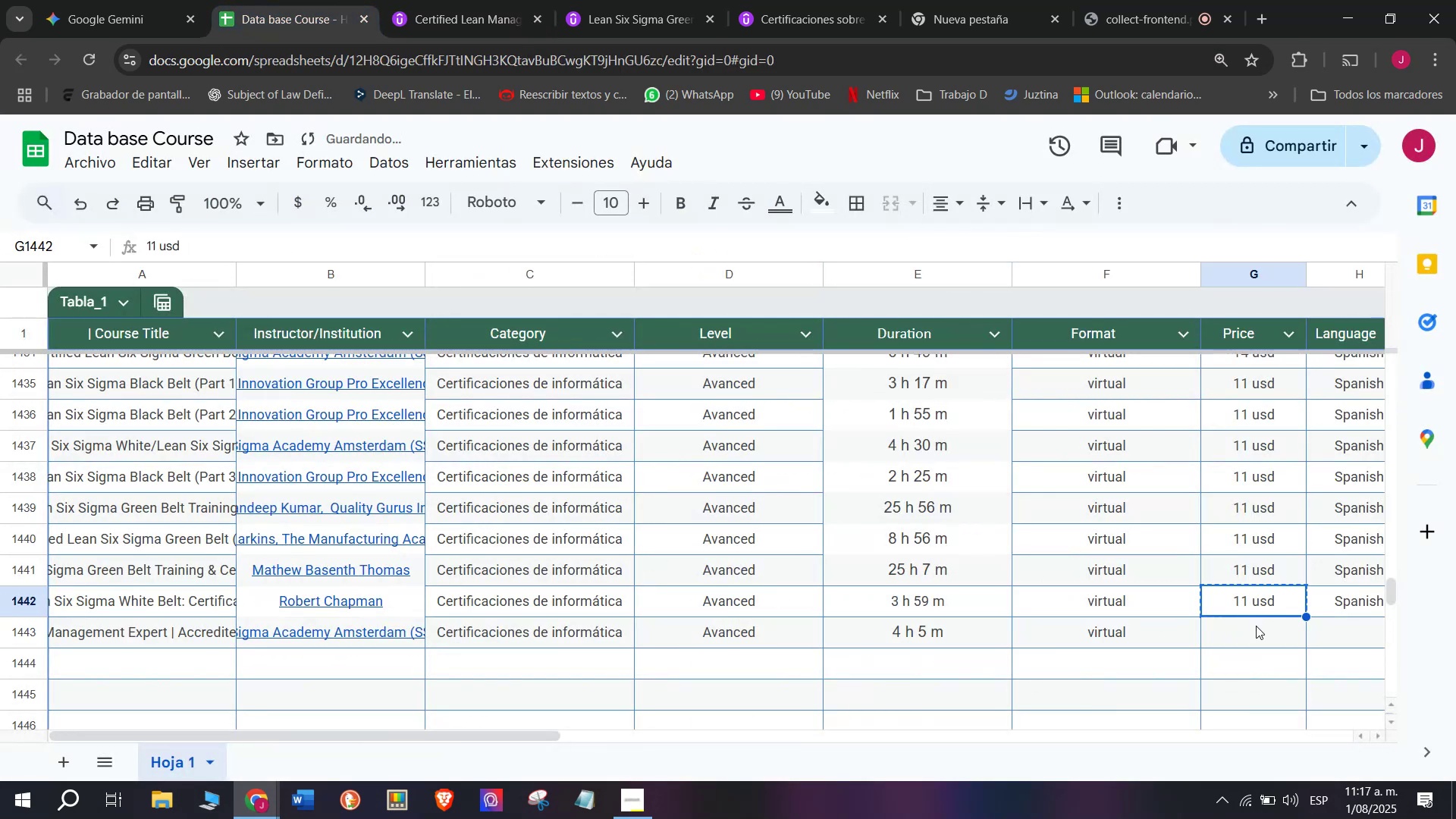 
key(Control+C)
 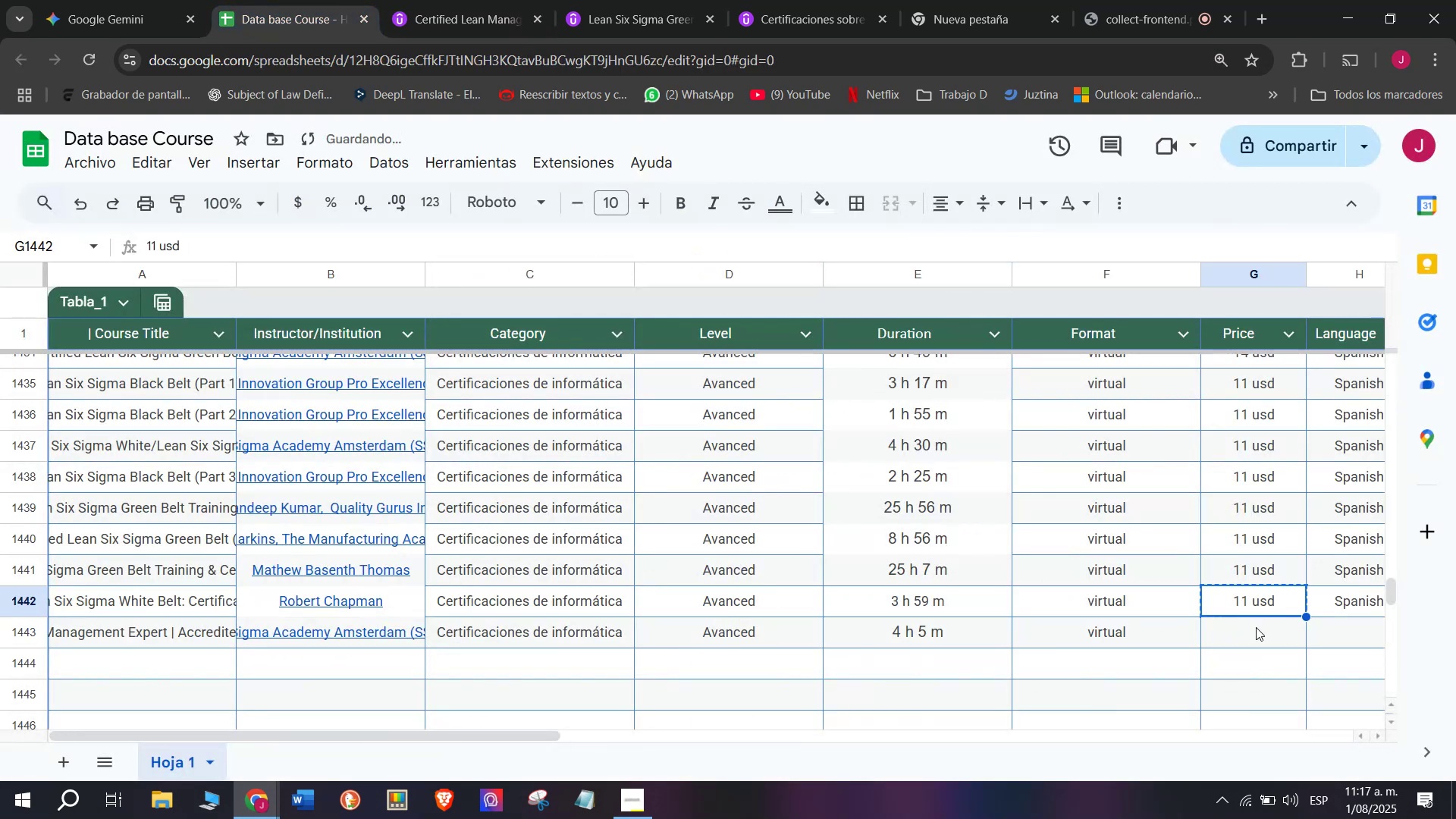 
triple_click([1259, 627])
 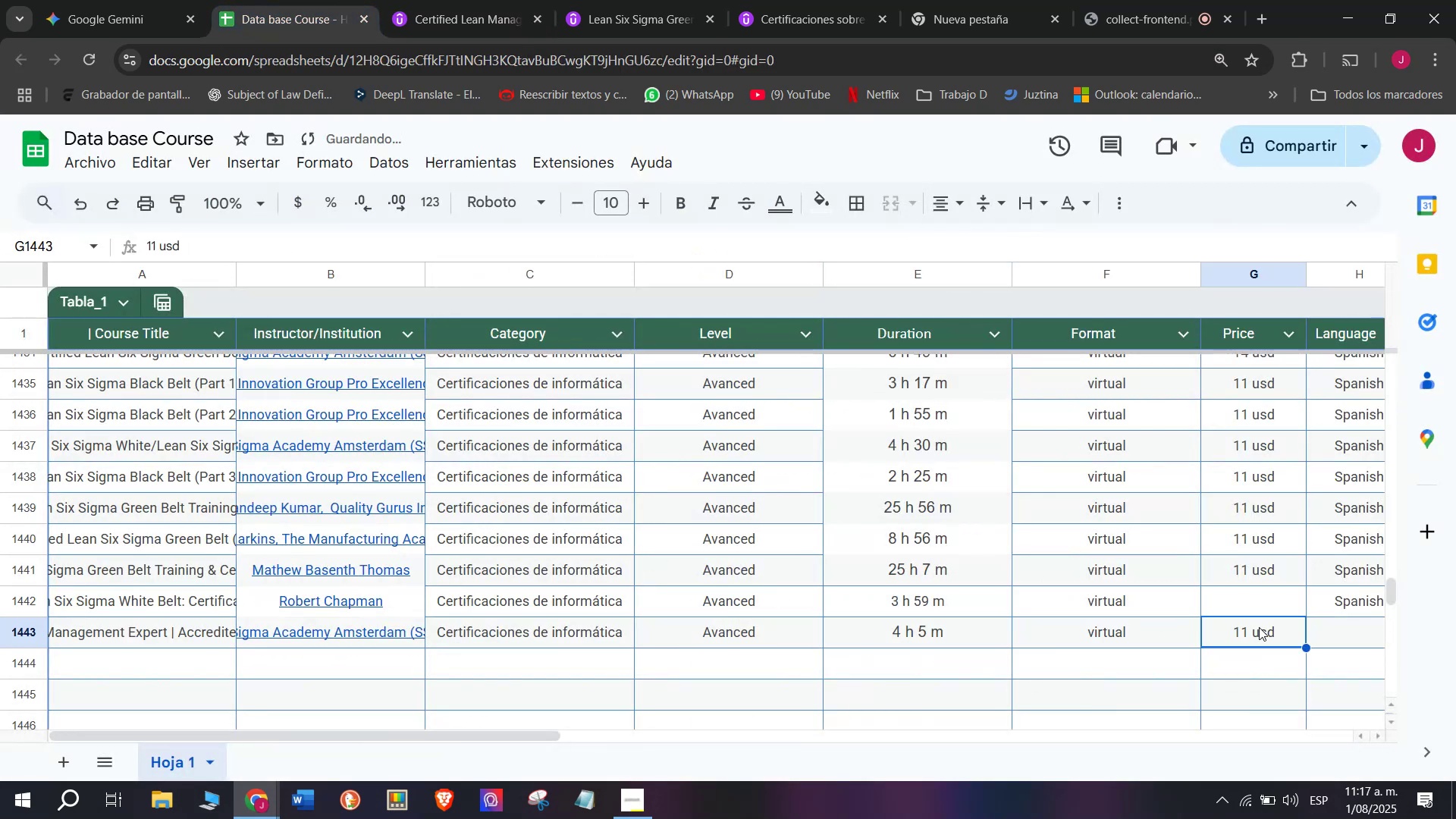 
key(Control+Shift+ControlLeft)
 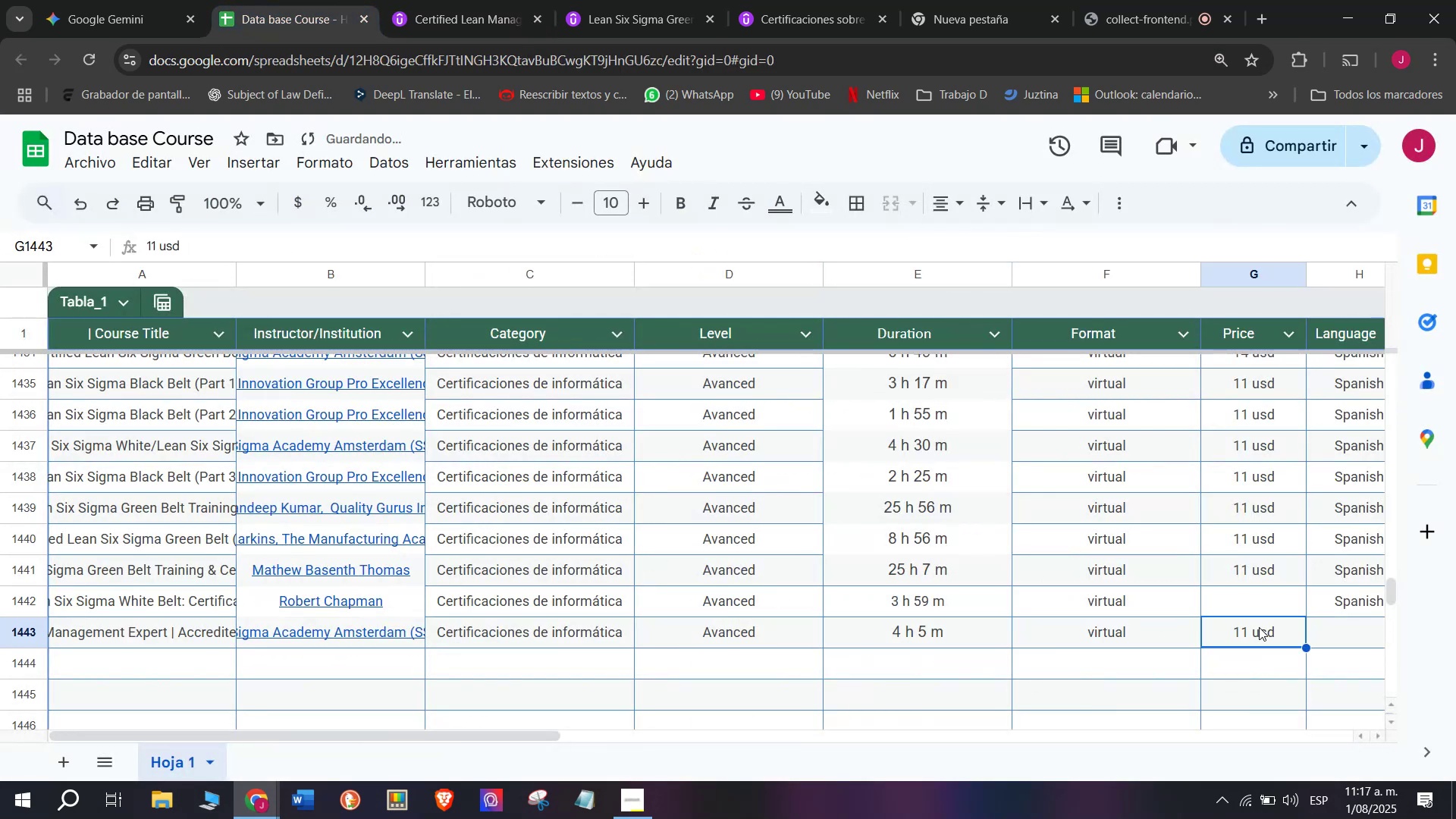 
key(Shift+ShiftLeft)
 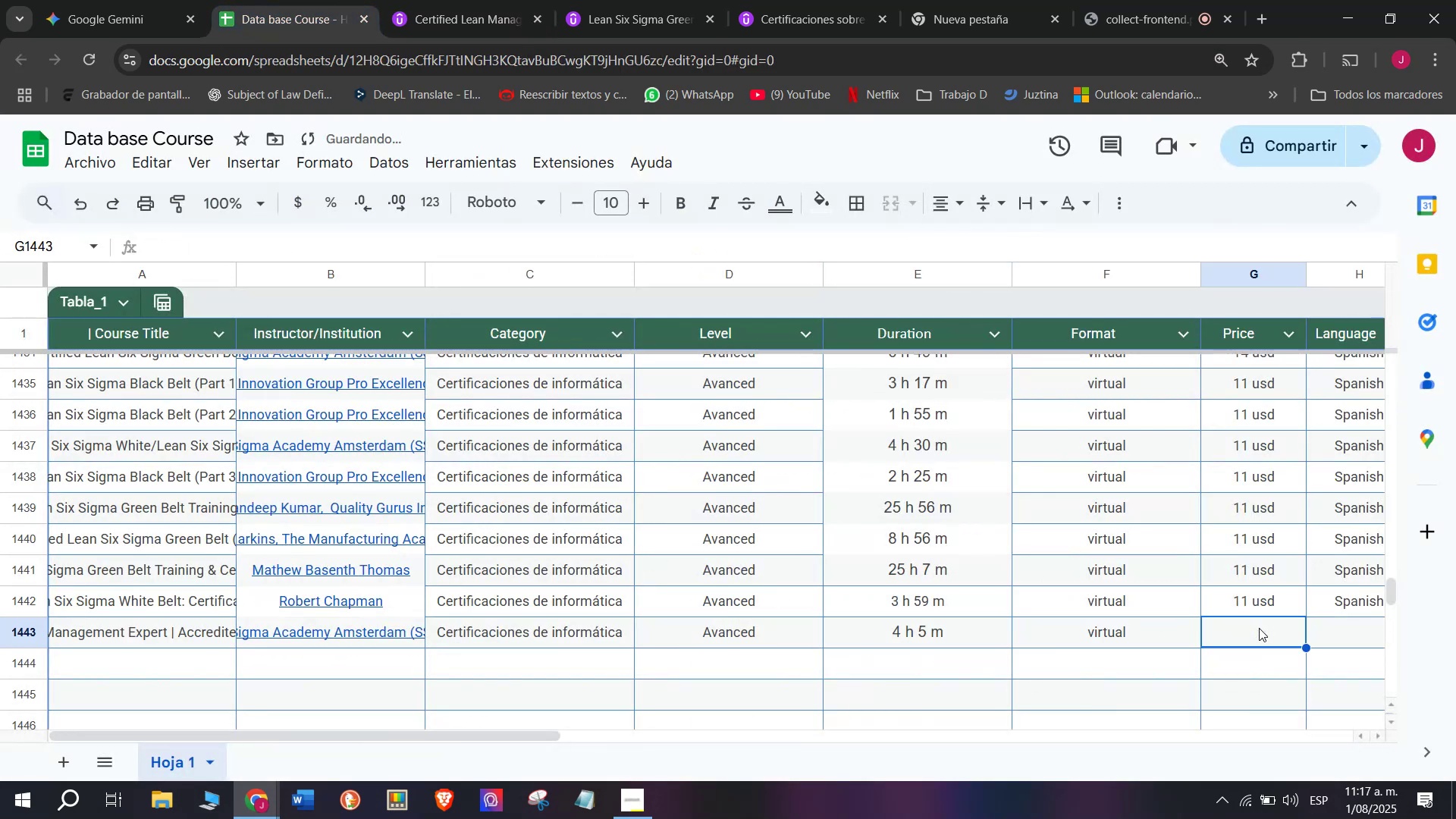 
key(Control+Shift+Z)
 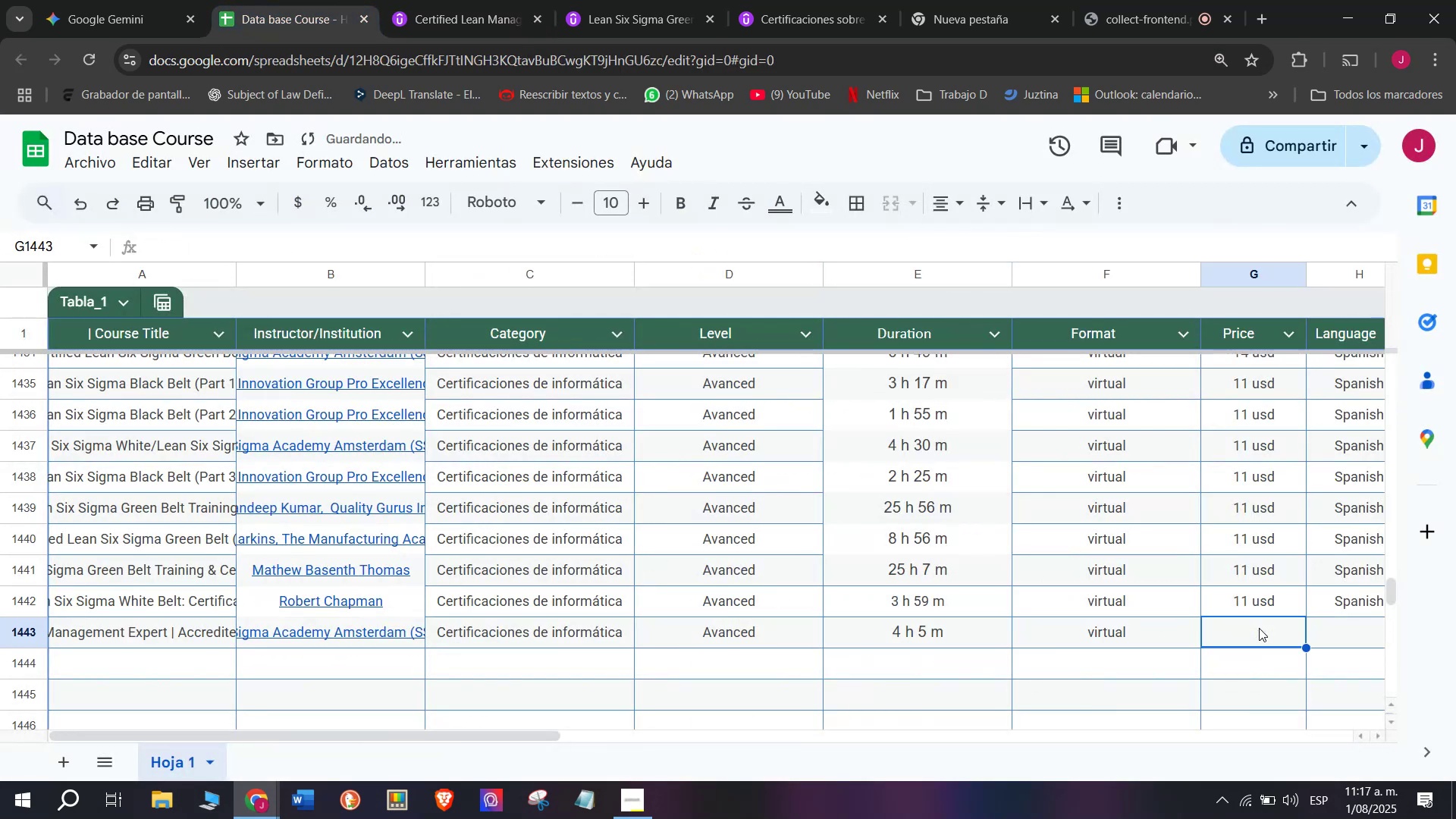 
left_click([1259, 628])
 